 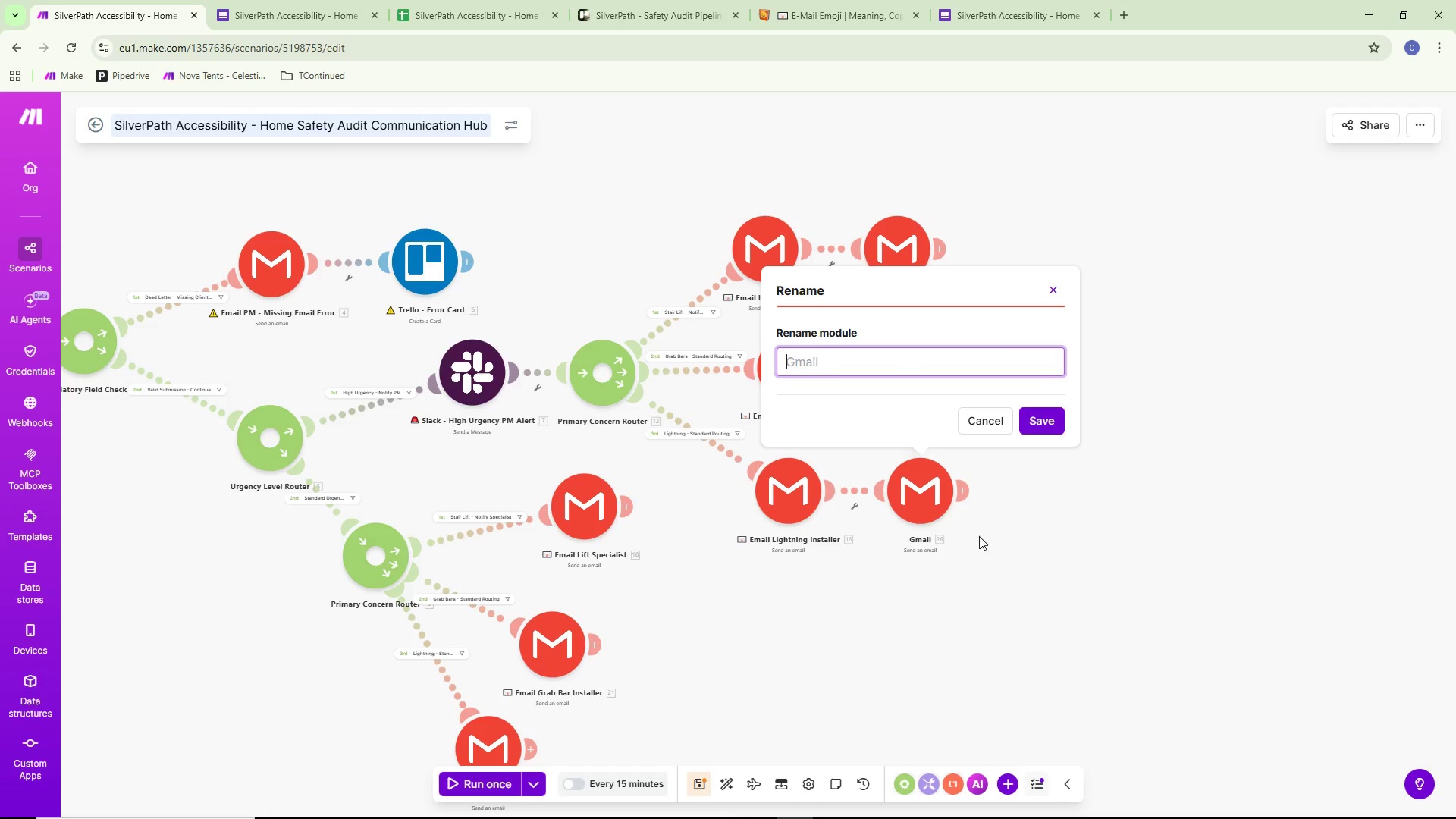 
key(Control+V)
 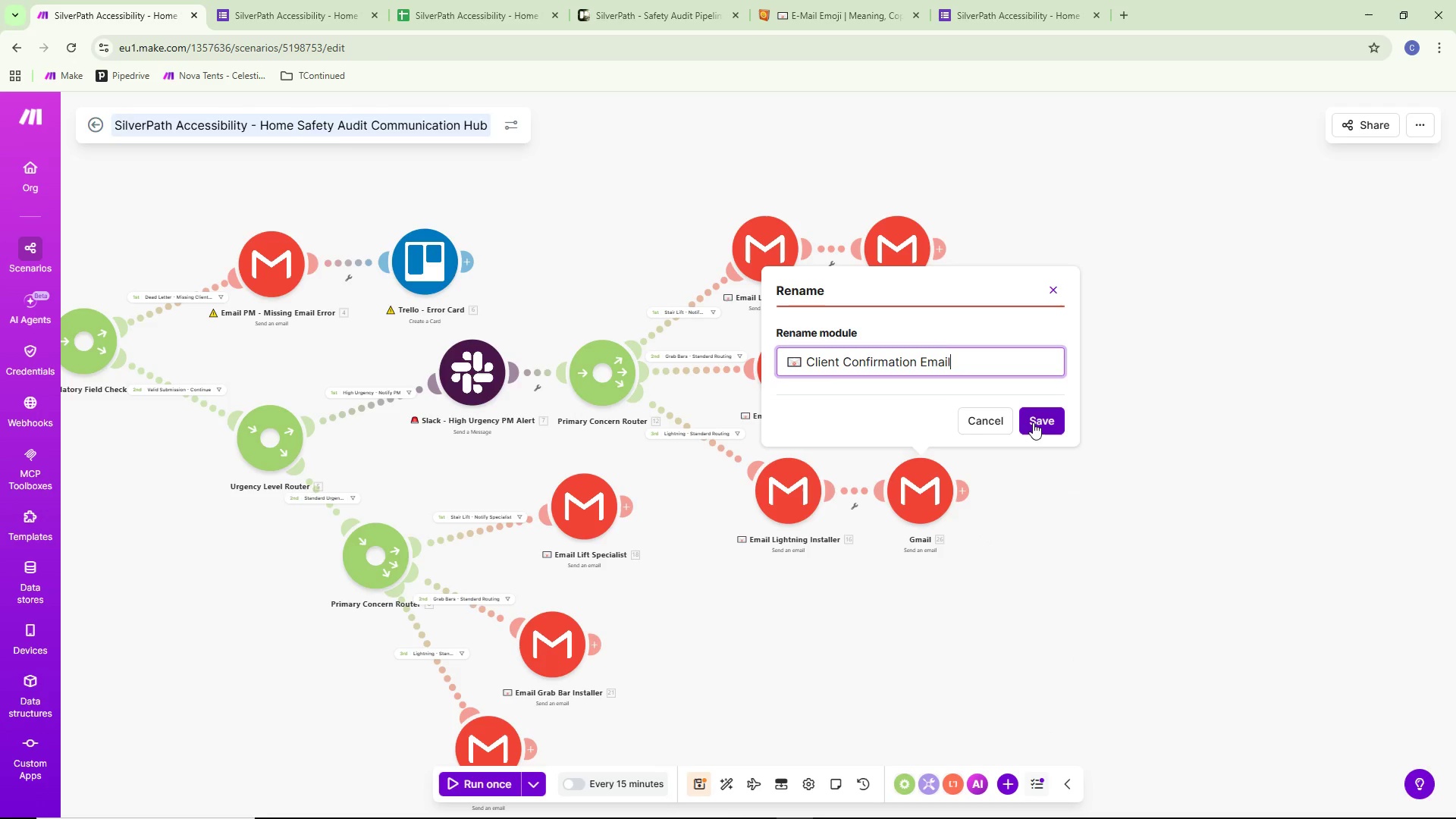 
left_click([1033, 419])
 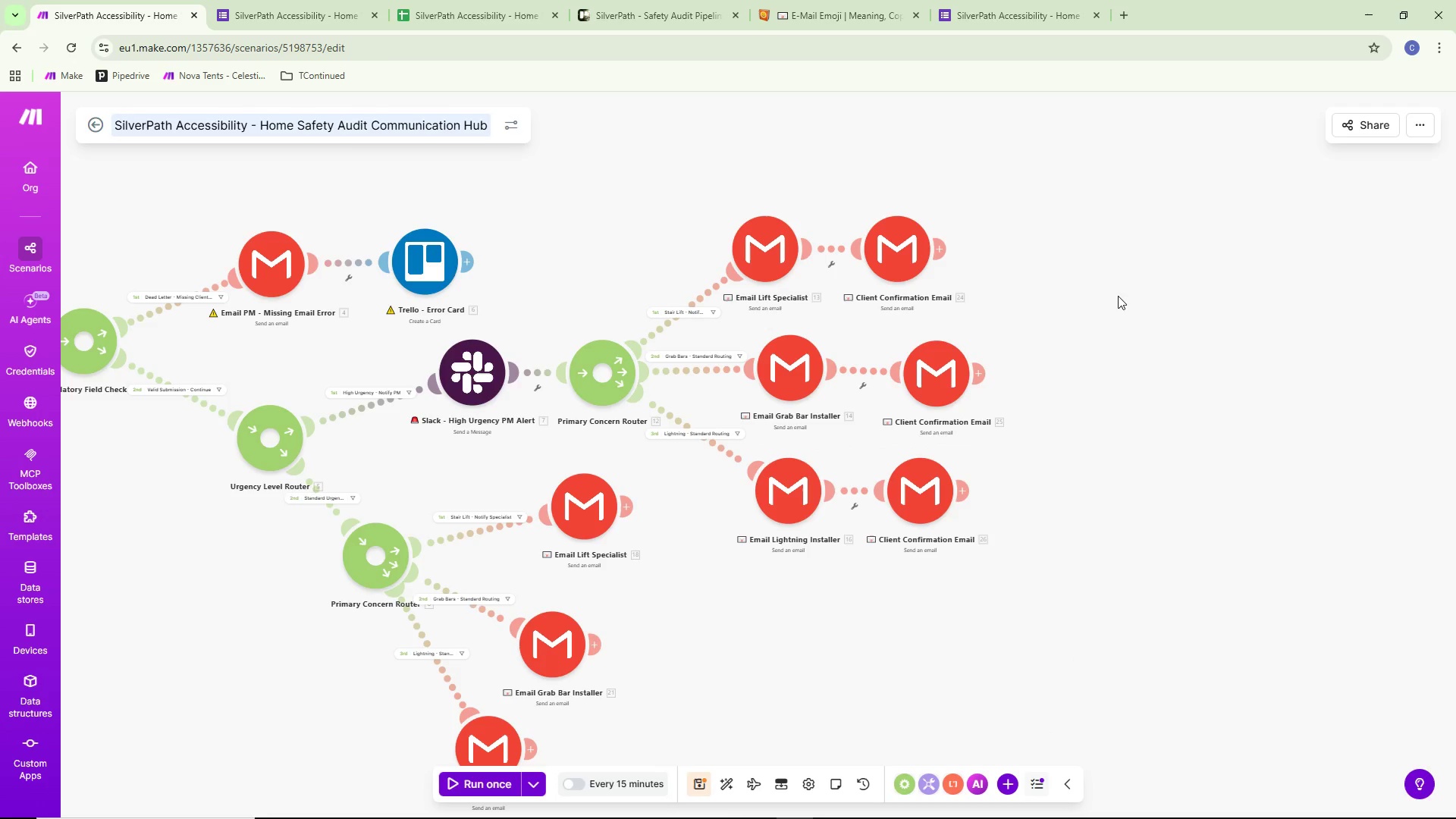 
left_click_drag(start_coordinate=[1153, 453], to_coordinate=[1166, 412])
 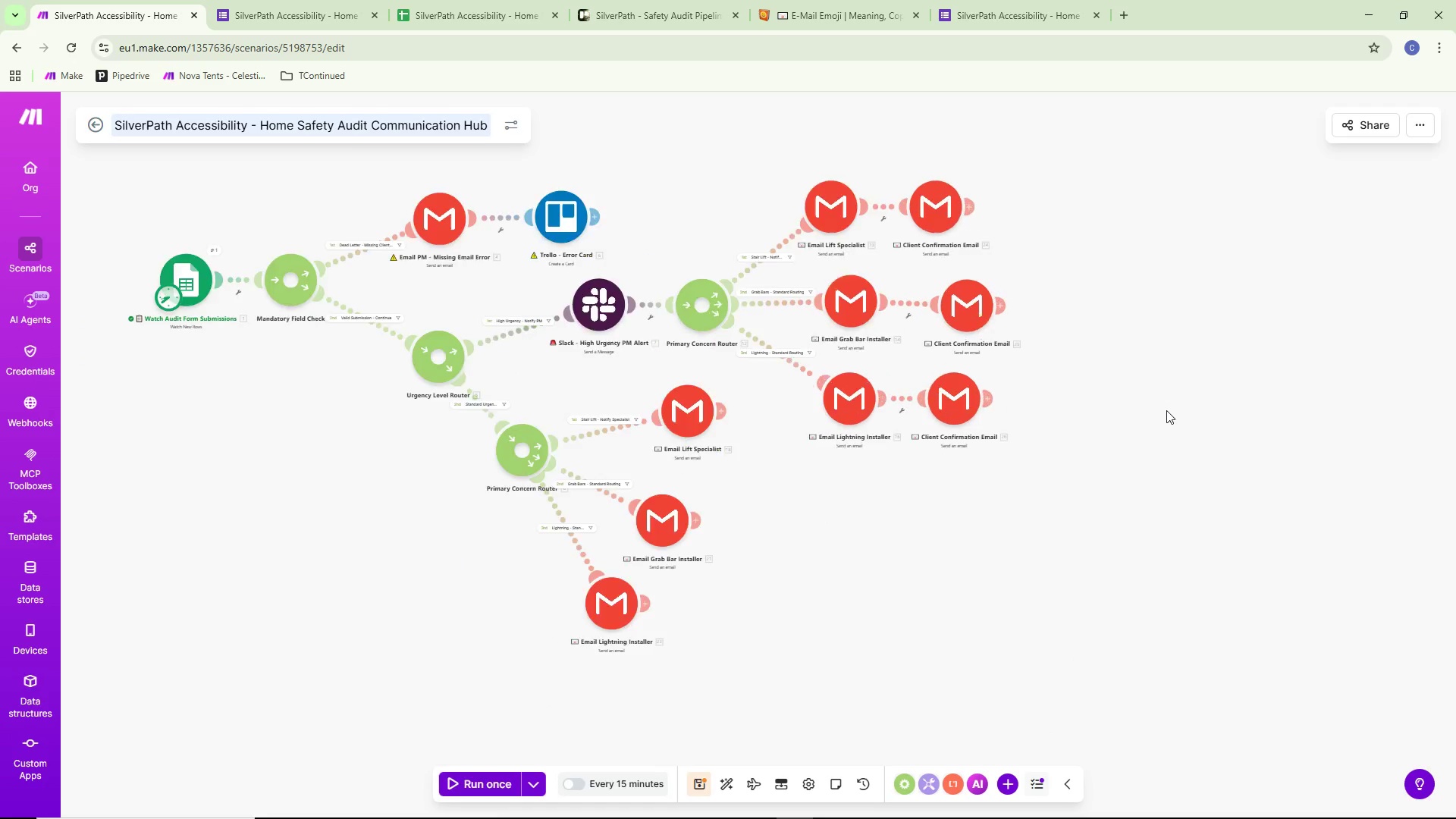 
scroll: coordinate [1106, 376], scroll_direction: down, amount: 2.0
 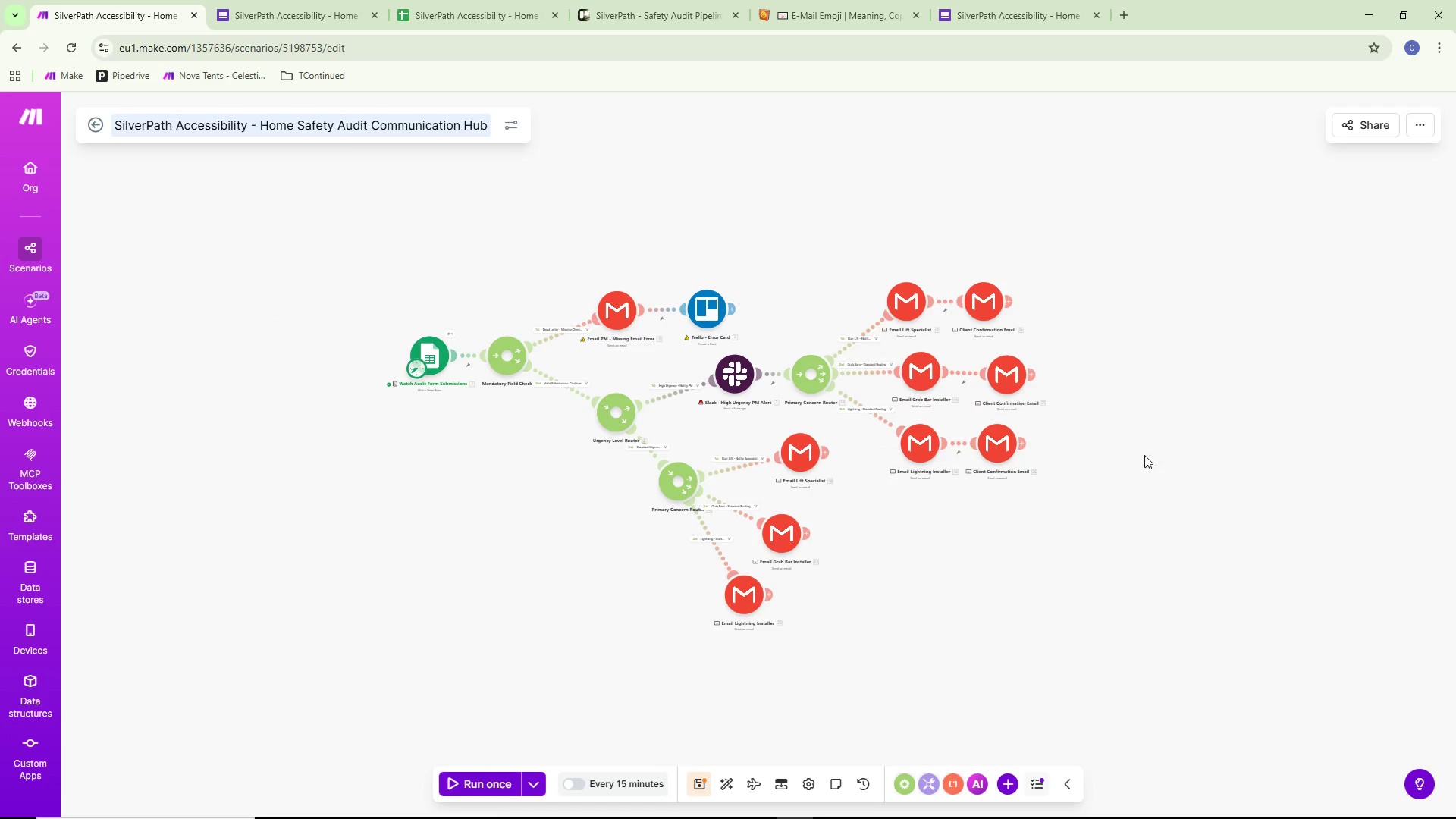 
scroll: coordinate [1166, 410], scroll_direction: up, amount: 1.0
 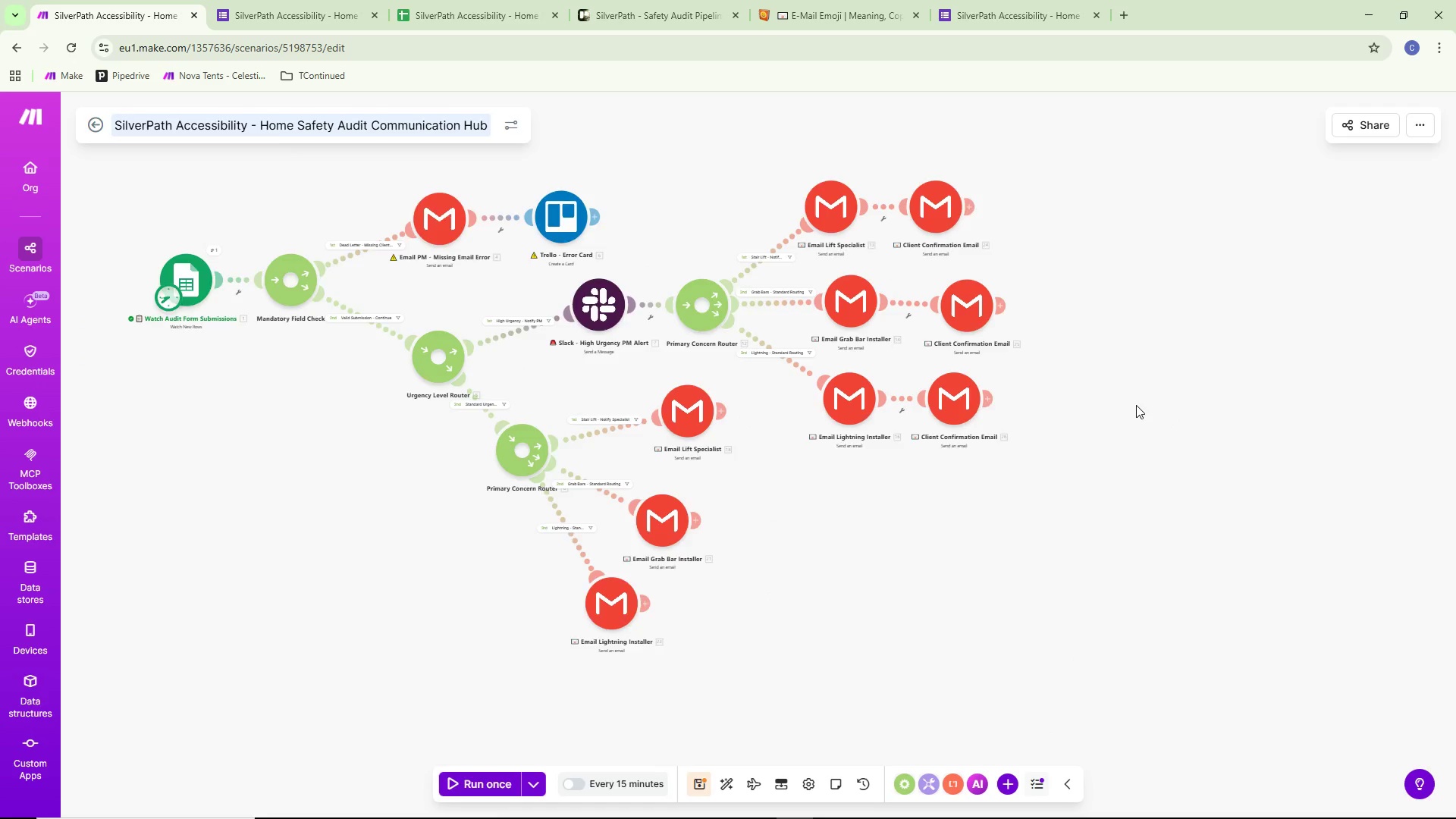 
left_click_drag(start_coordinate=[1124, 401], to_coordinate=[1154, 424])
 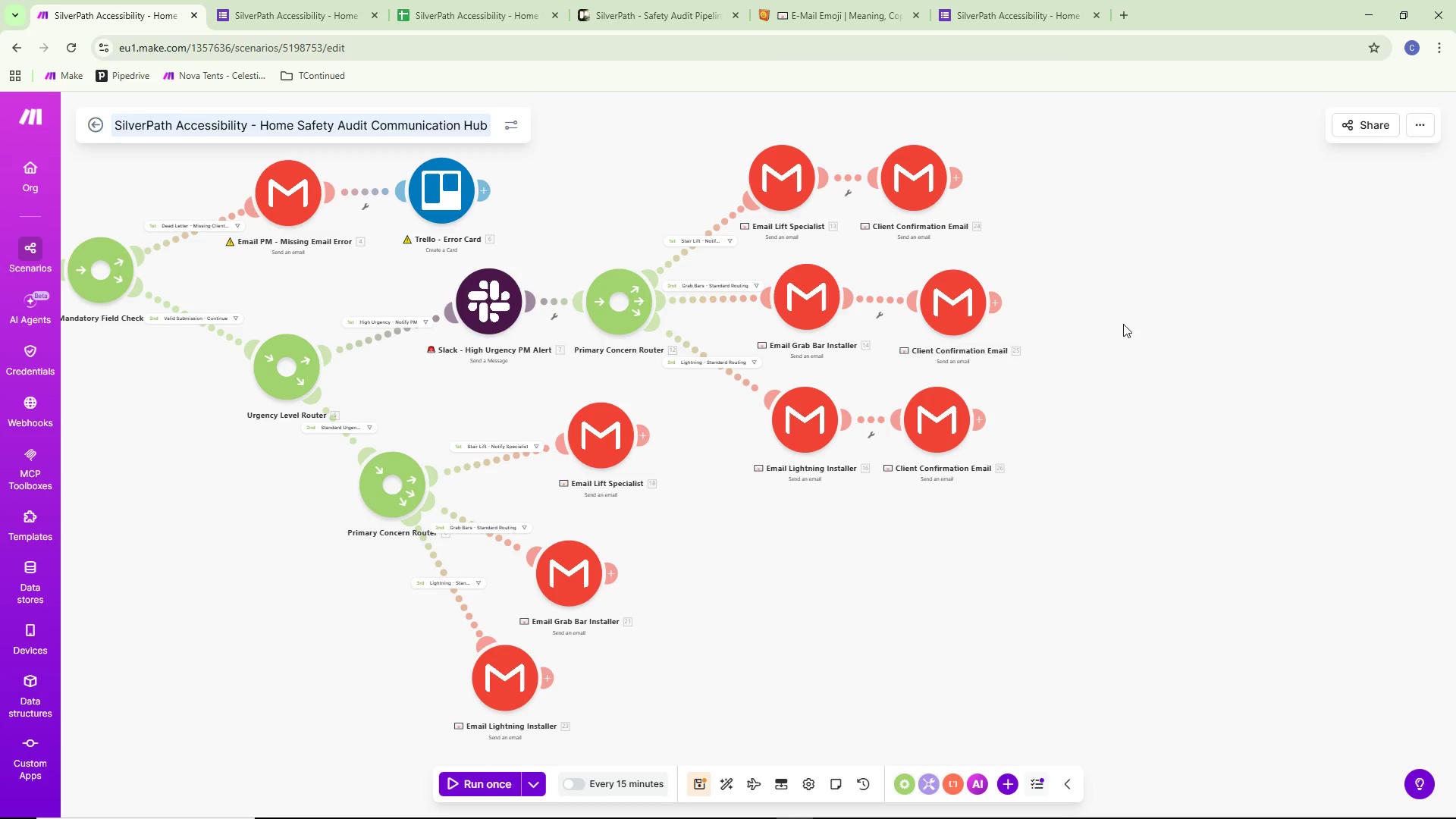 
scroll: coordinate [1136, 405], scroll_direction: up, amount: 1.0
 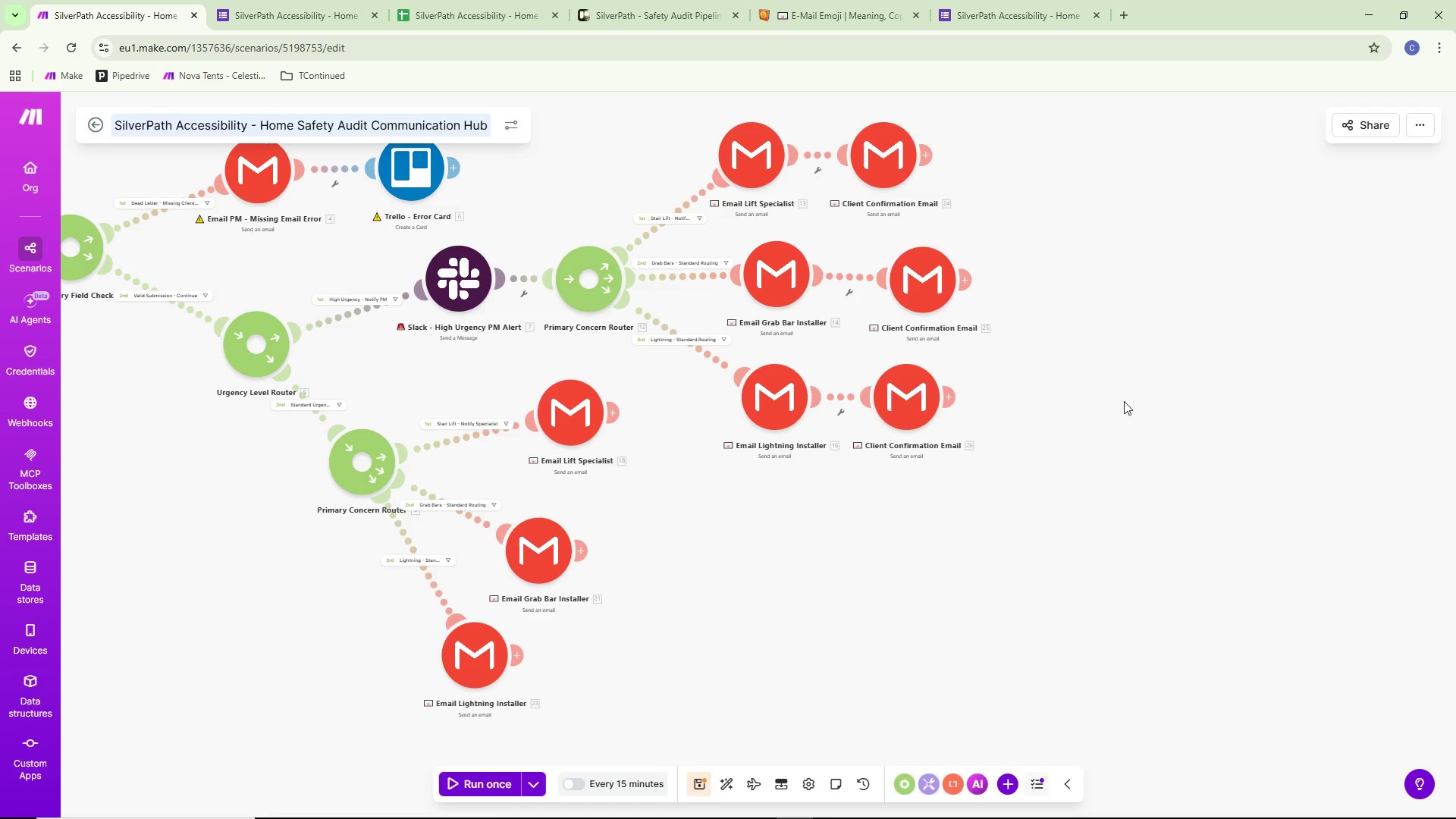 
wait(28.86)
 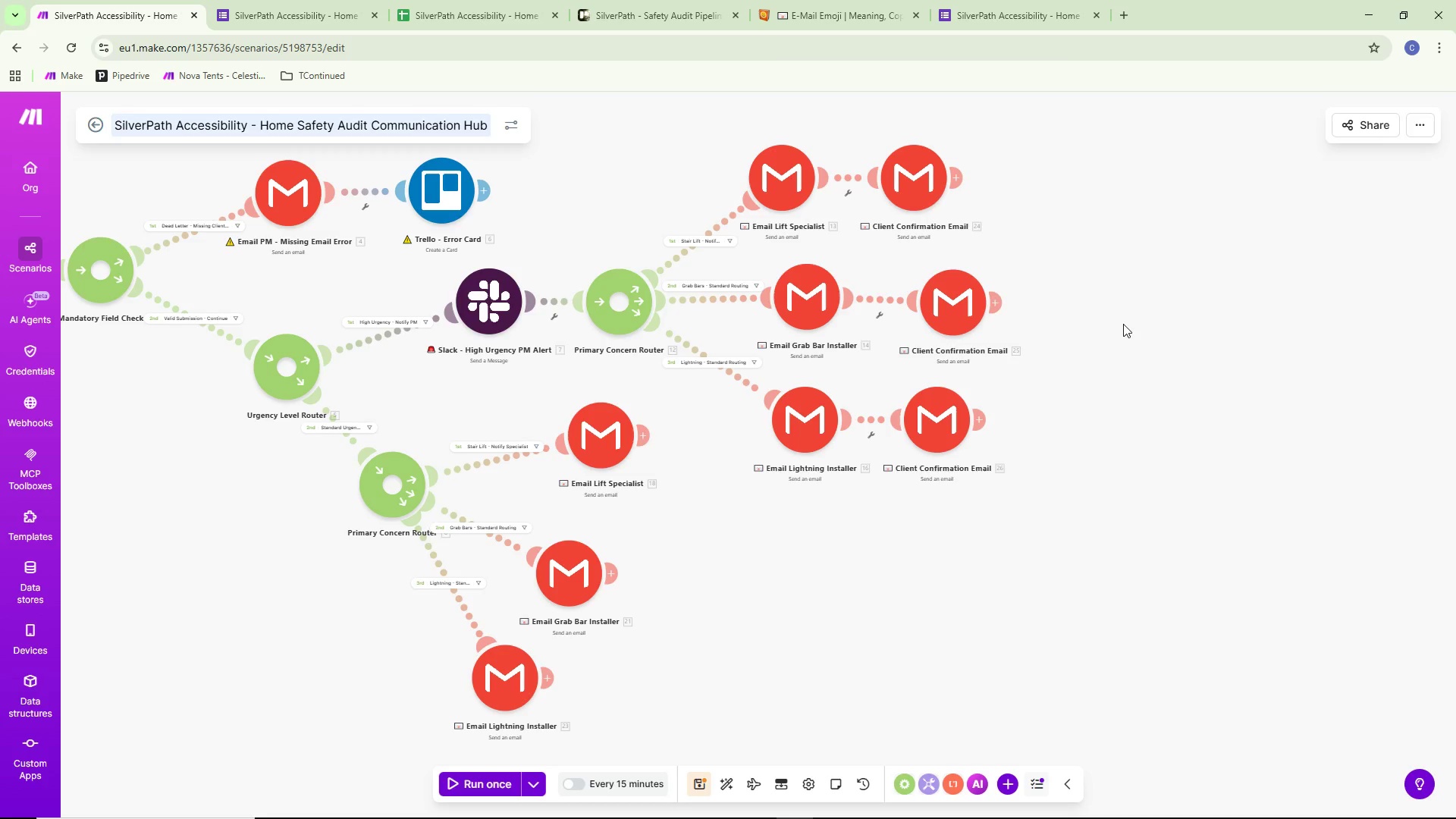 
left_click([962, 173])
 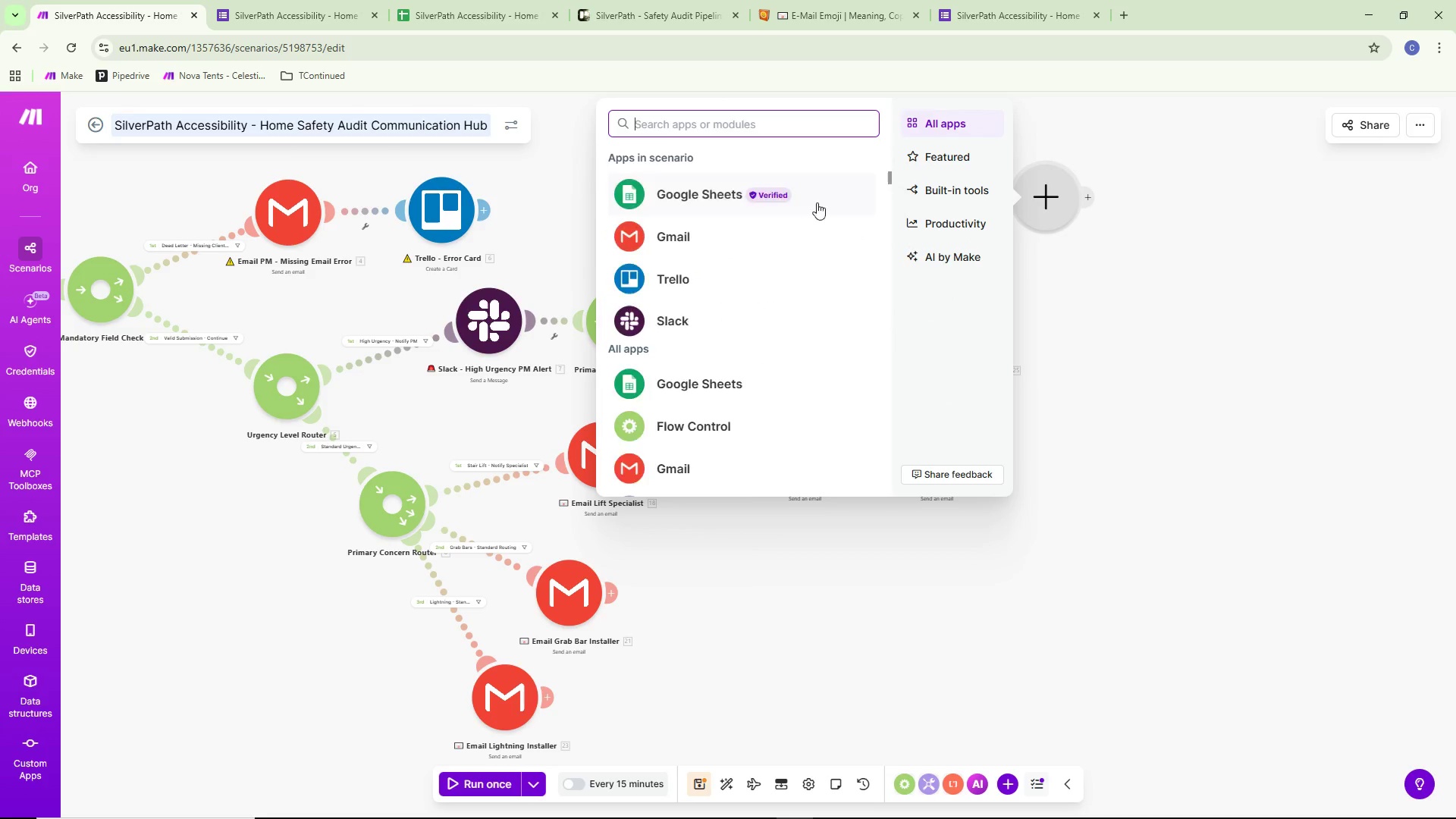 
left_click([708, 284])
 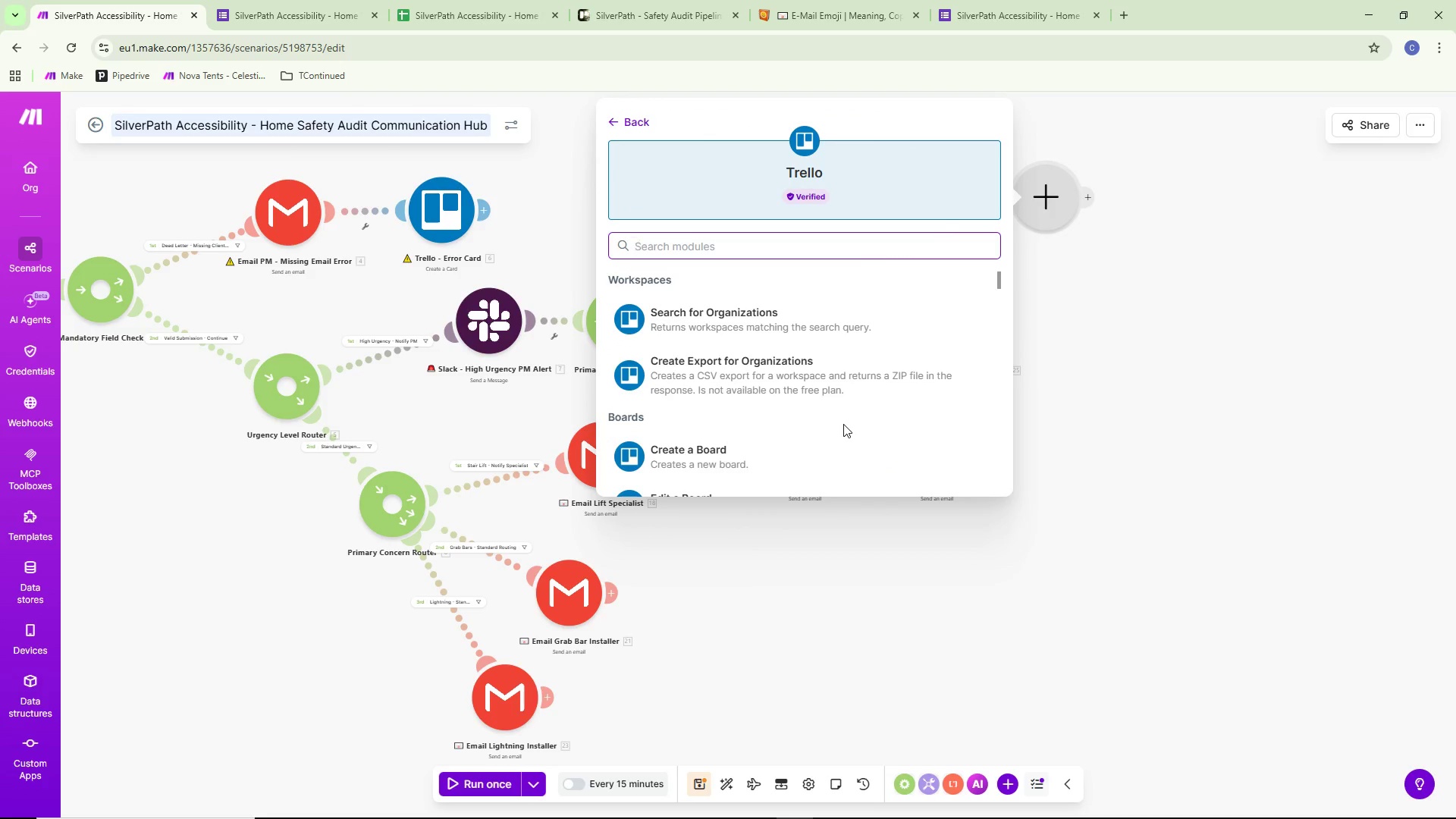 
scroll: coordinate [791, 410], scroll_direction: down, amount: 8.0
 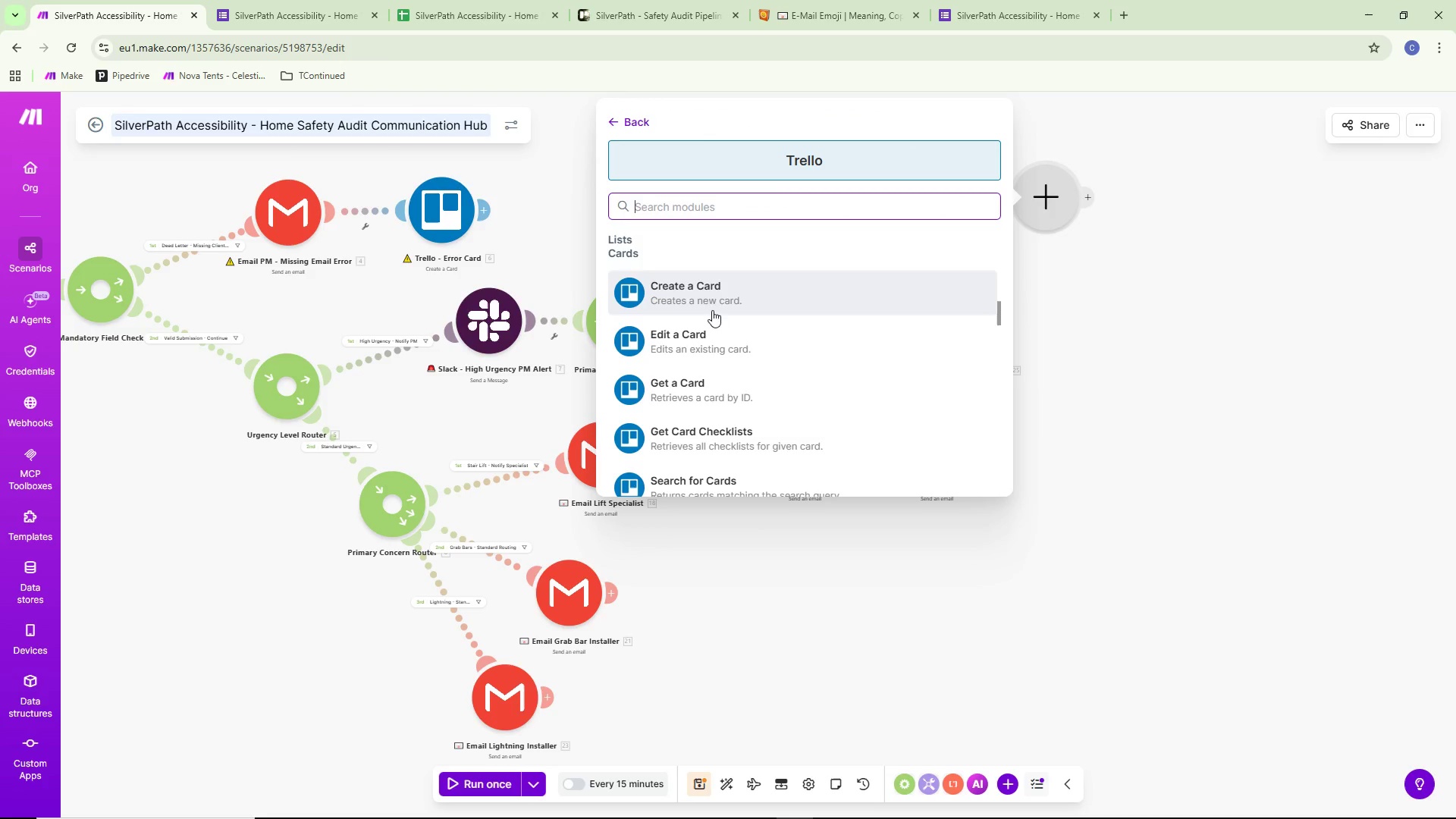 
left_click([712, 293])
 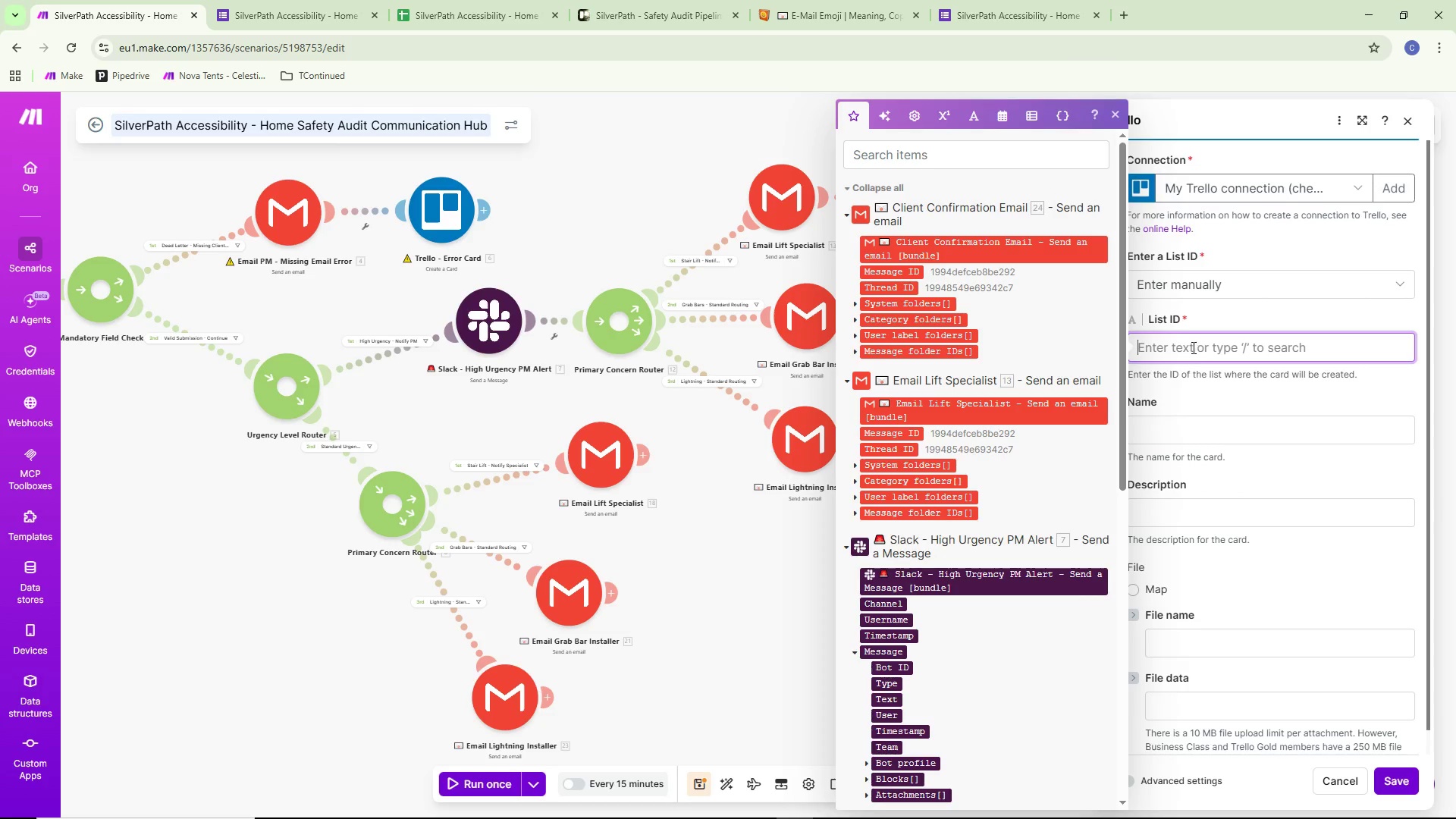 
wait(5.55)
 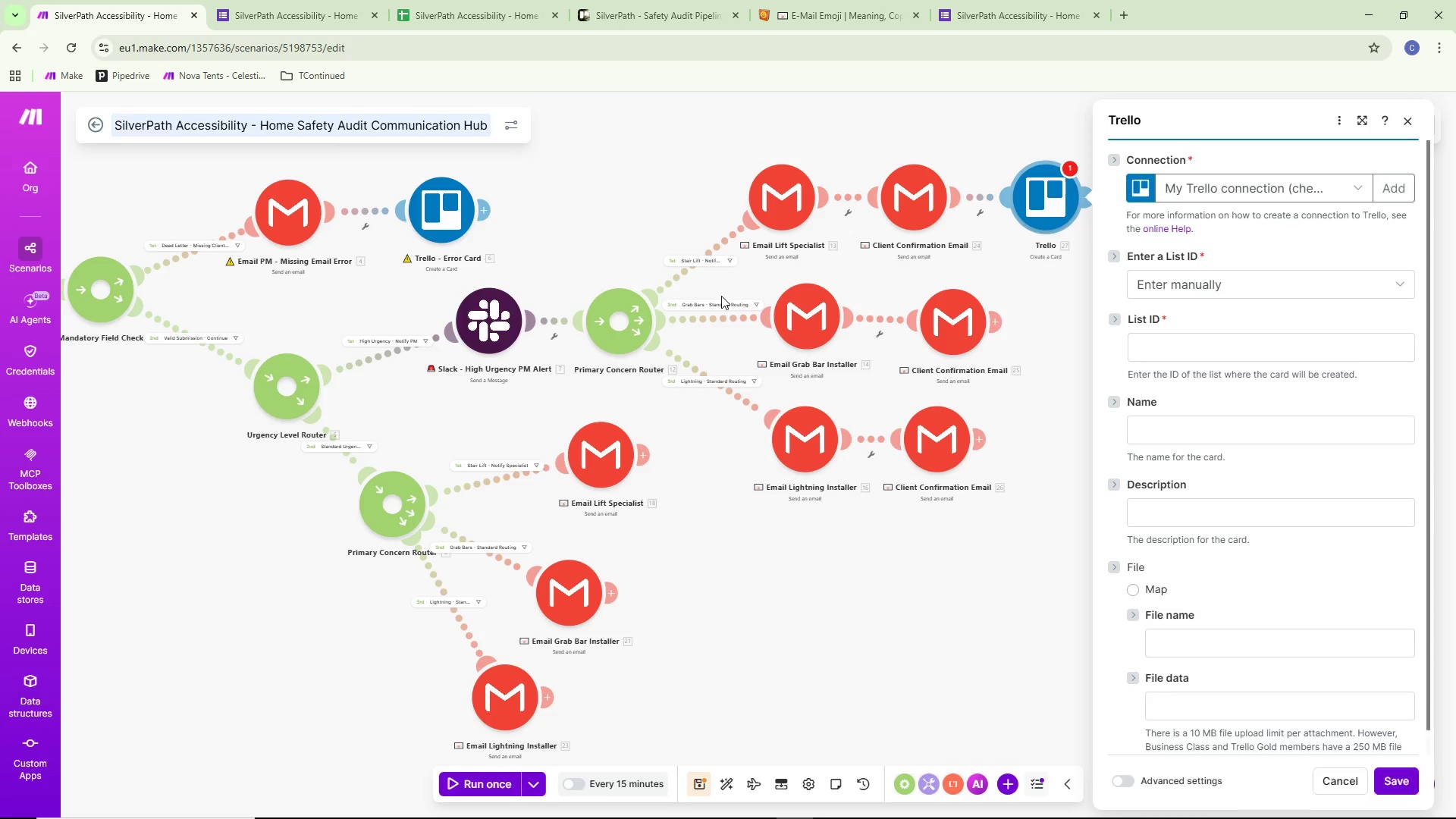 
double_click([1223, 283])
 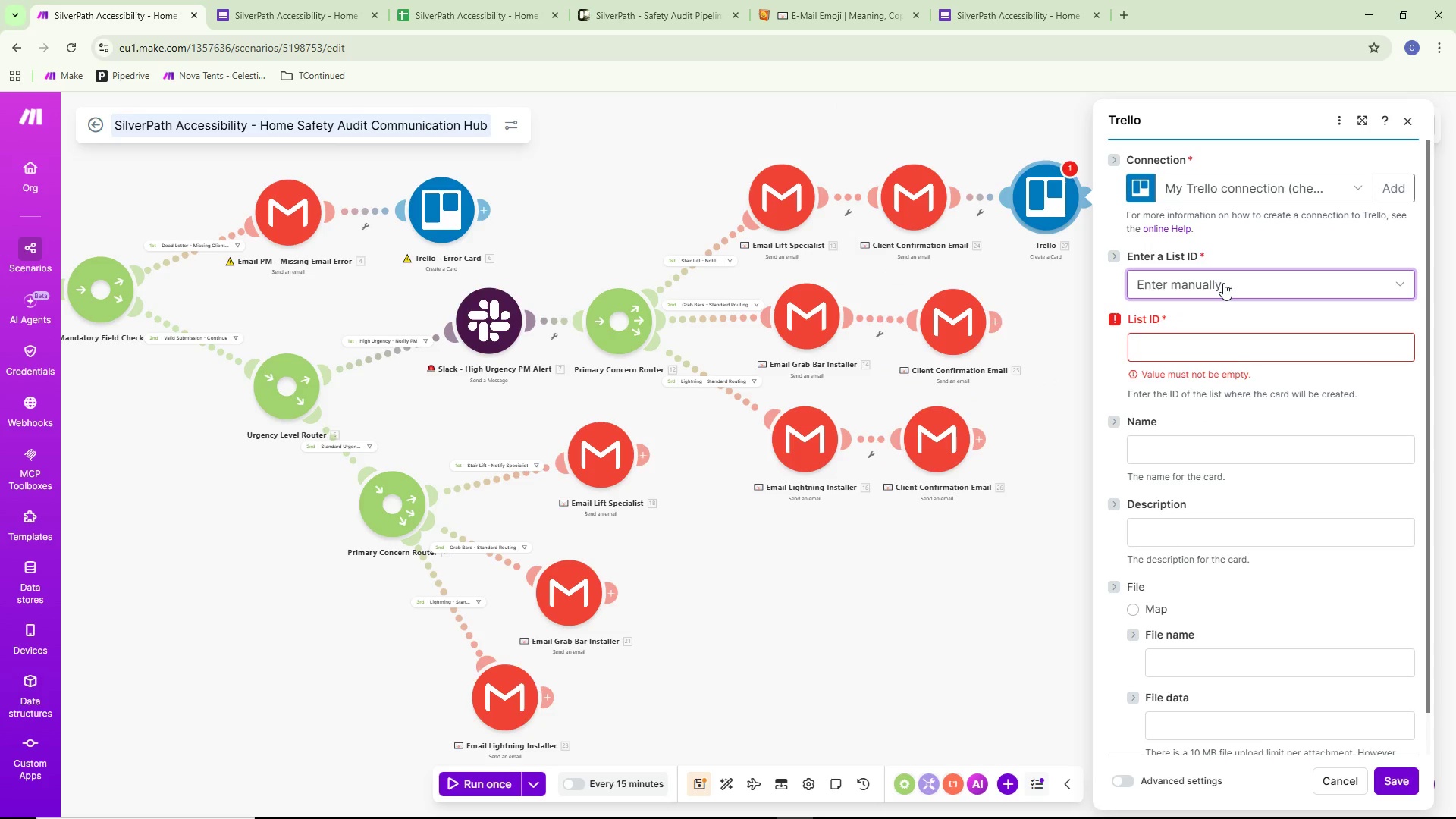 
left_click([1223, 283])
 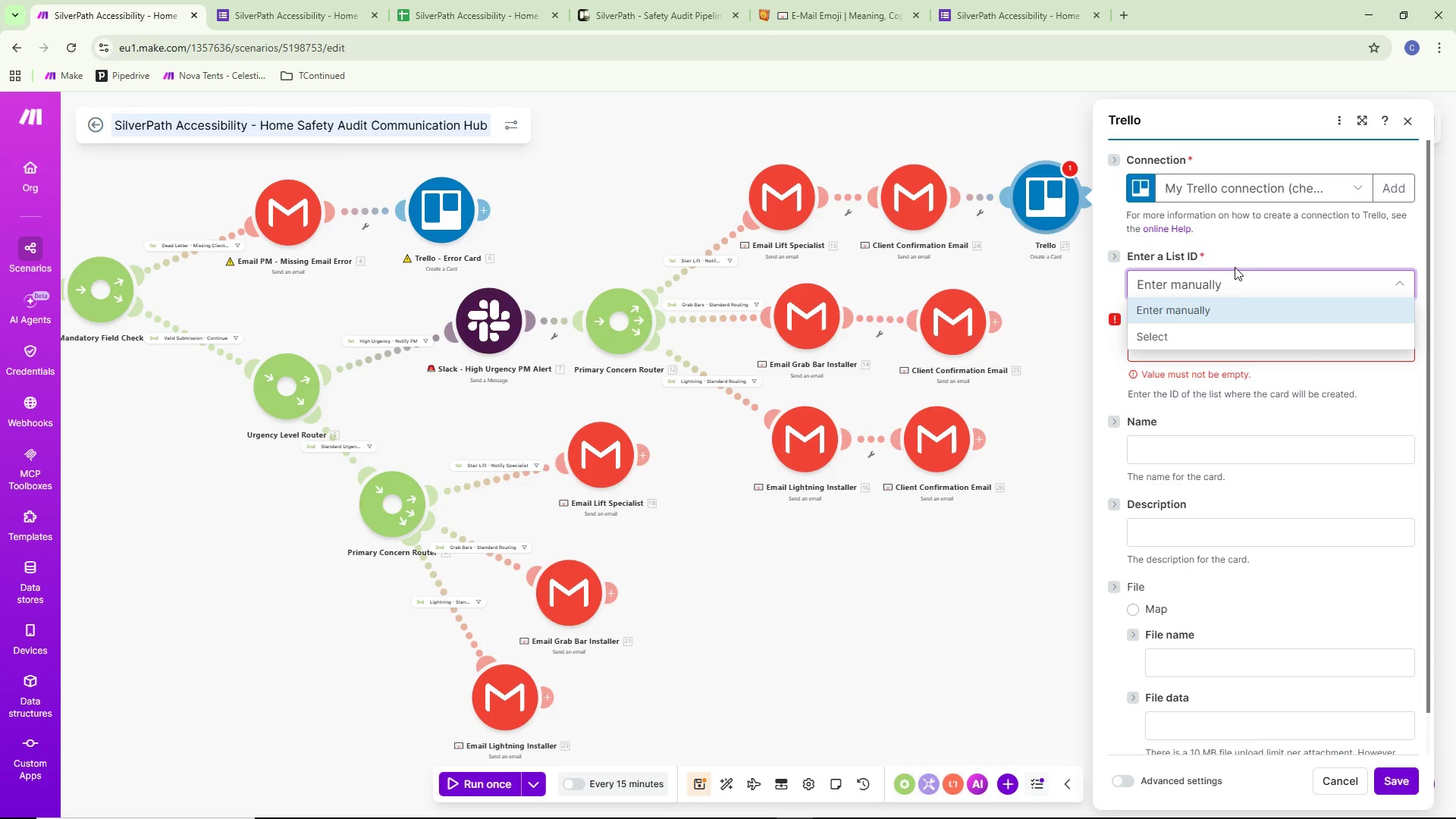 
left_click([1249, 241])
 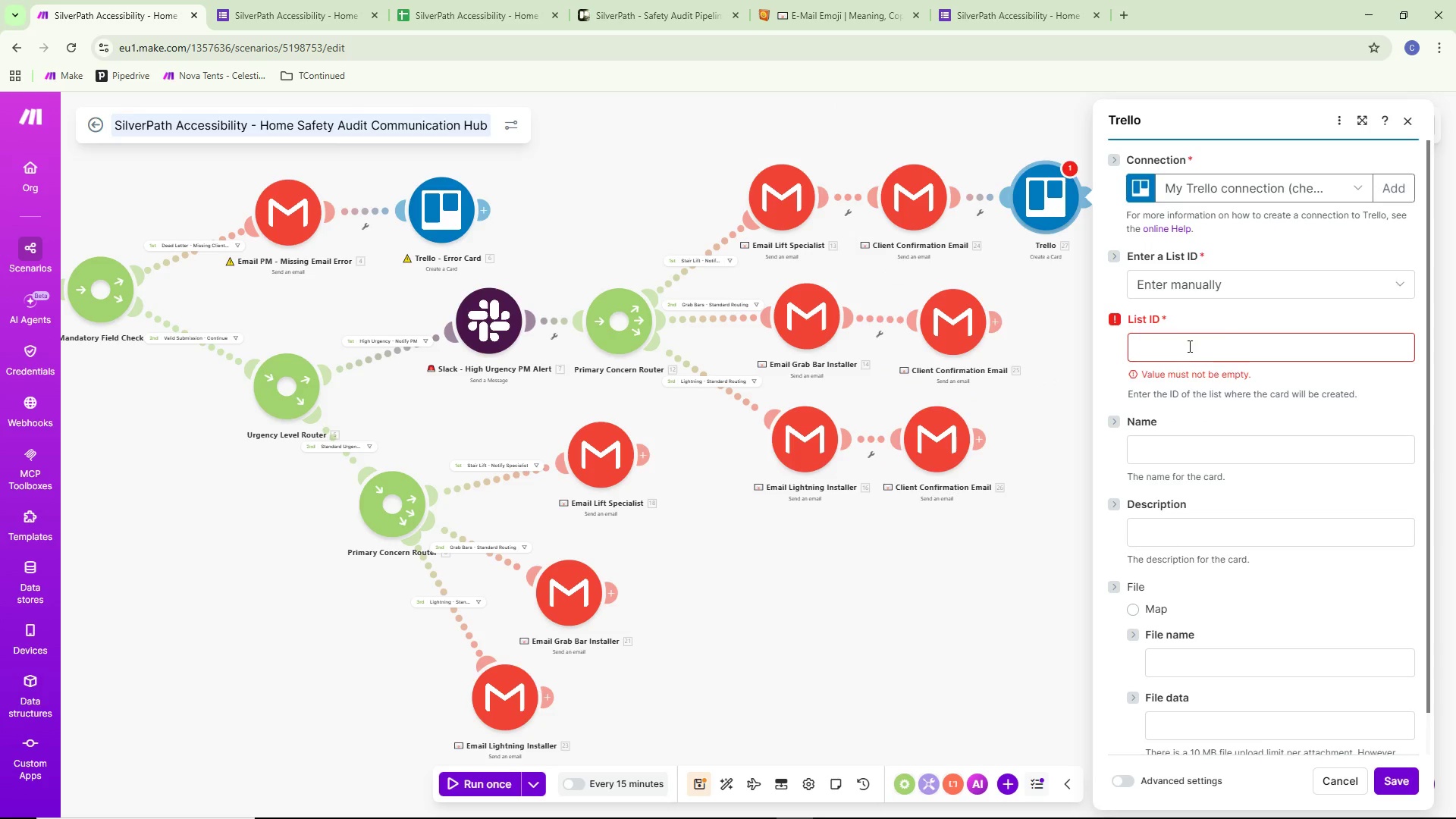 
left_click([1188, 347])
 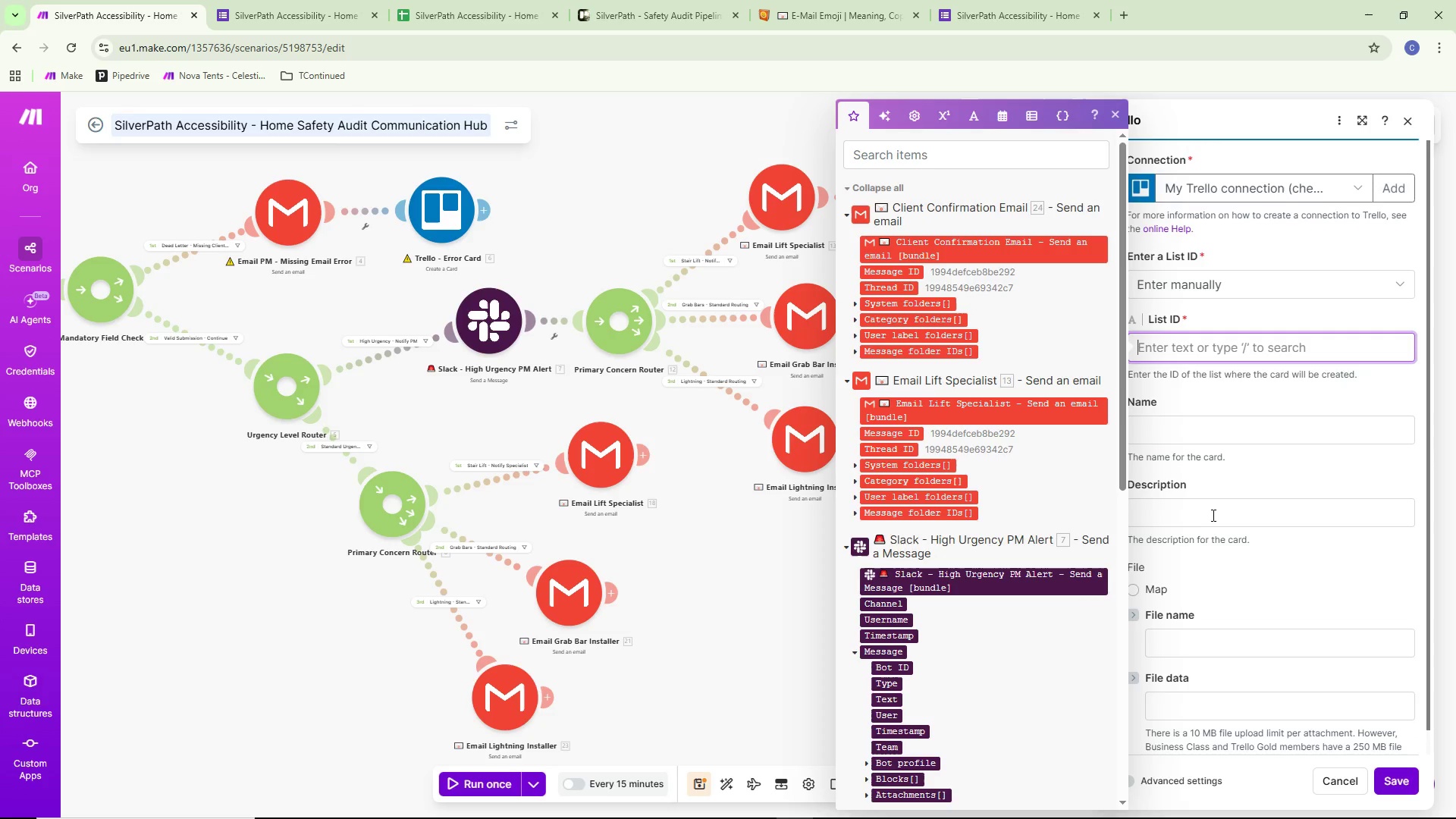 
scroll: coordinate [1219, 504], scroll_direction: down, amount: 3.0
 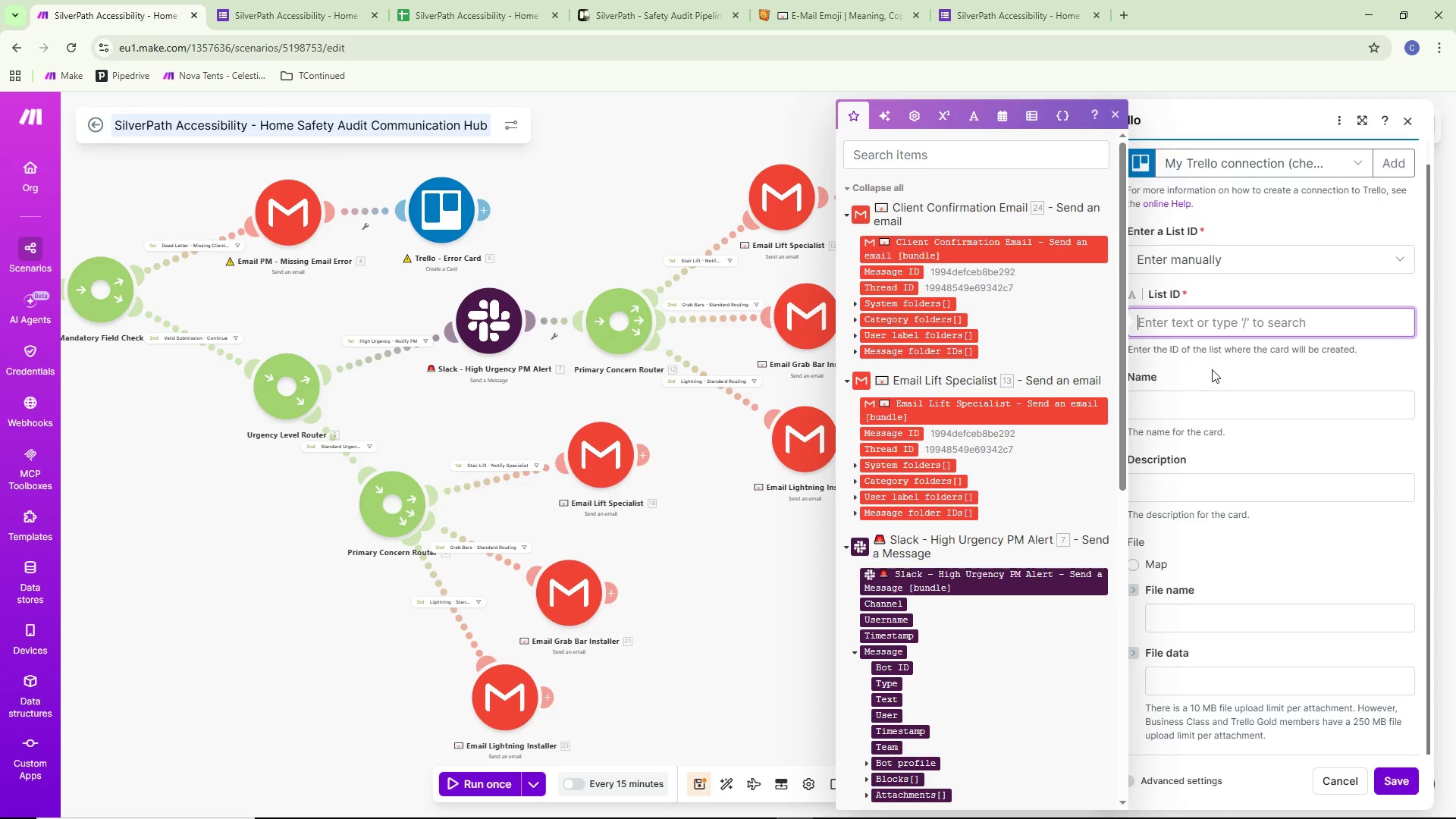 
left_click([1212, 369])
 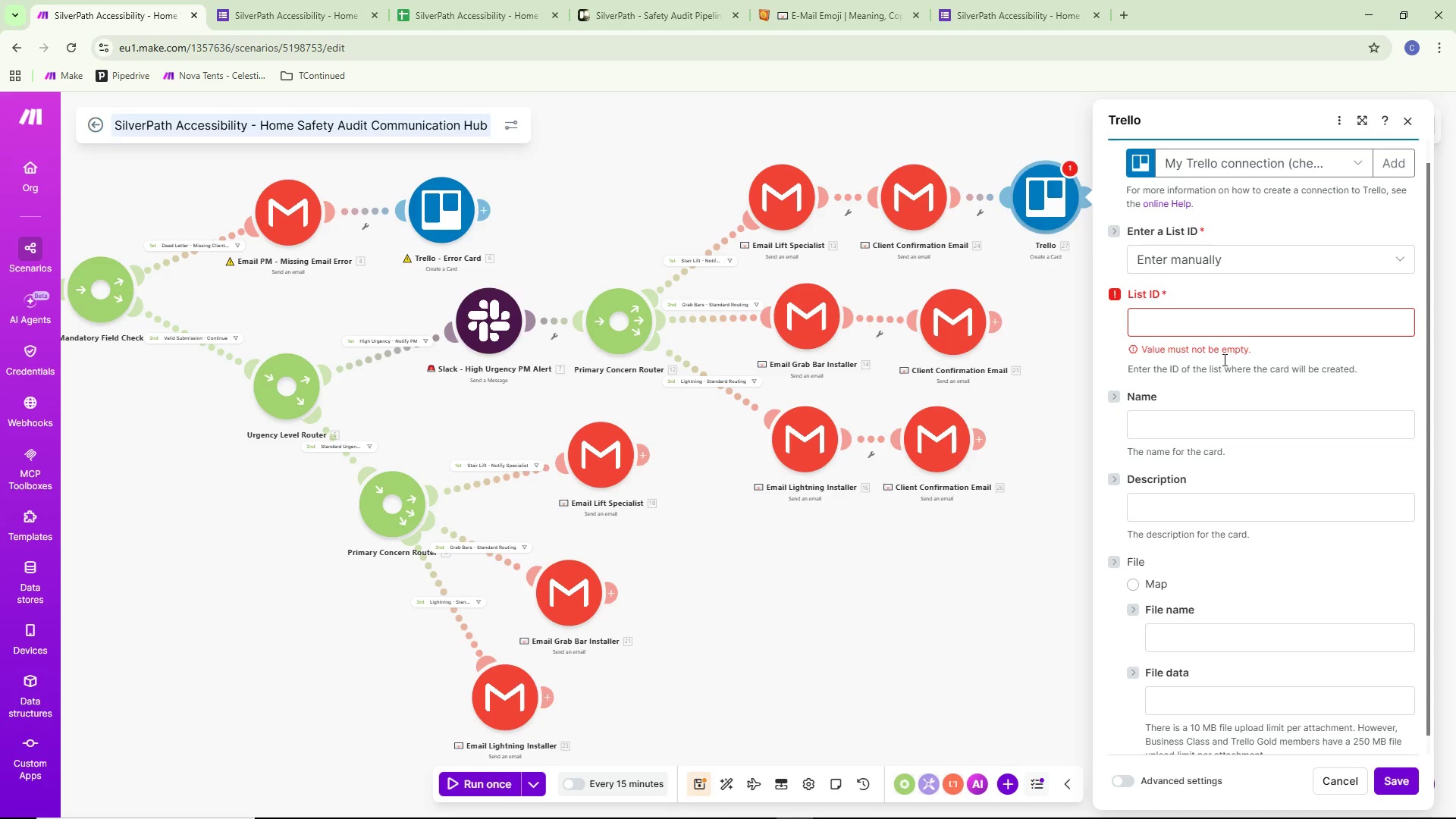 
left_click([1226, 317])
 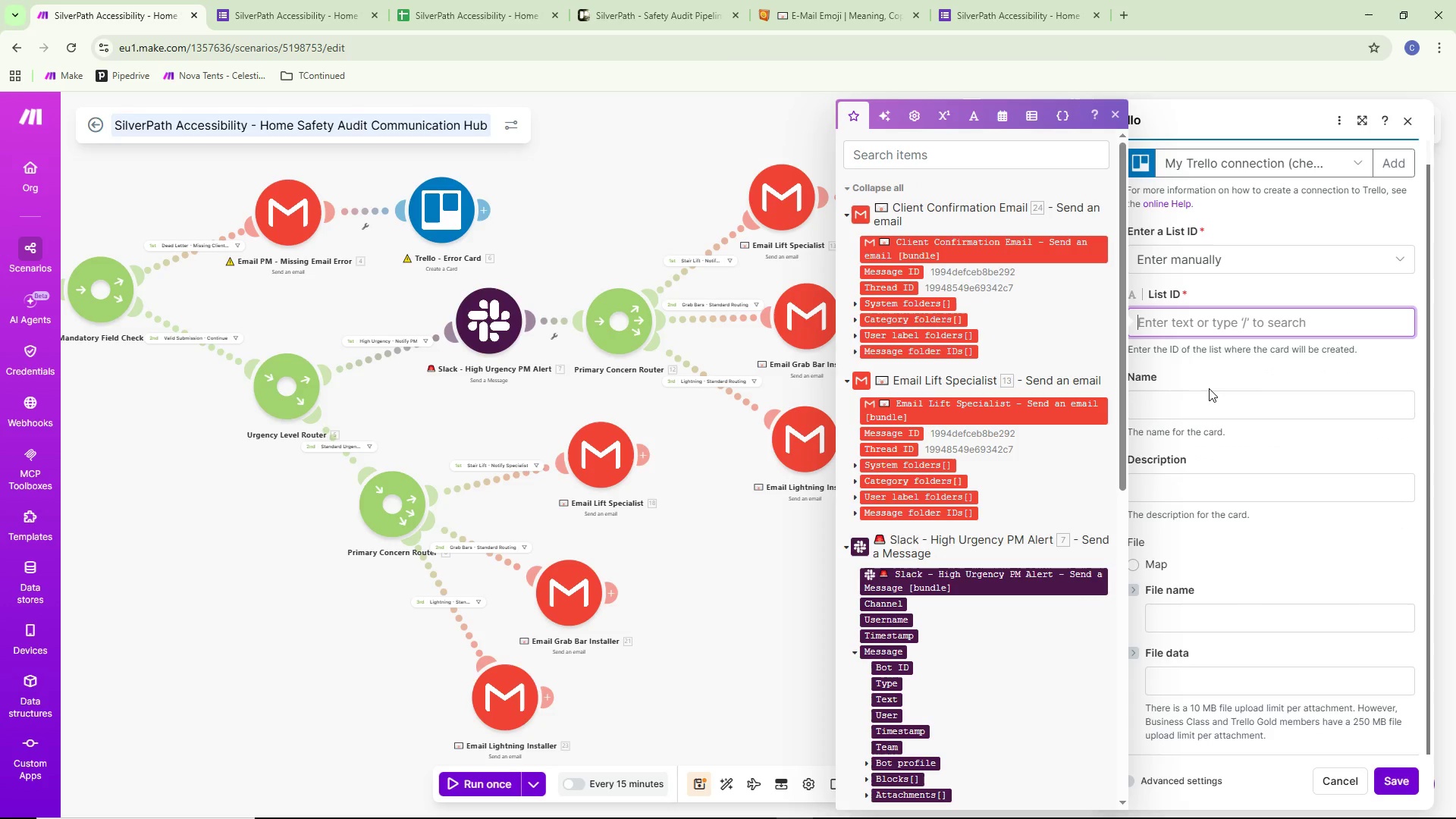 
scroll: coordinate [1209, 388], scroll_direction: down, amount: 1.0
 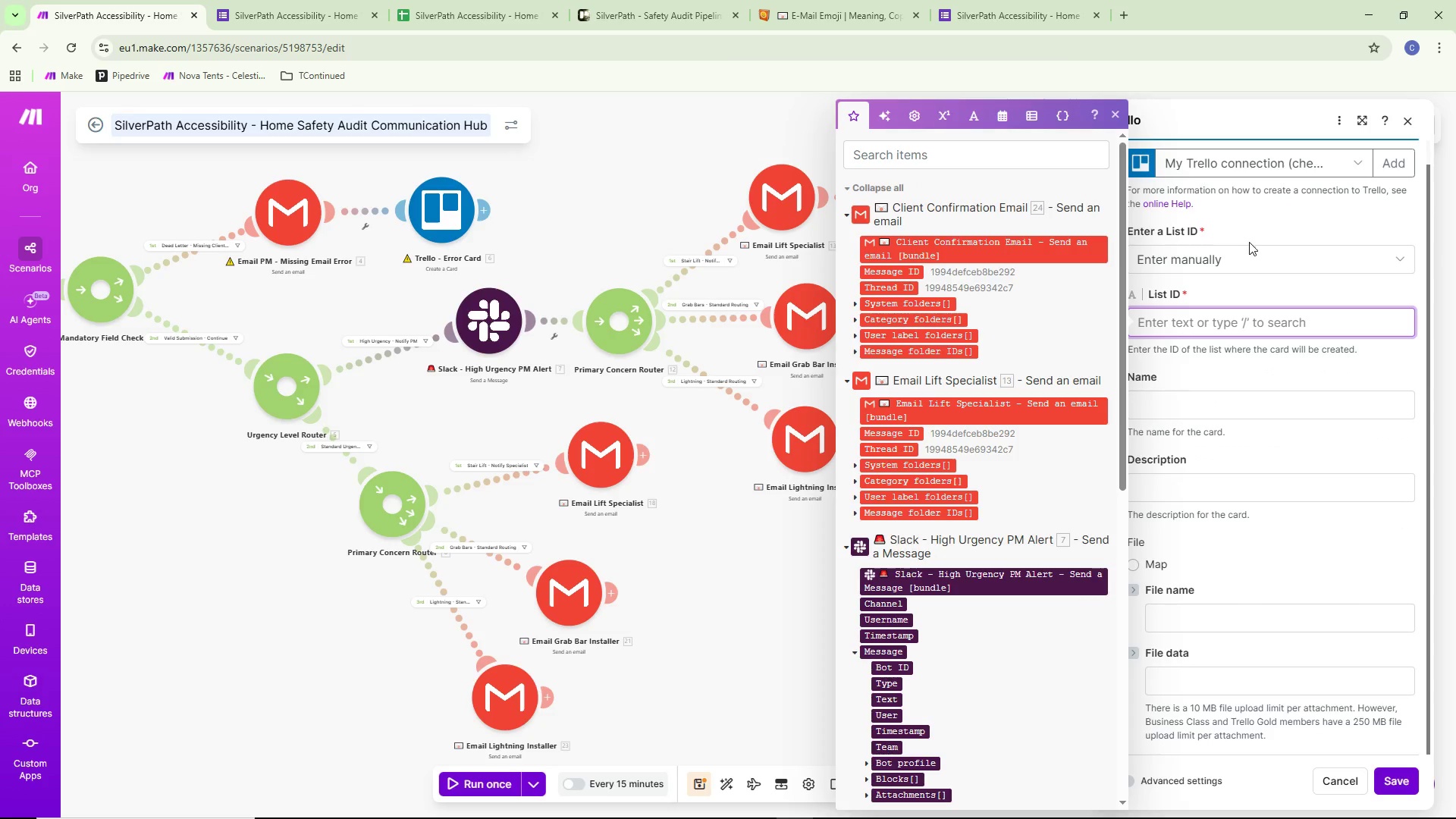 
left_click([1247, 246])
 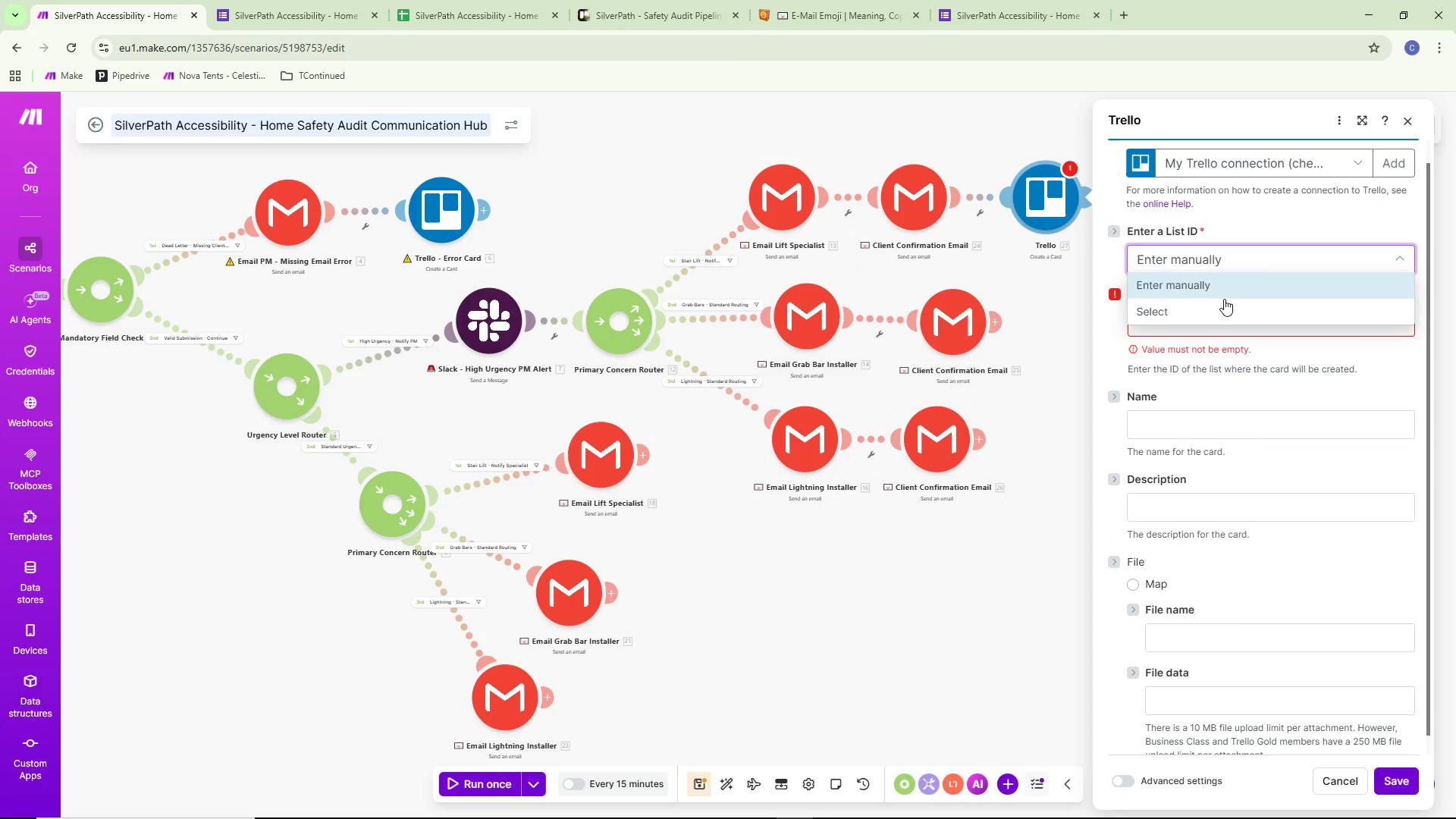 
left_click([1222, 299])
 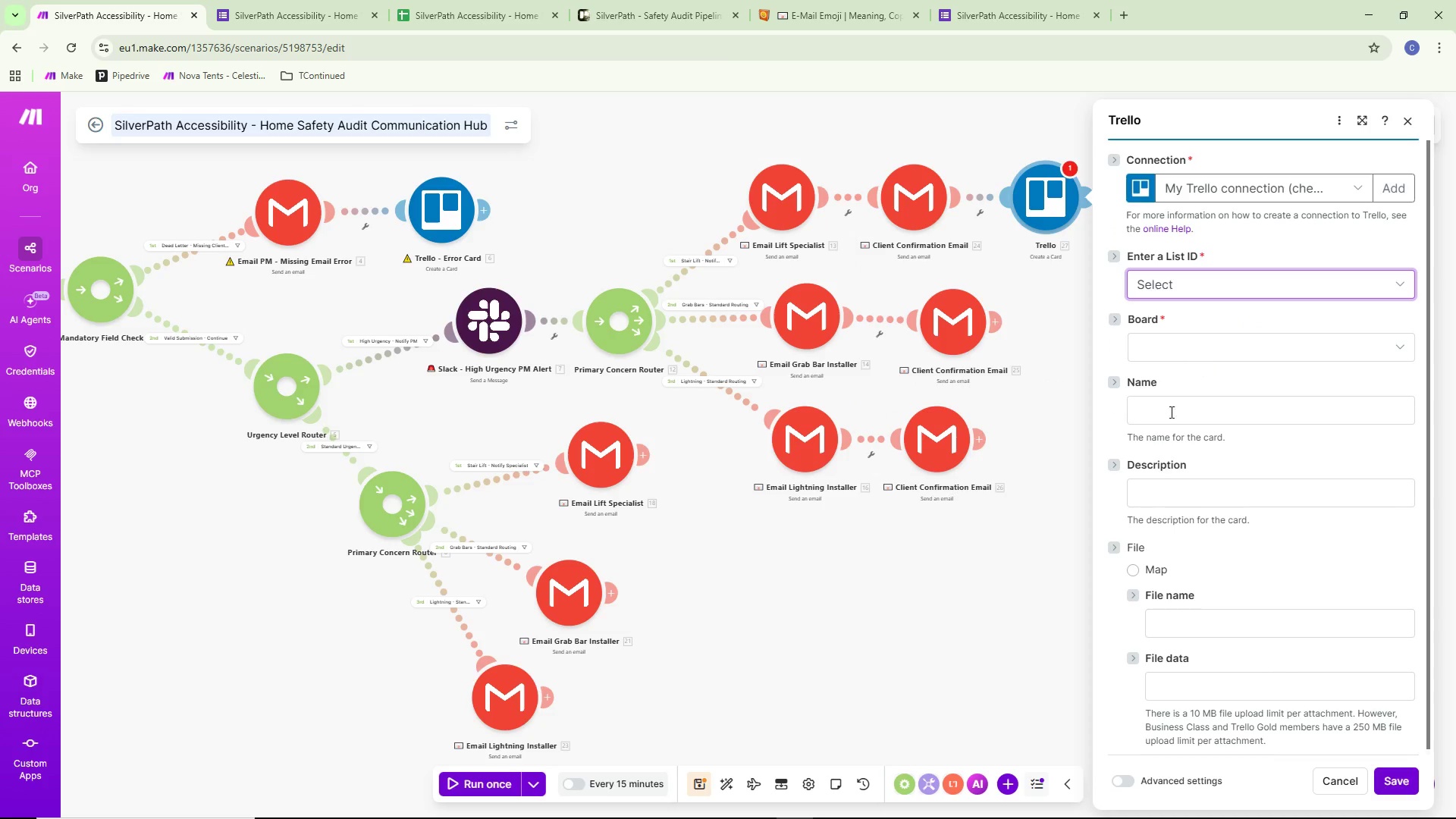 
left_click([1207, 352])
 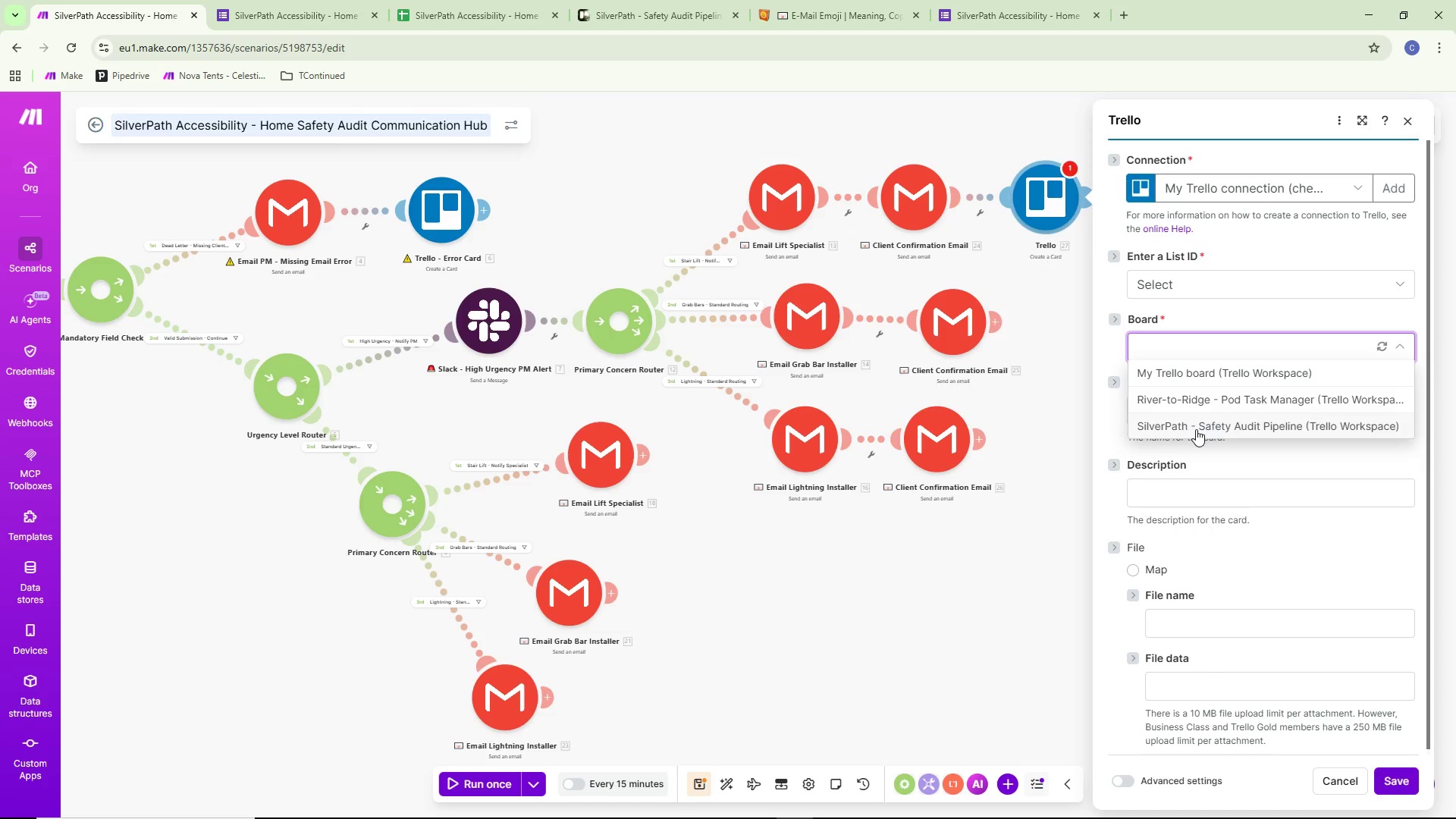 
wait(6.92)
 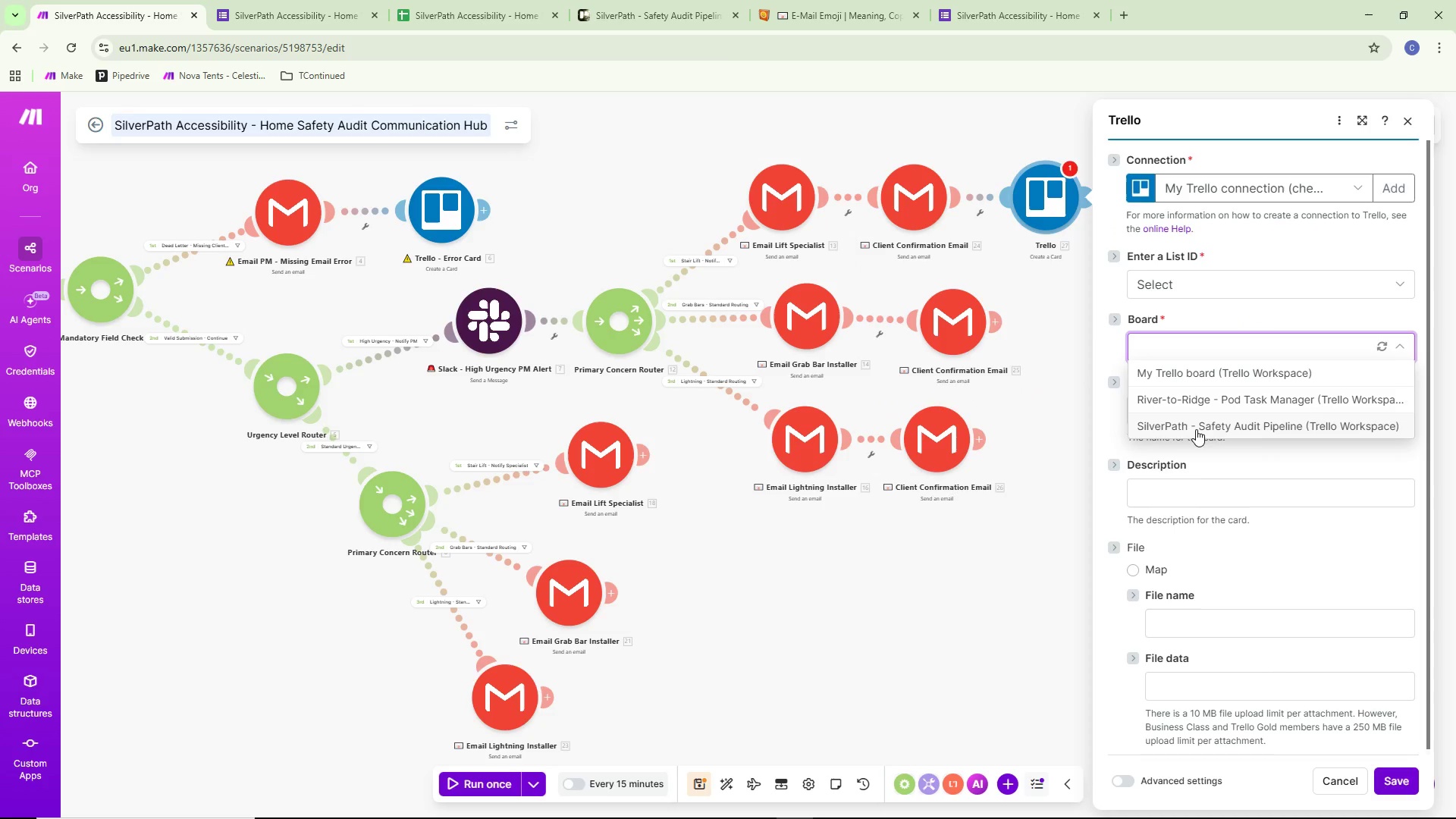 
left_click([1196, 425])
 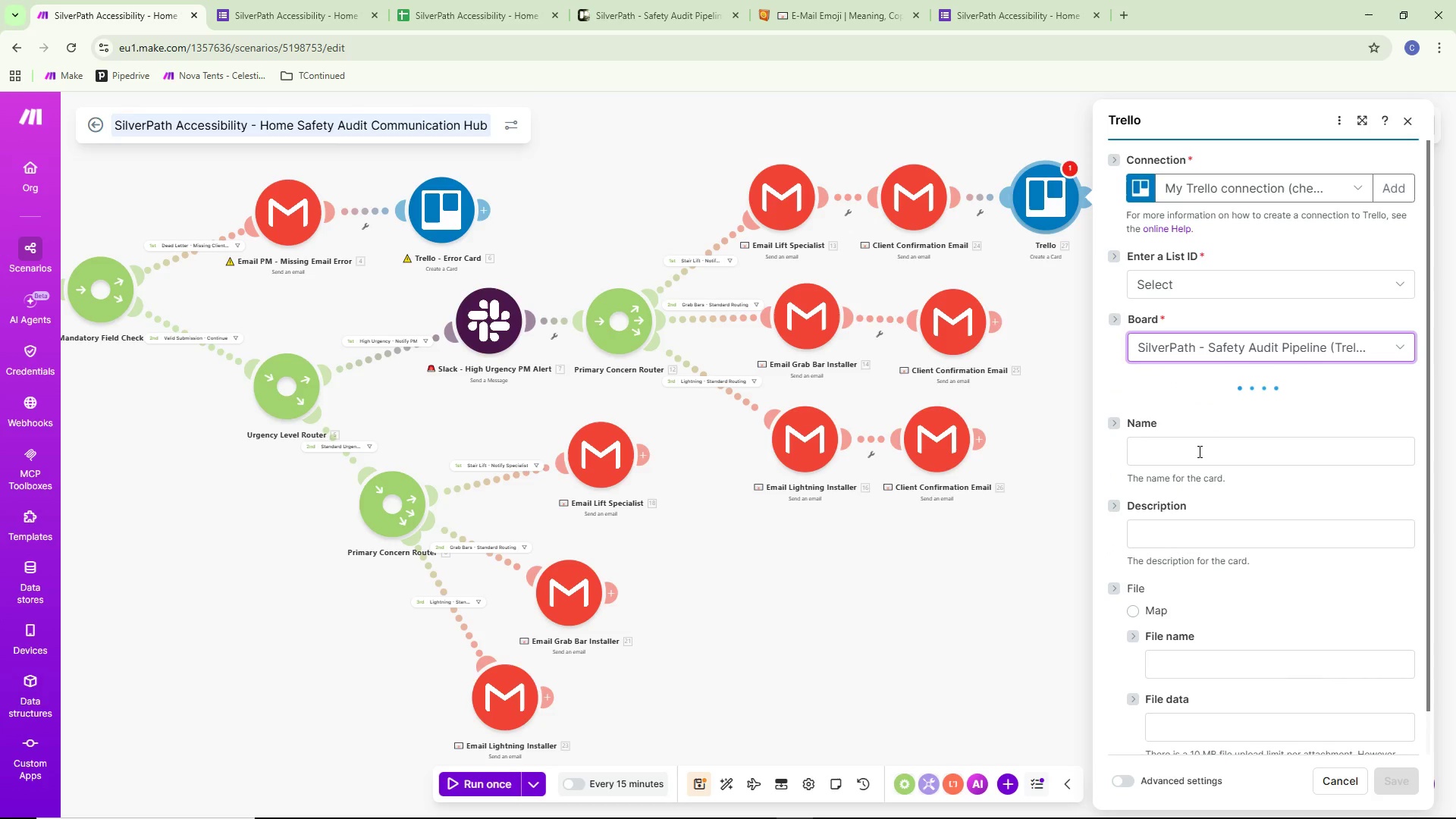 
left_click([1223, 415])
 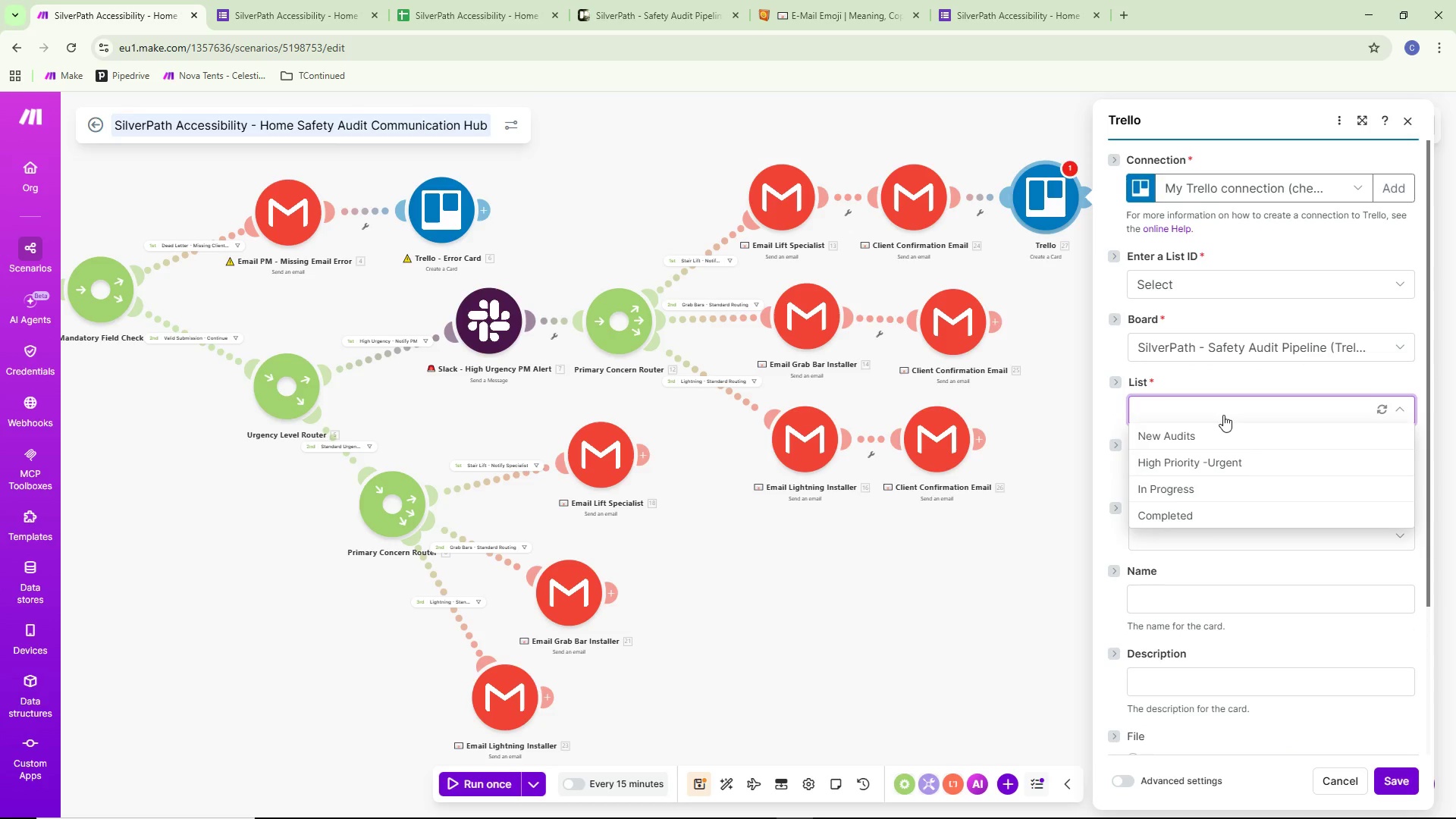 
left_click([1223, 415])
 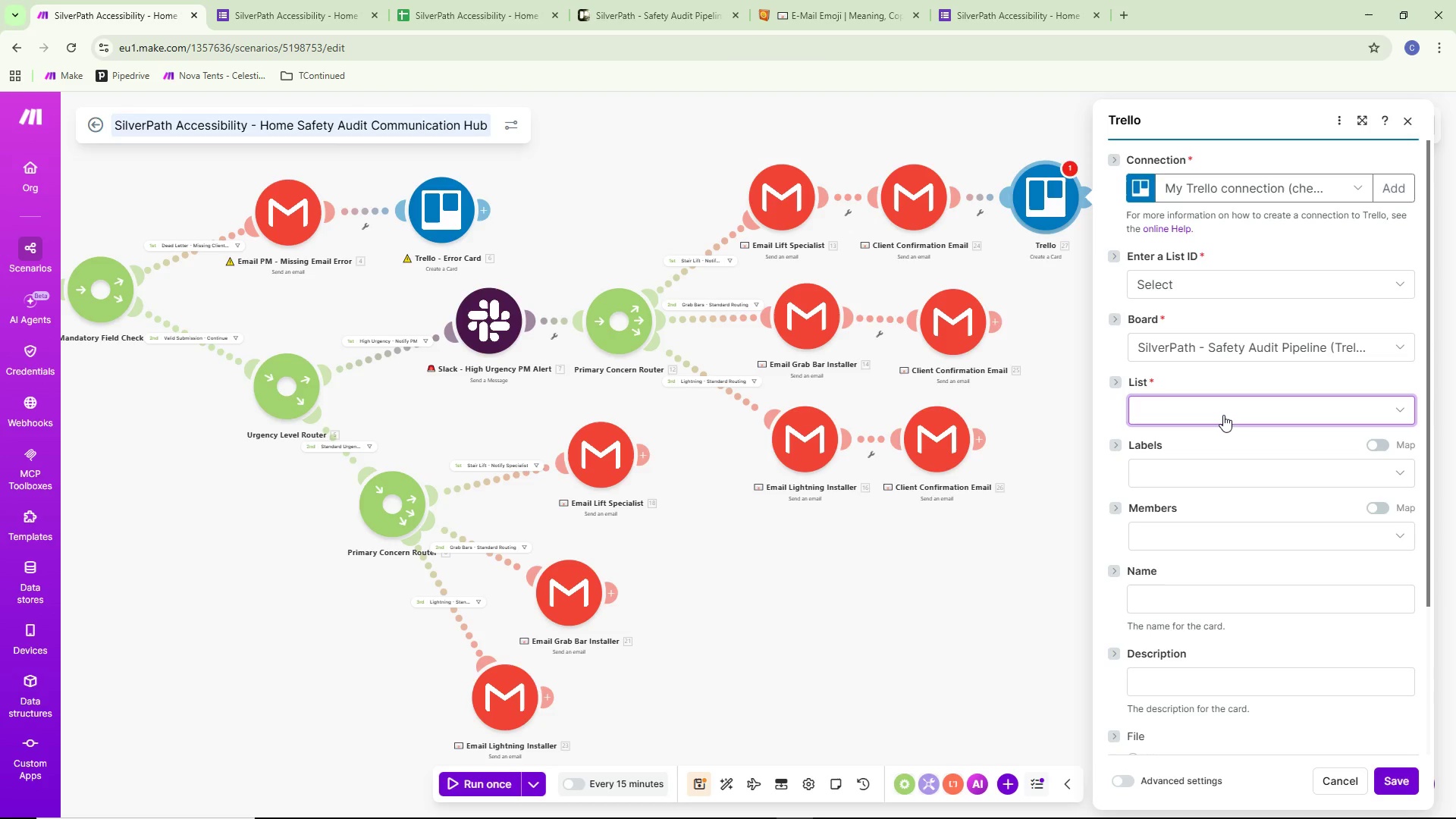 
wait(5.94)
 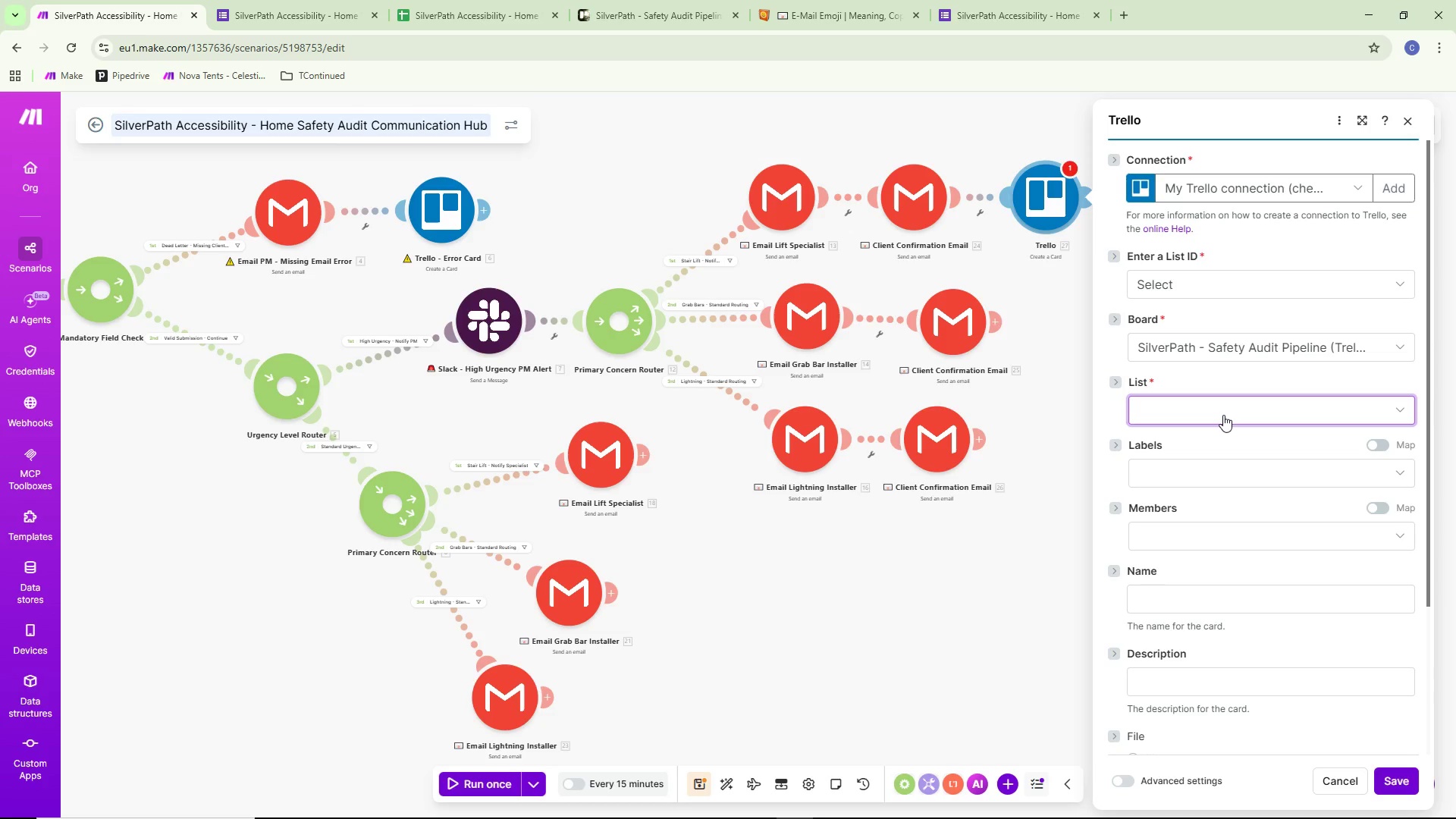 
left_click([1209, 412])
 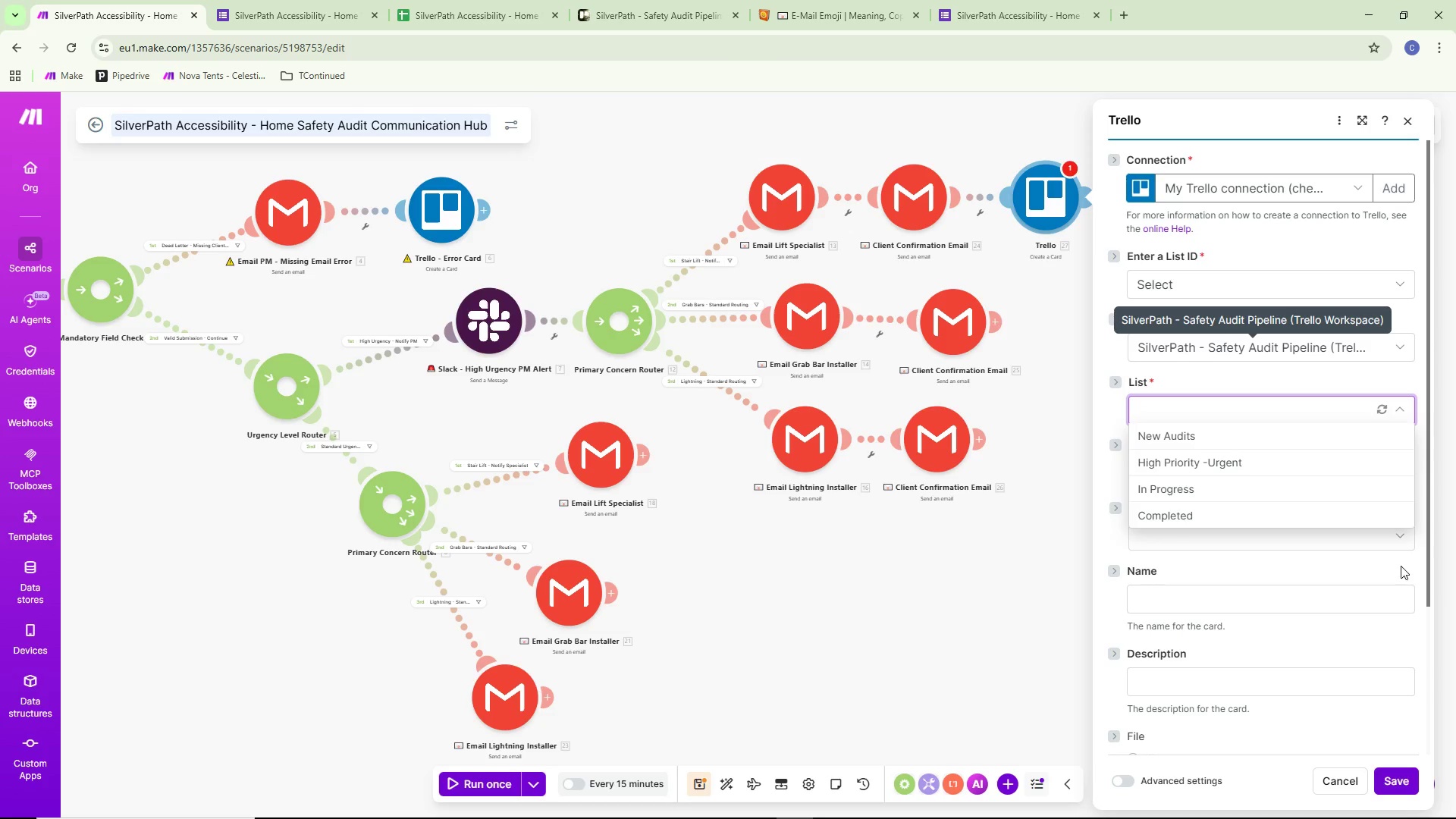 
wait(57.81)
 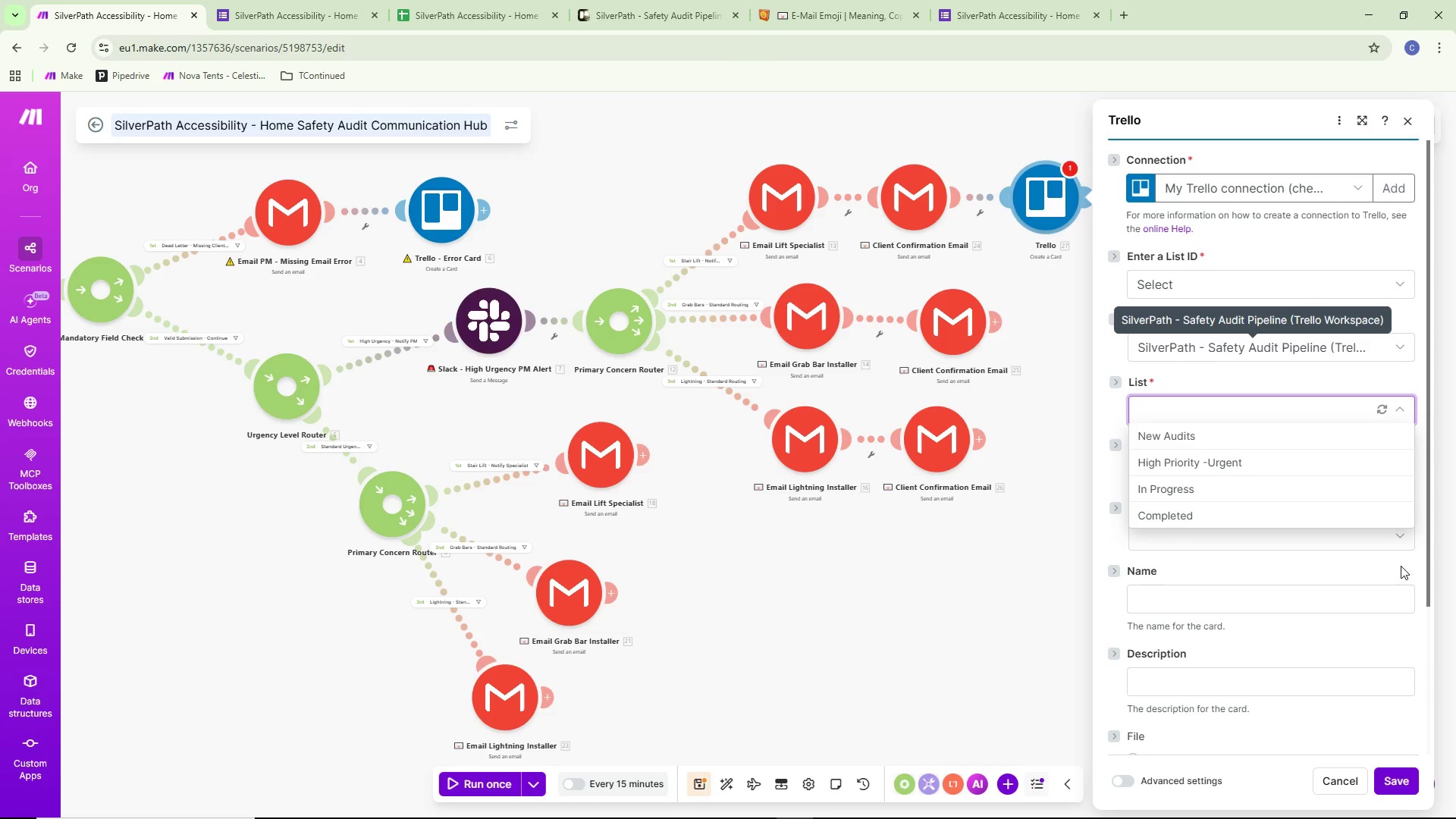 
scroll: coordinate [1340, 563], scroll_direction: down, amount: 3.0
 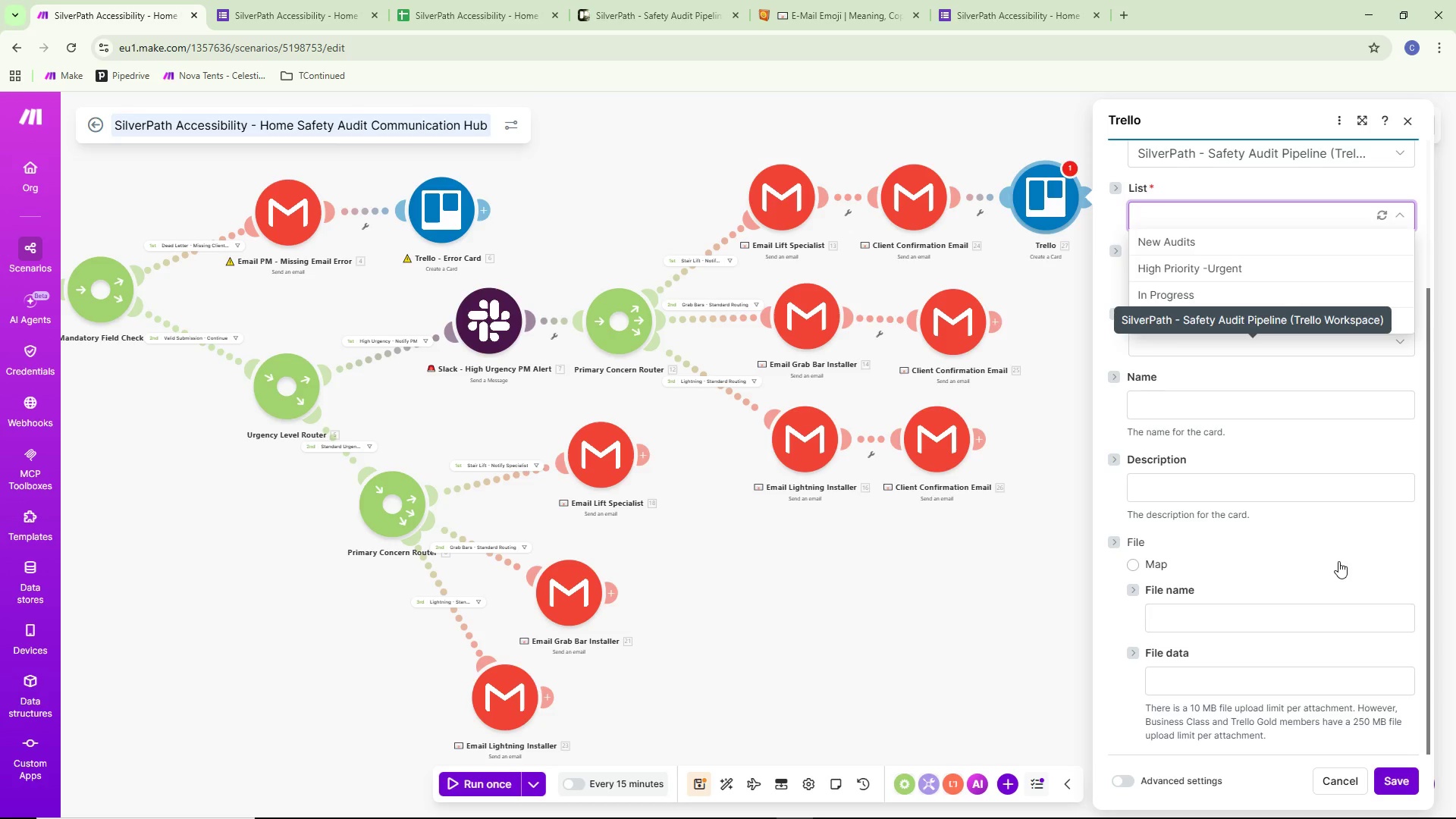 
scroll: coordinate [1338, 561], scroll_direction: up, amount: 3.0
 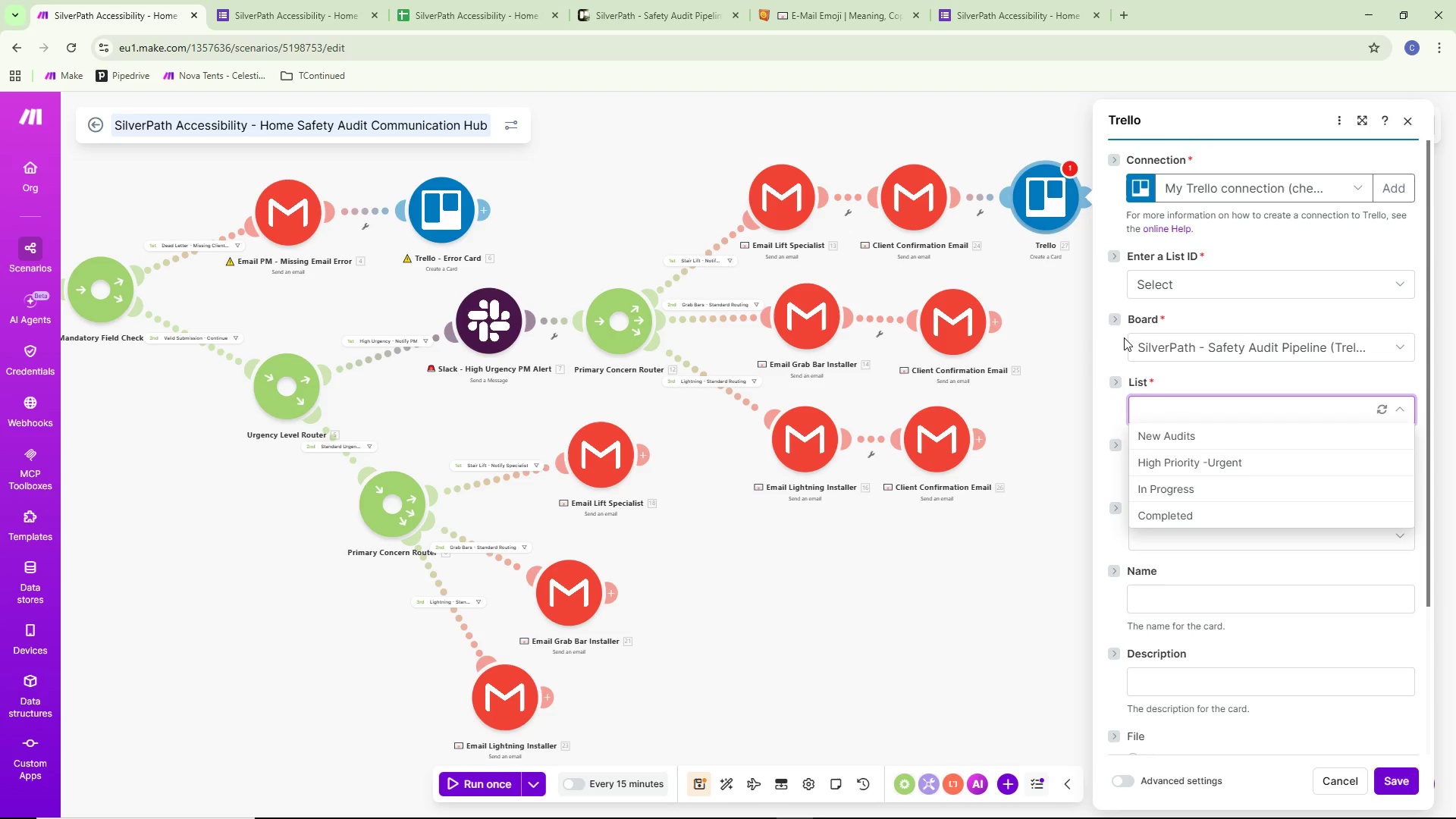 
left_click([1104, 351])
 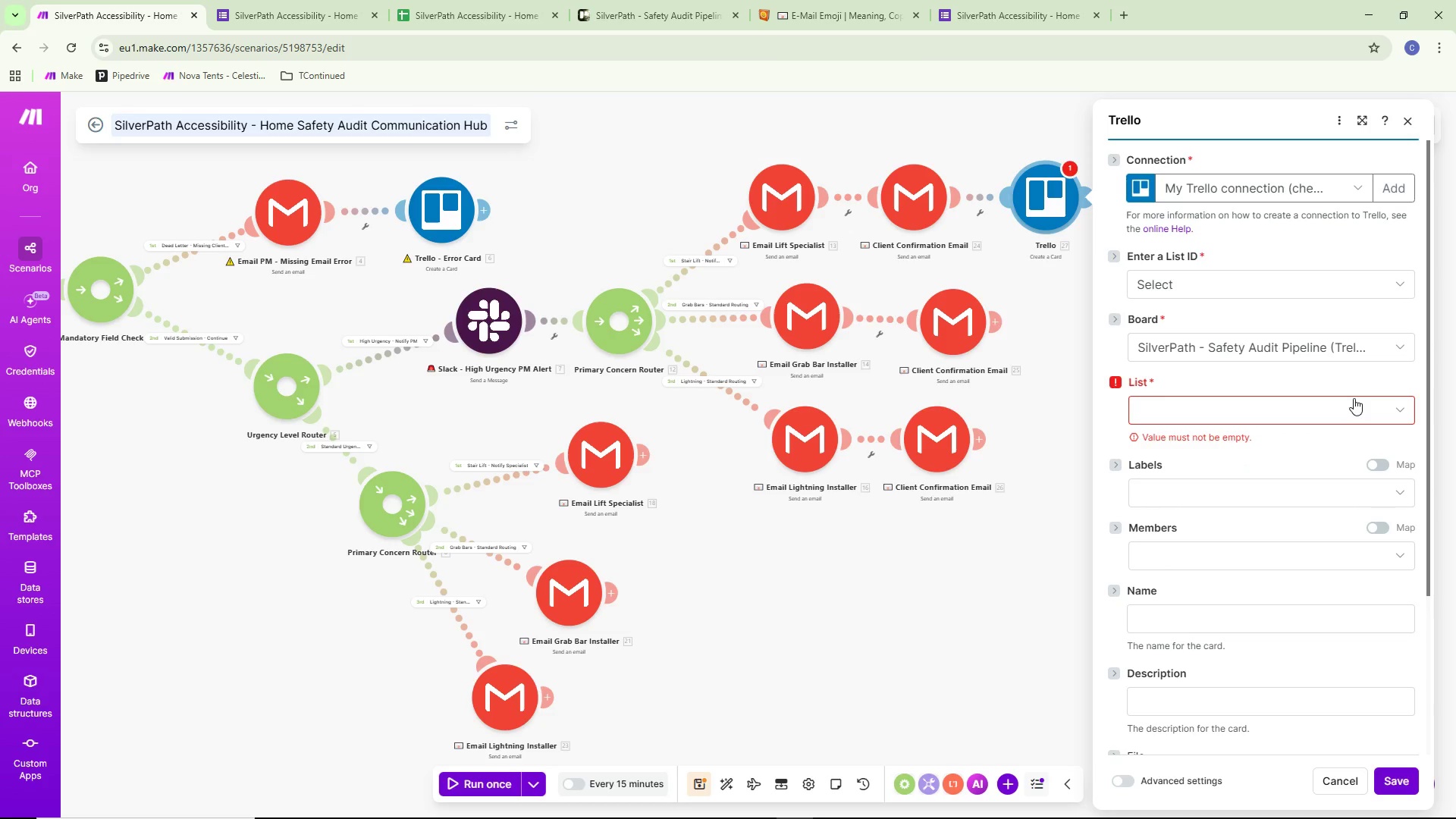 
wait(16.64)
 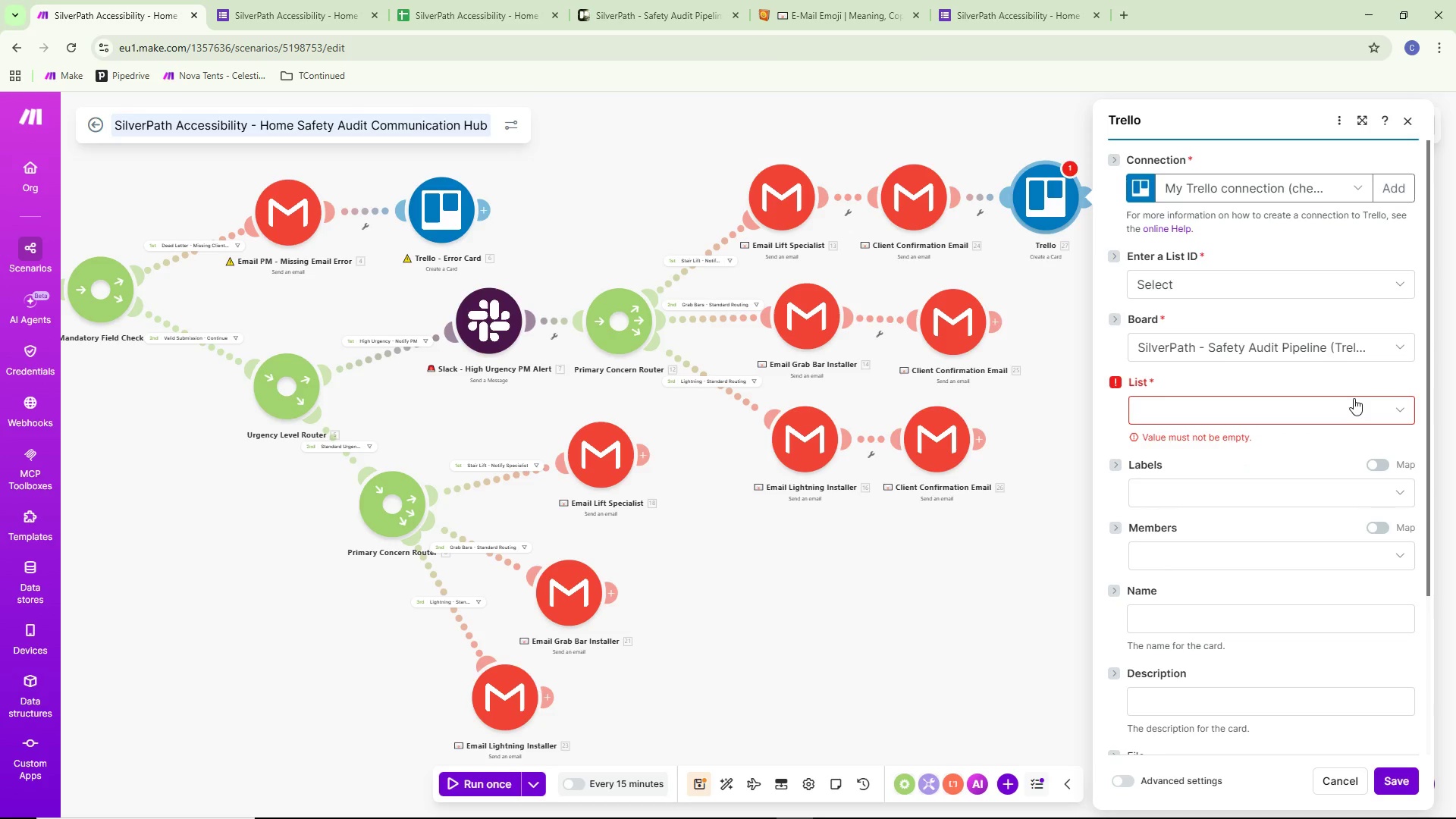 
left_click([1298, 404])
 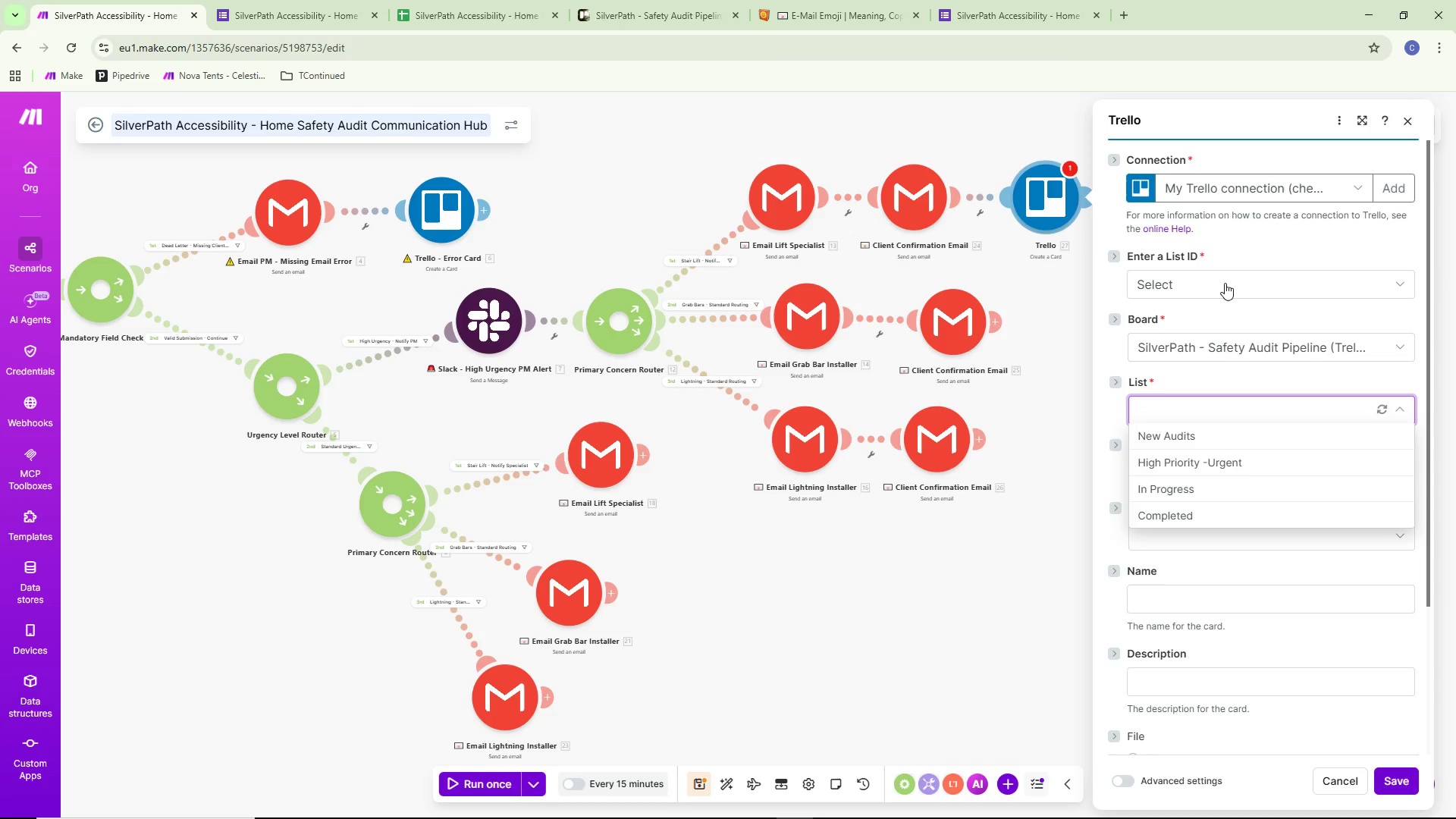 
wait(6.19)
 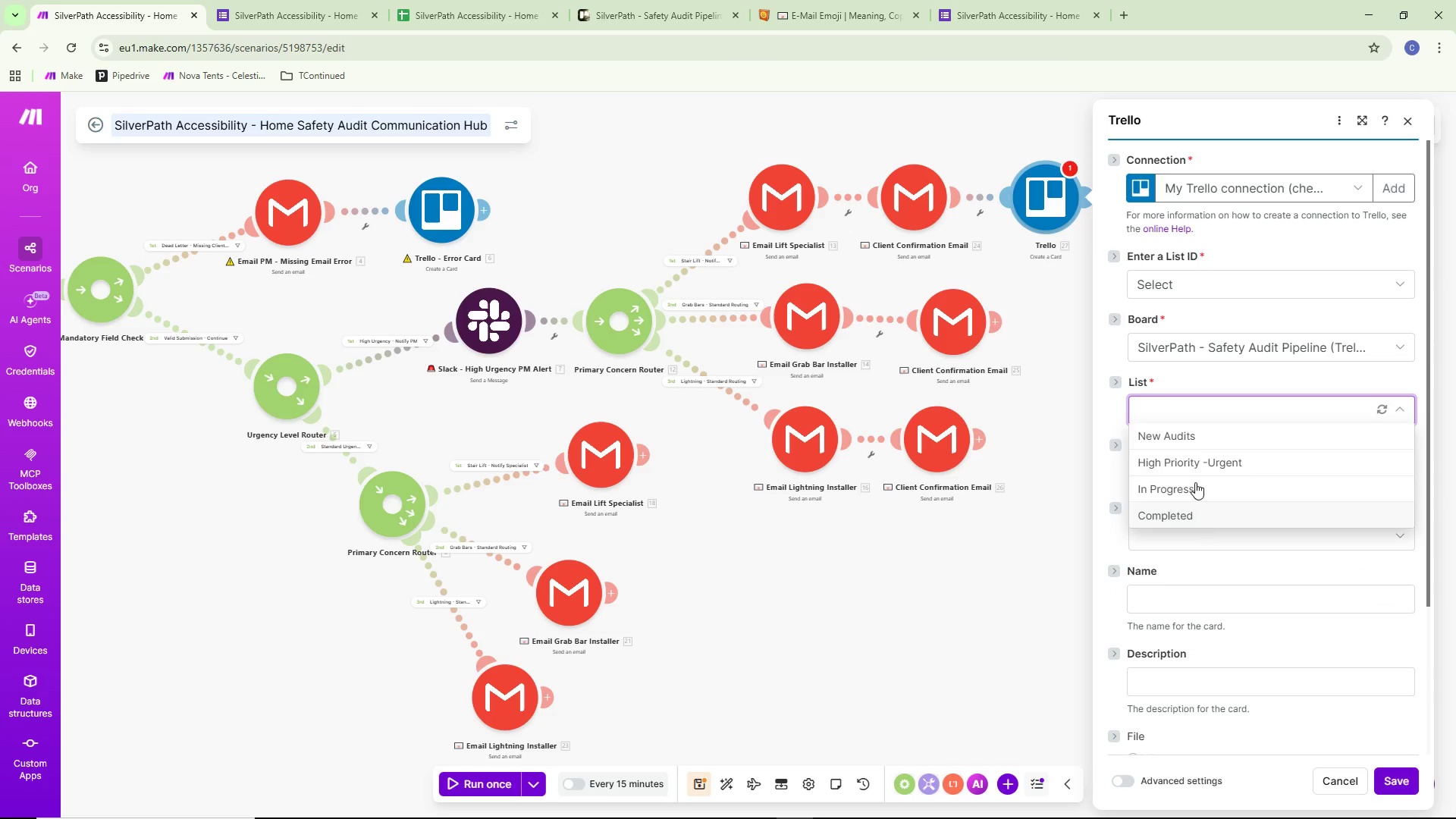 
left_click([1224, 273])
 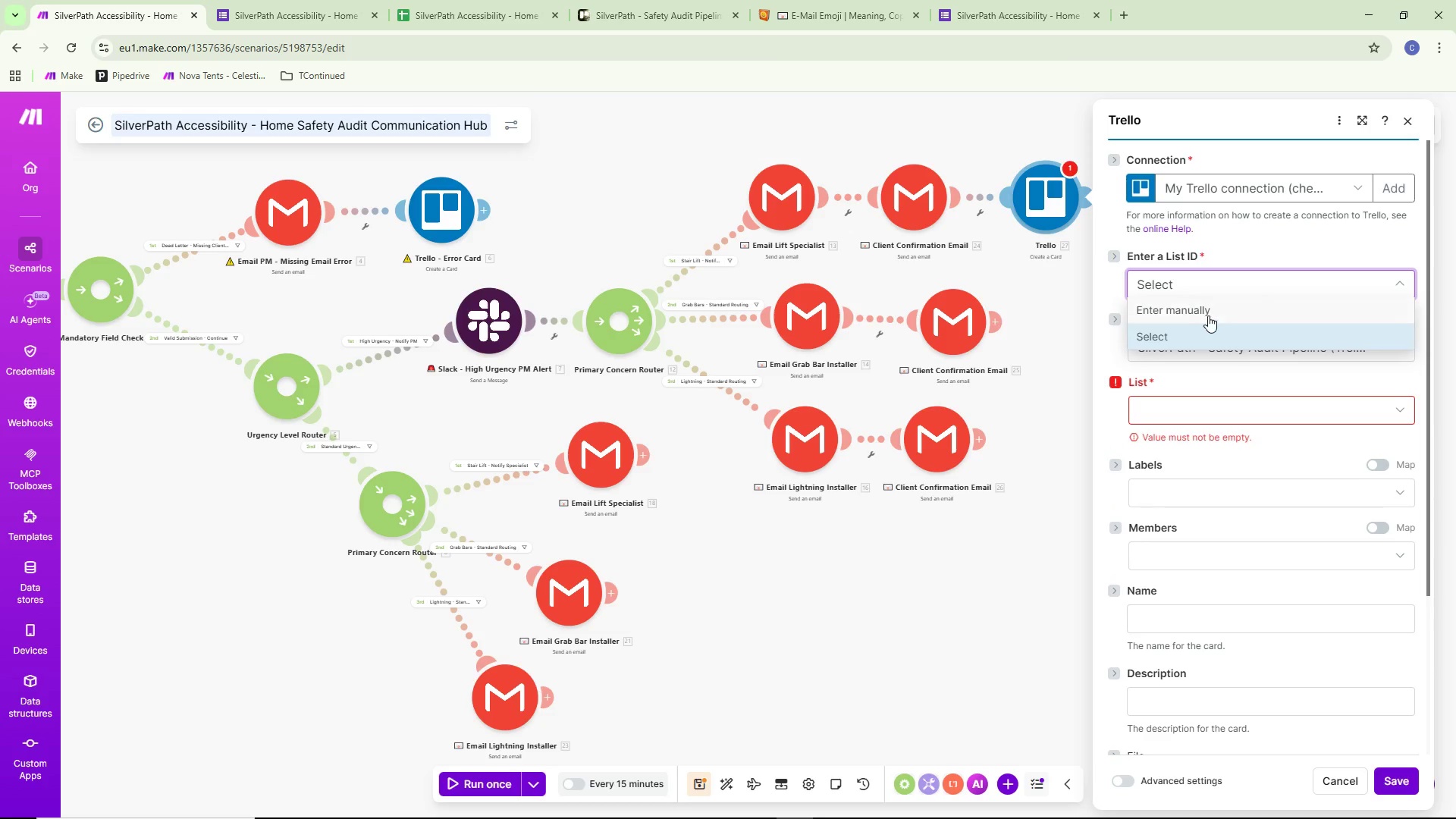 
left_click([1204, 312])
 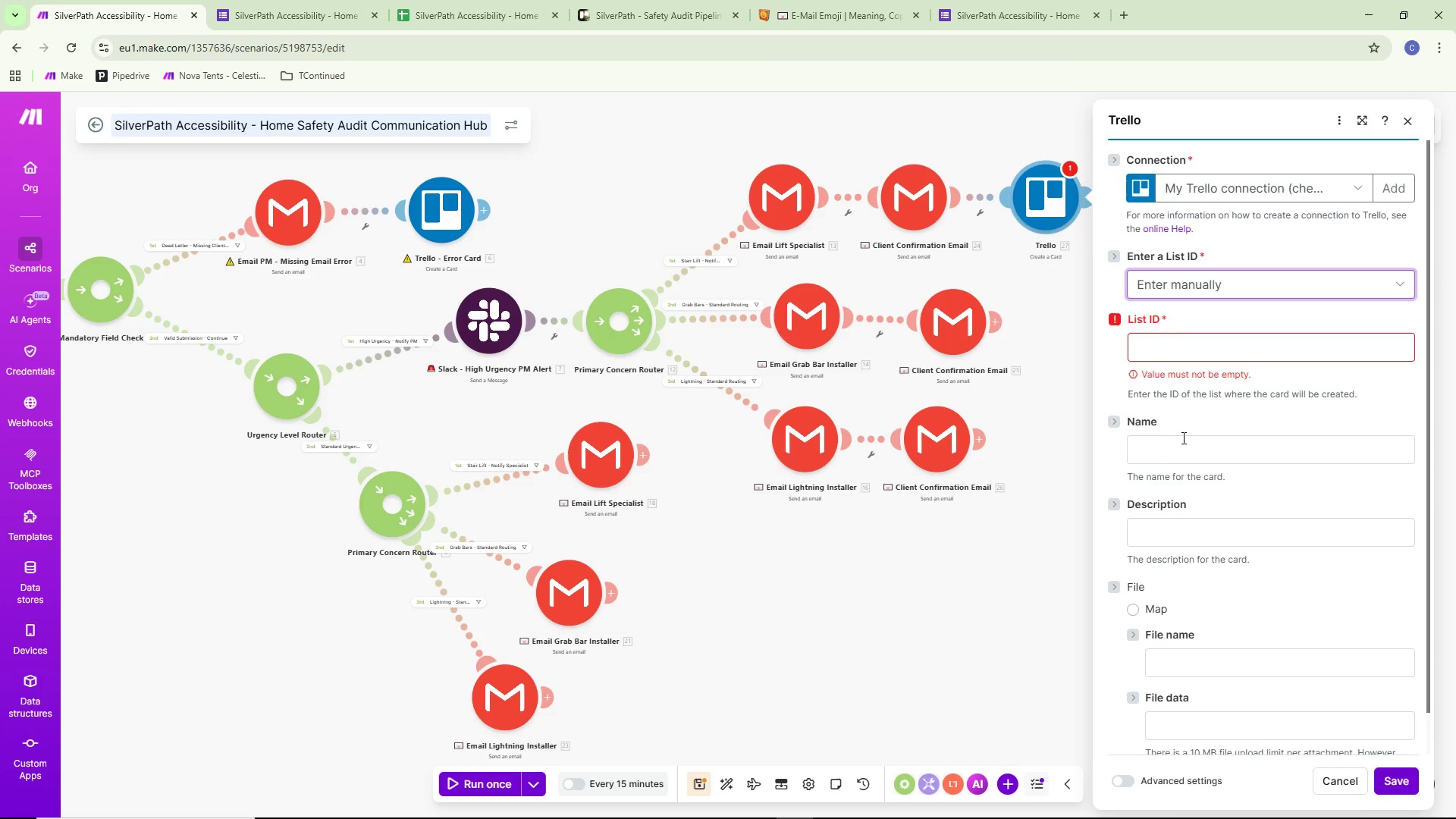 
left_click([1180, 353])
 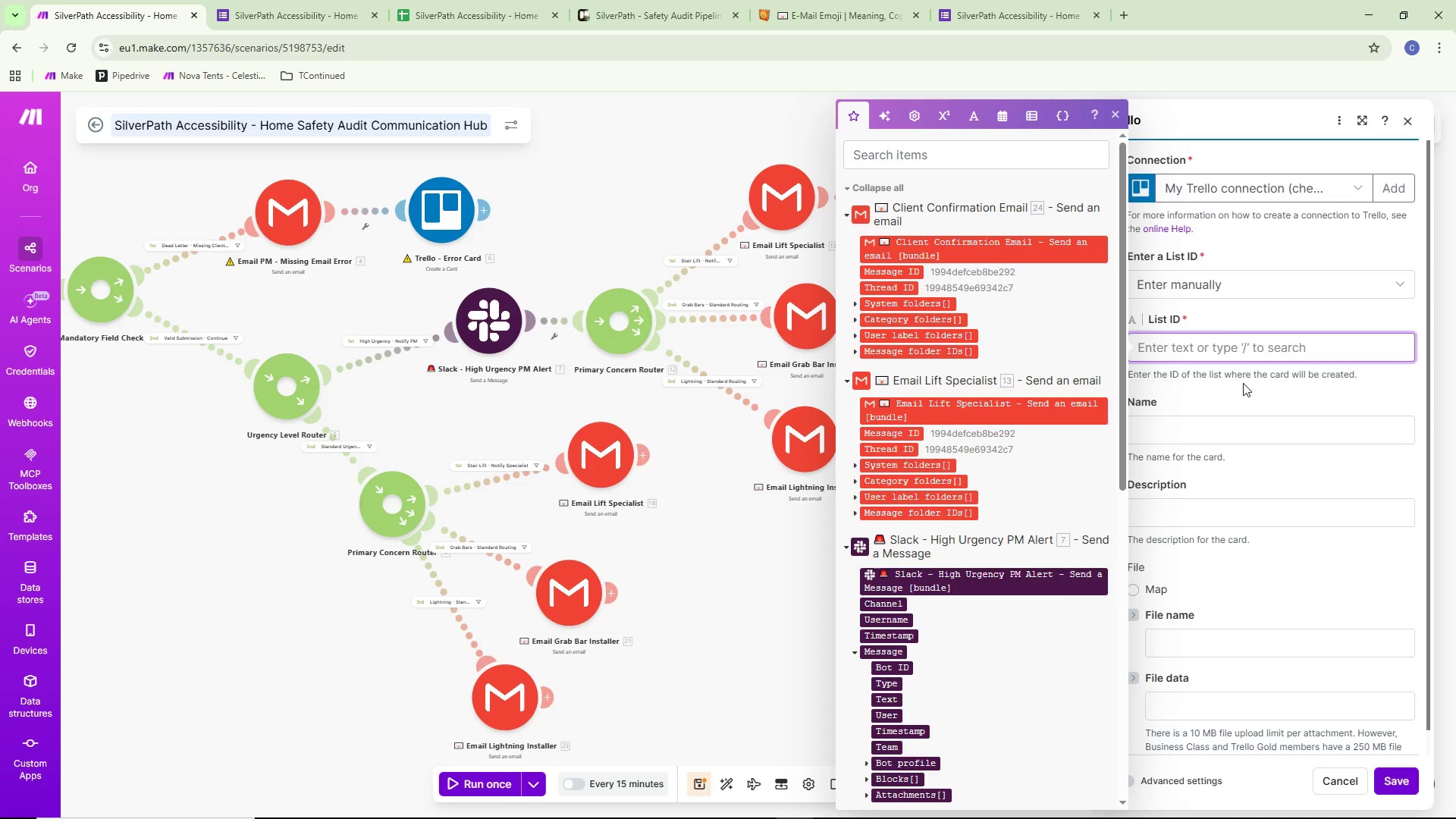 
wait(5.22)
 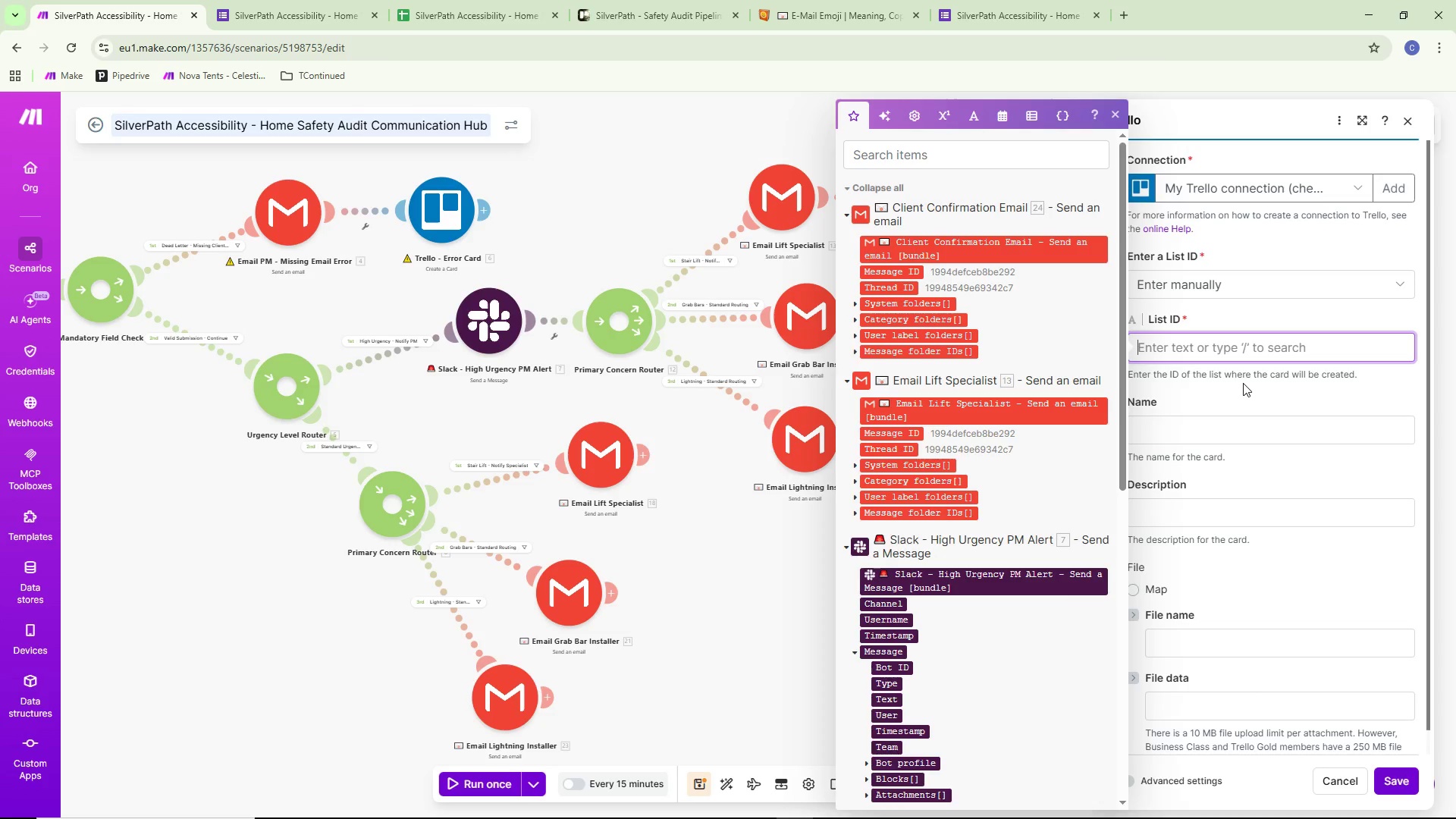 
type(if()
 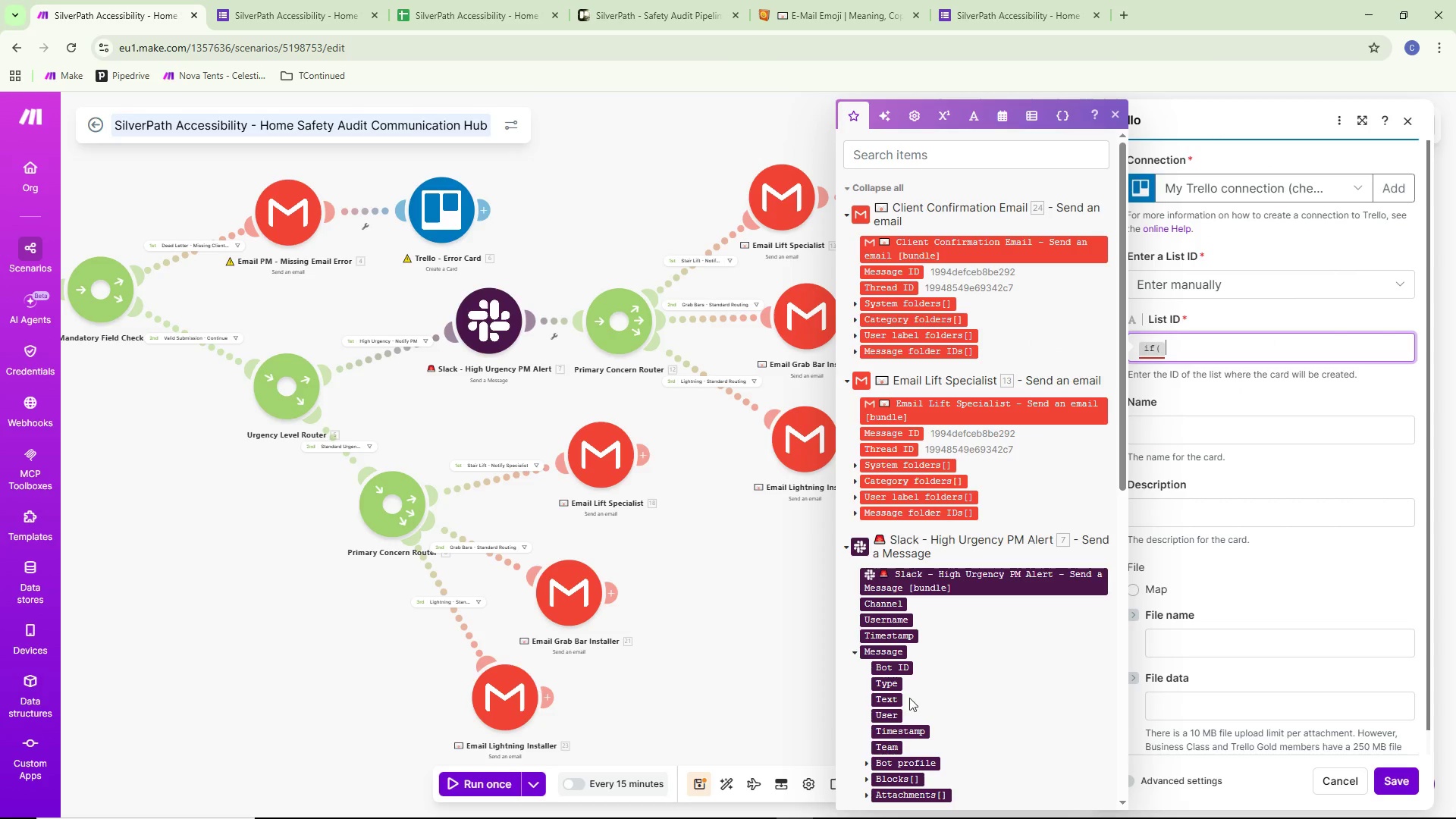 
scroll: coordinate [922, 674], scroll_direction: down, amount: 5.0
 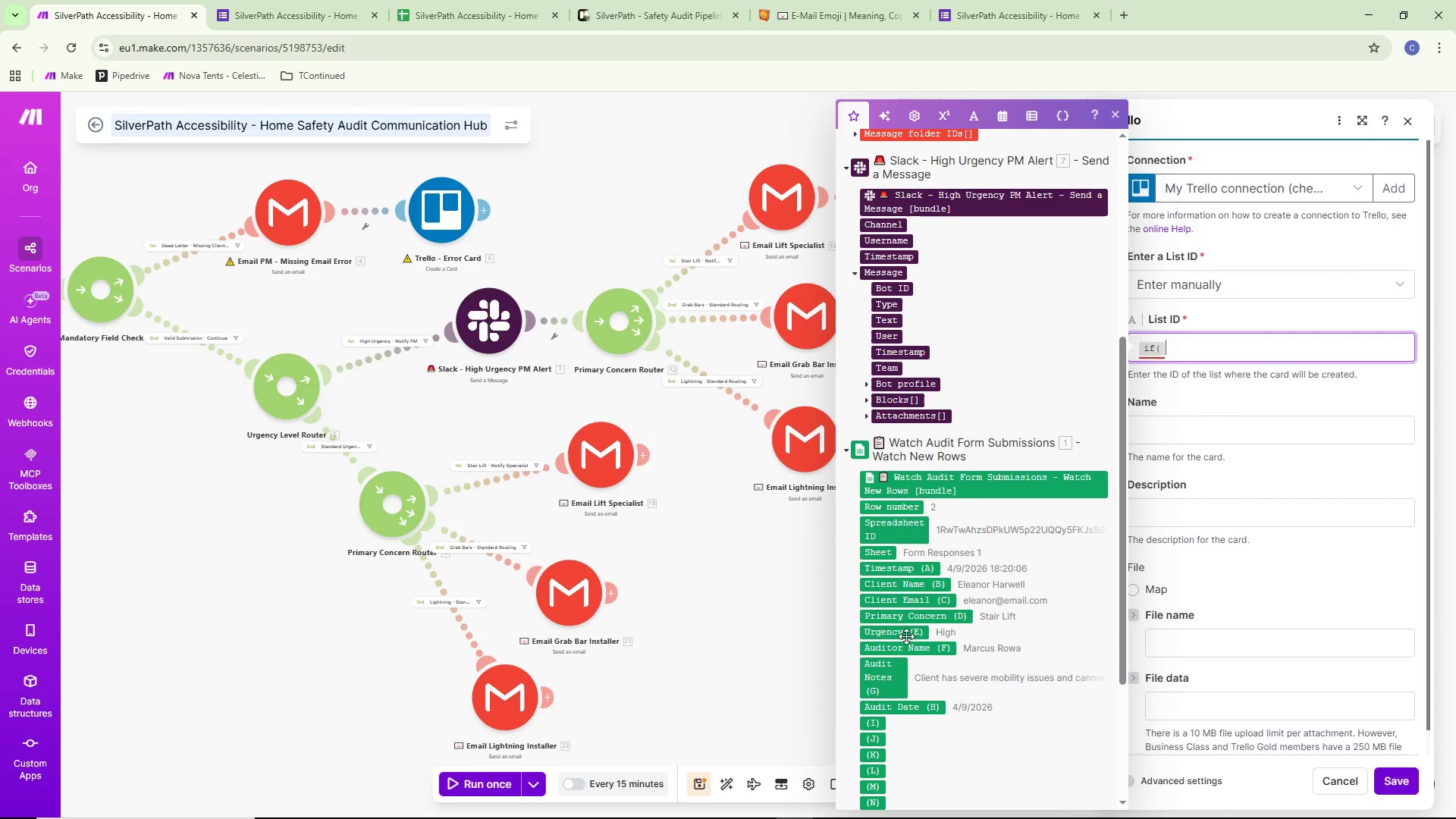 
left_click([906, 632])
 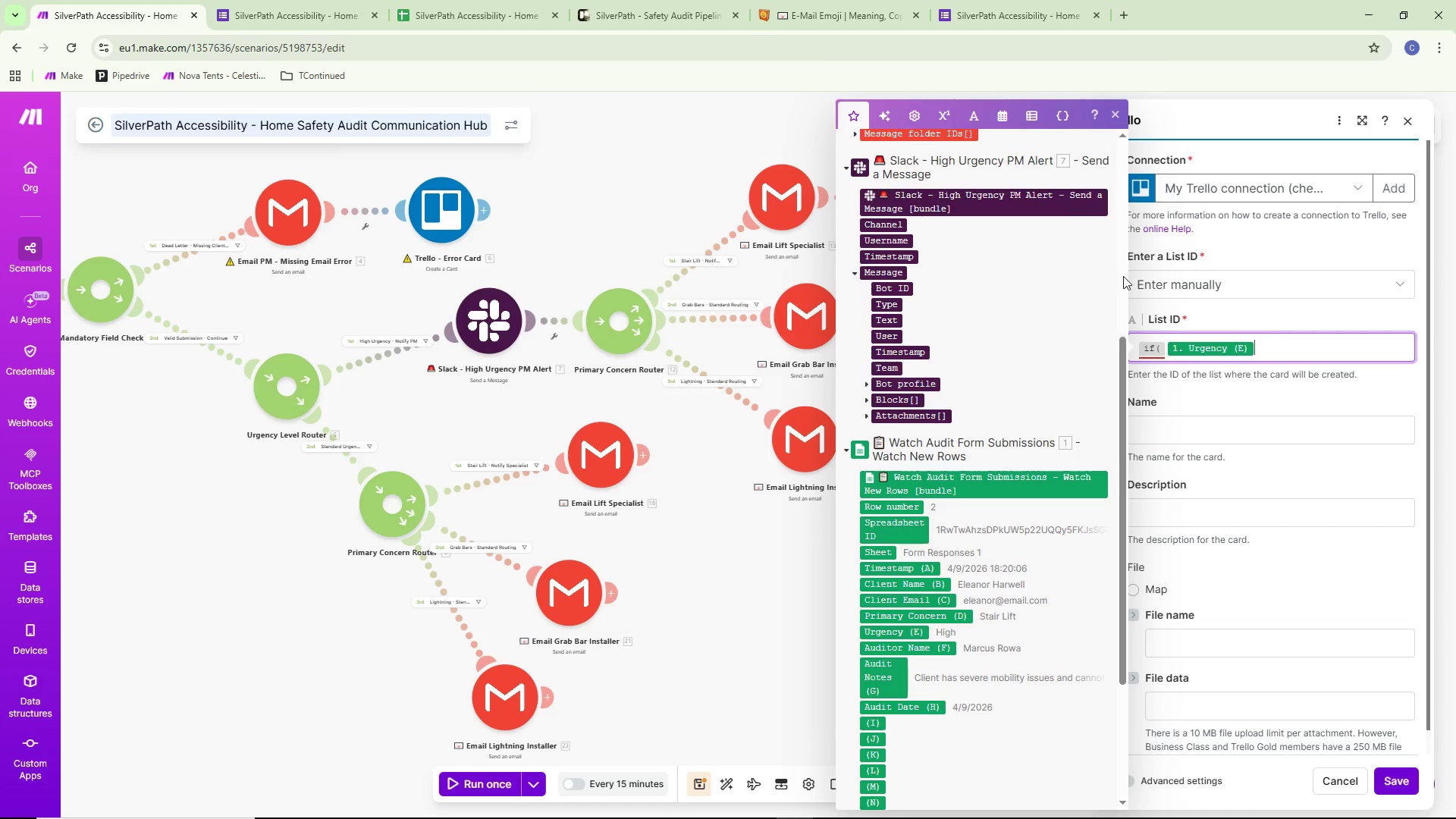 
left_click([917, 107])
 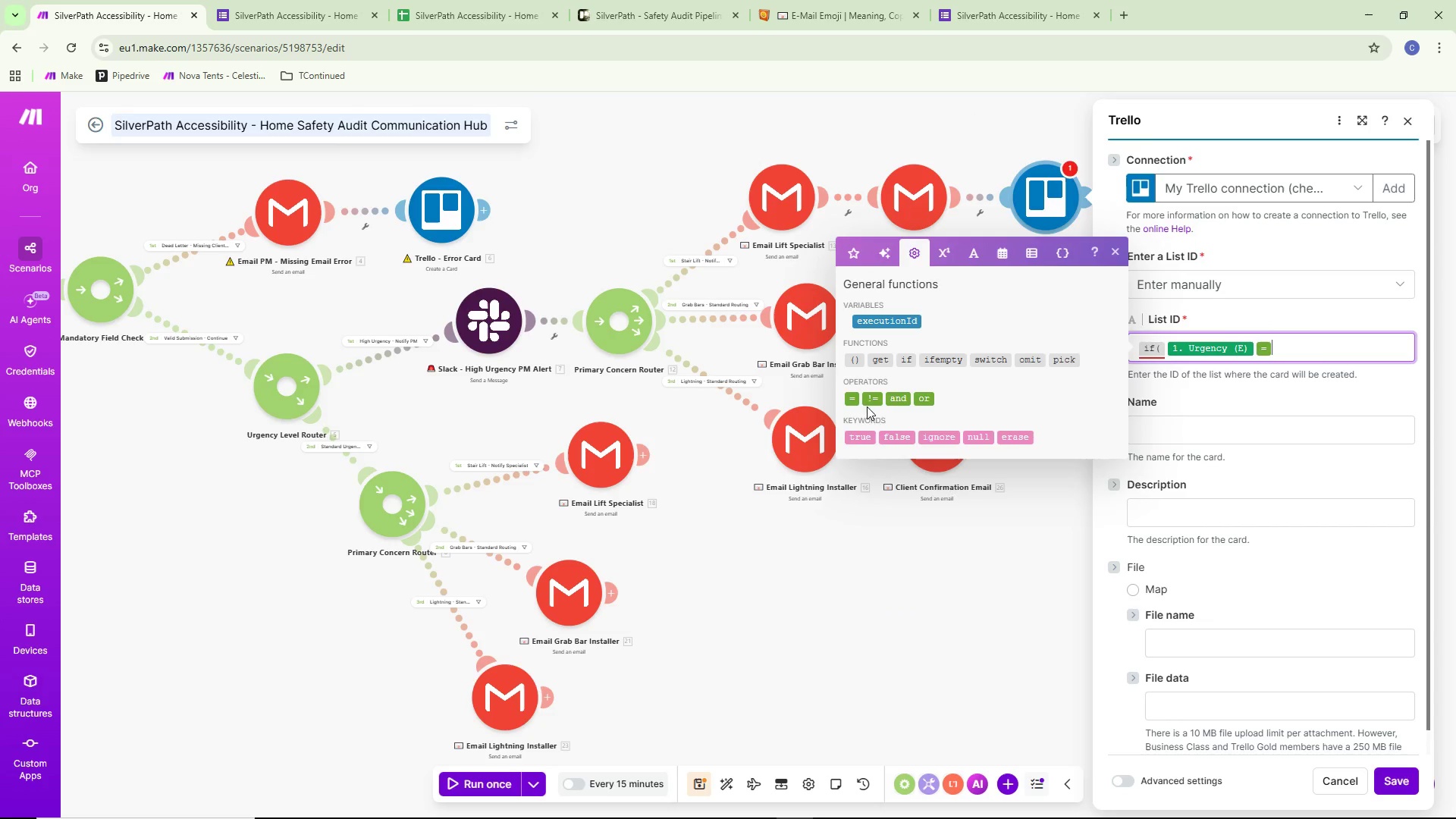 
type(High)
 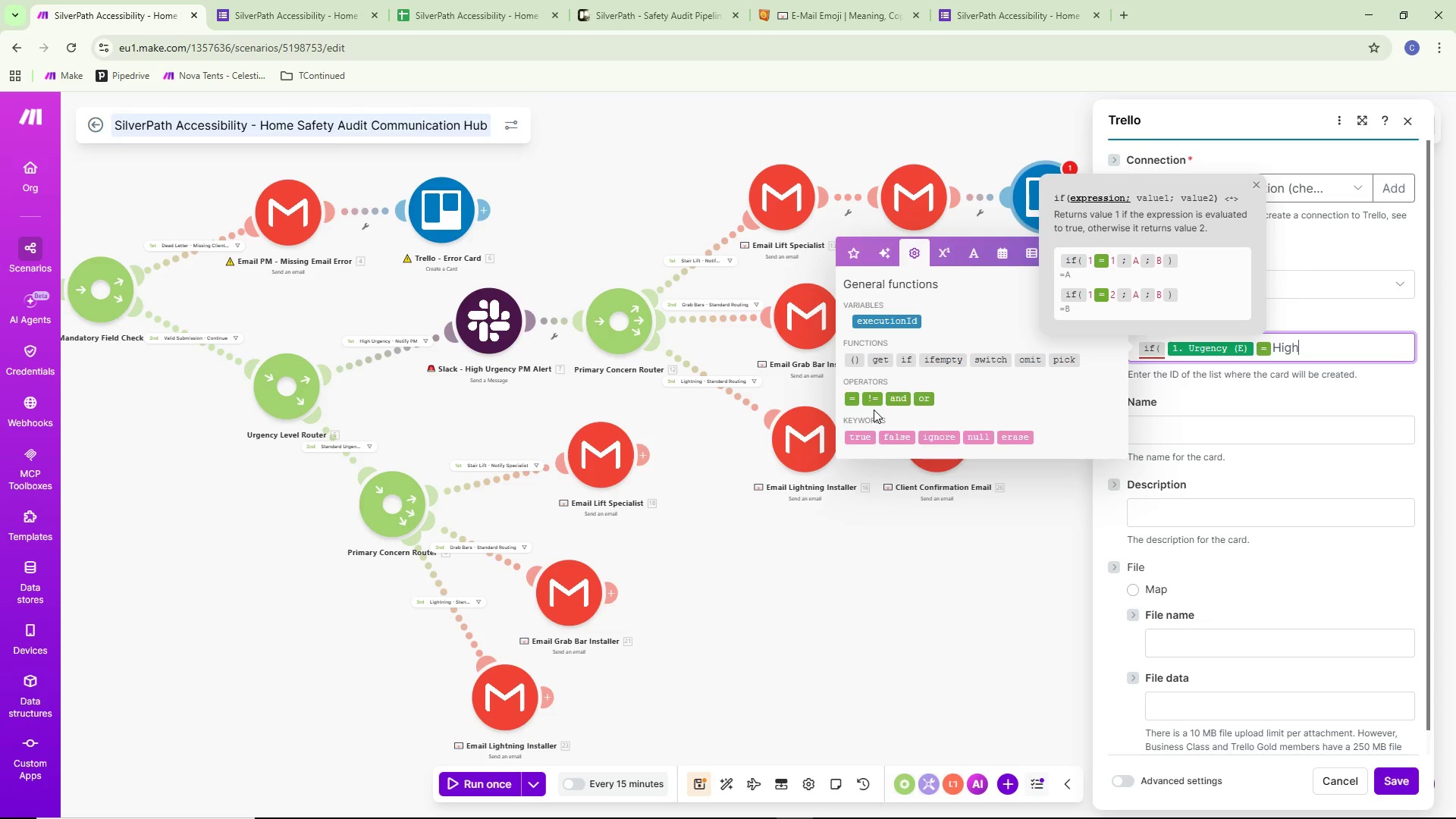 
key(Semicolon)
 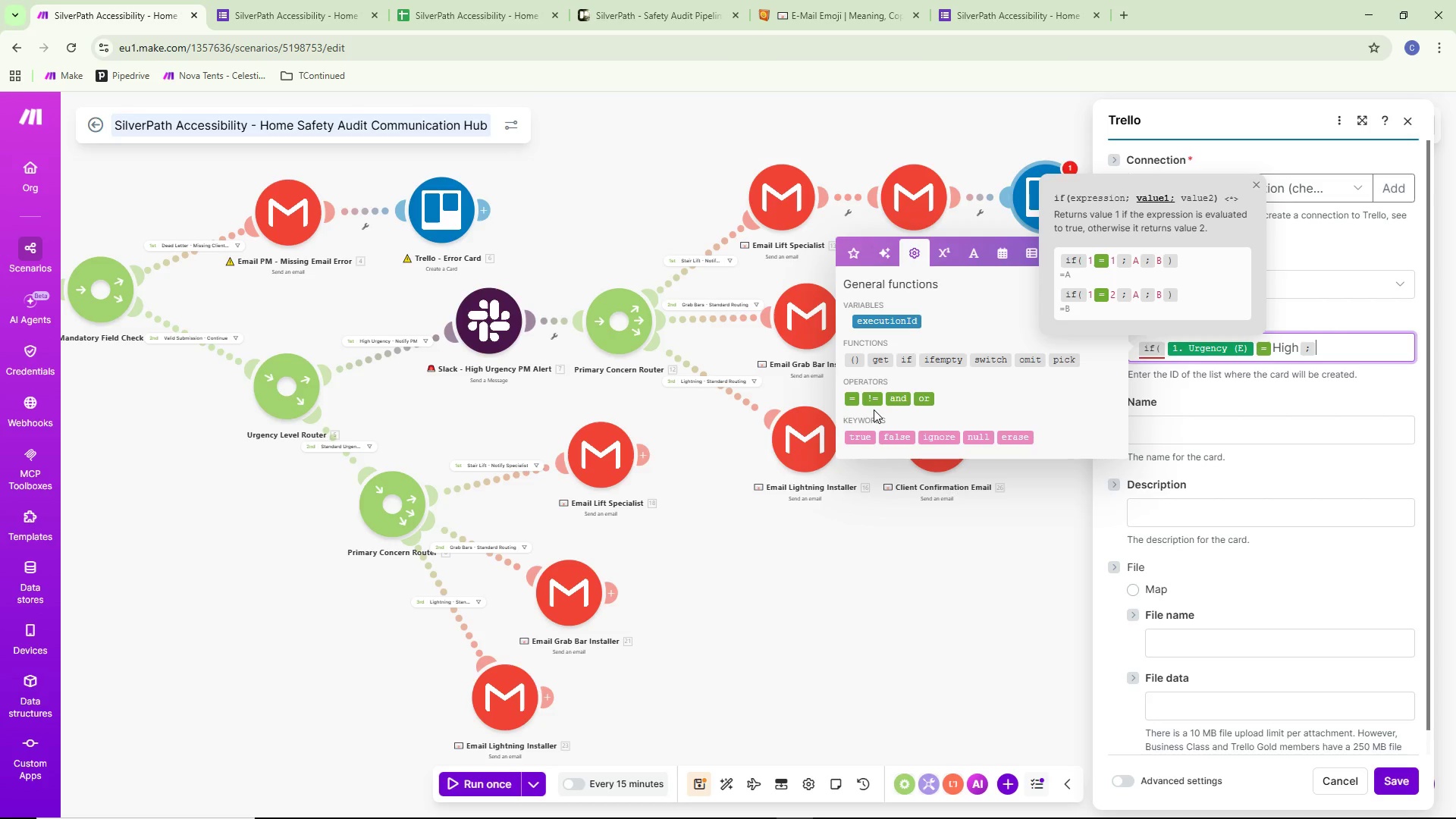 
key(Shift+ShiftLeft)
 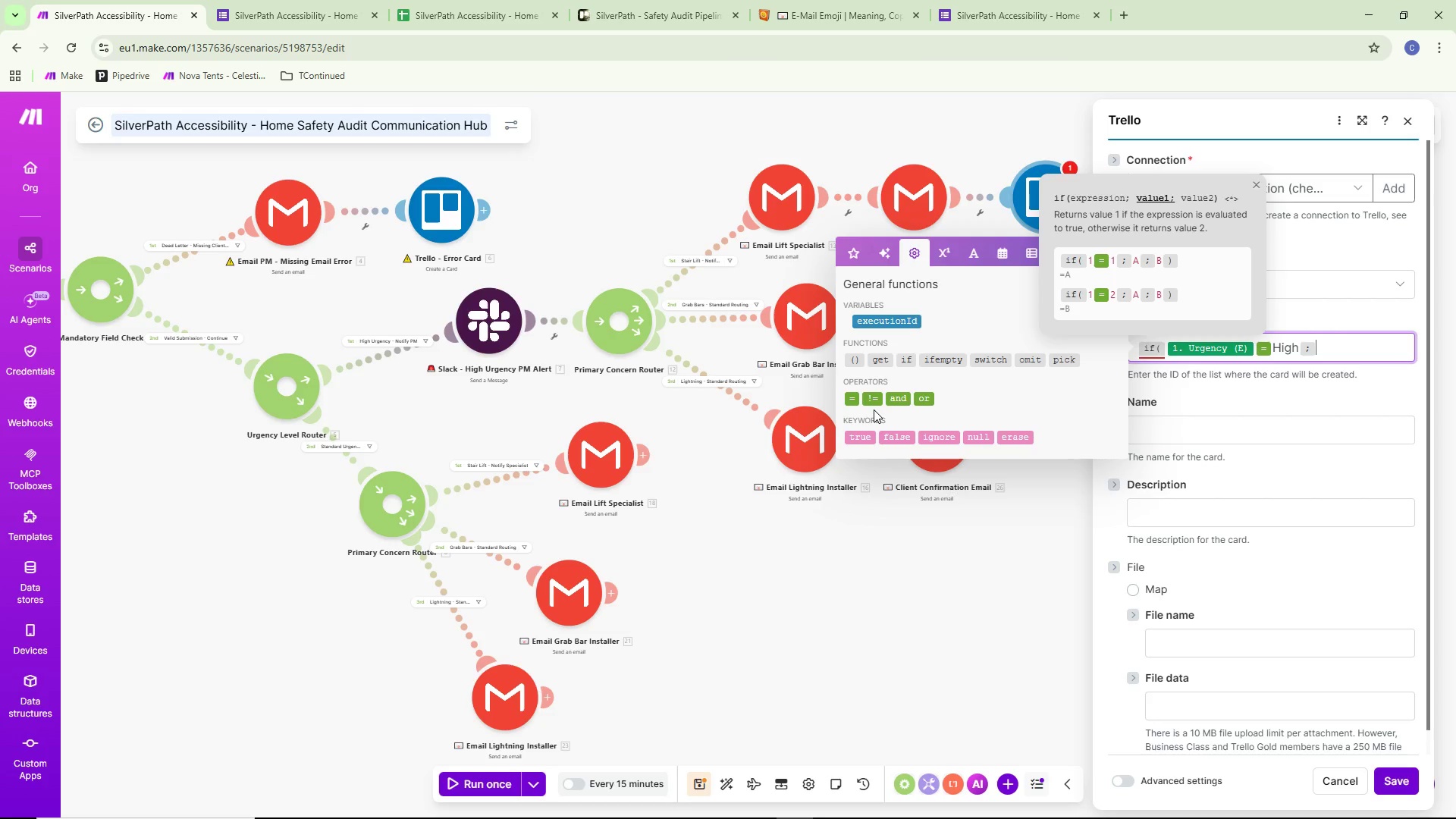 
key(Shift+H)
 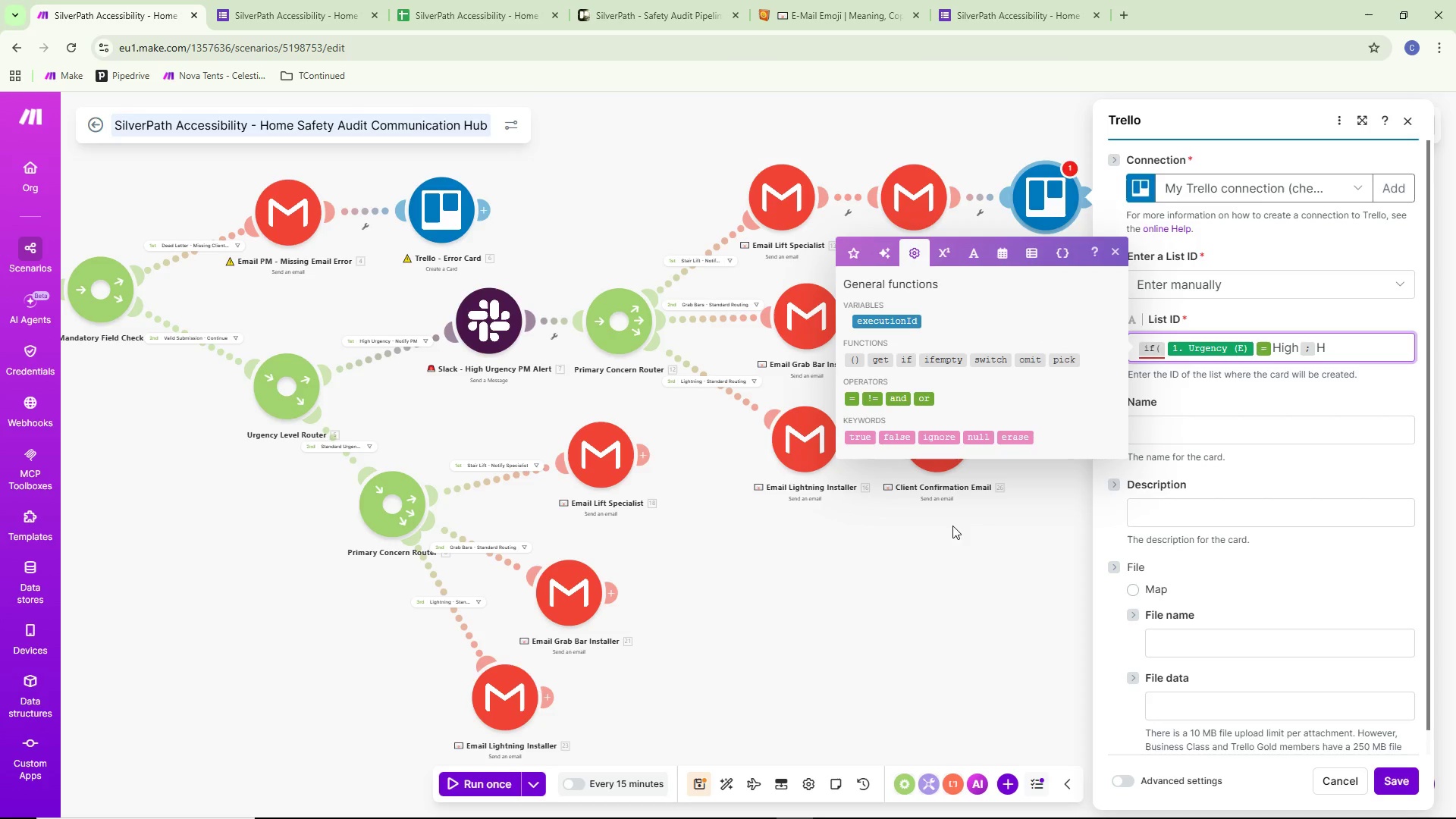 
scroll: coordinate [1238, 522], scroll_direction: down, amount: 3.0
 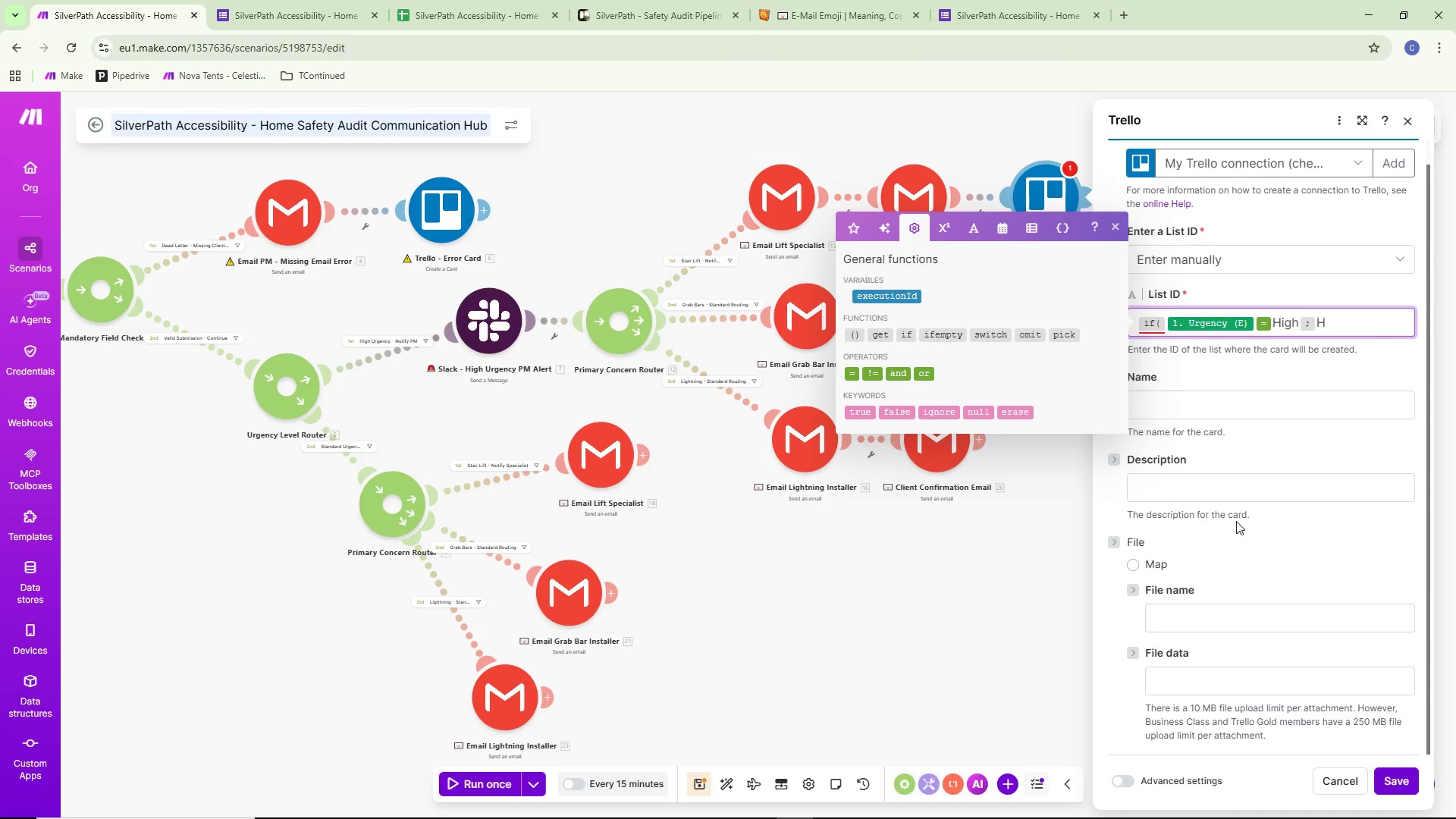 
type(igh Priority)
 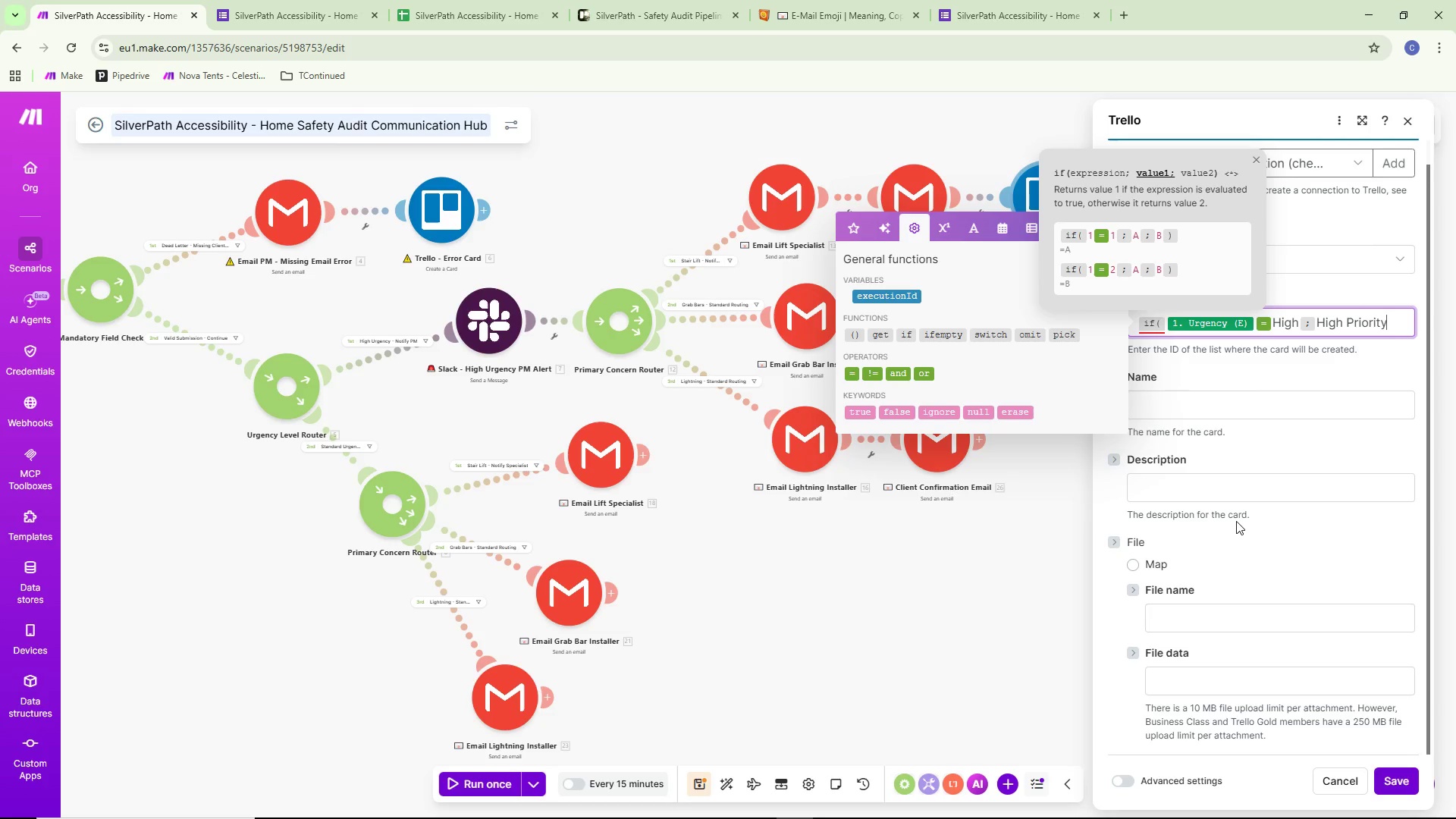 
type(-)
key(Backspace)
type( - Urgent;)
 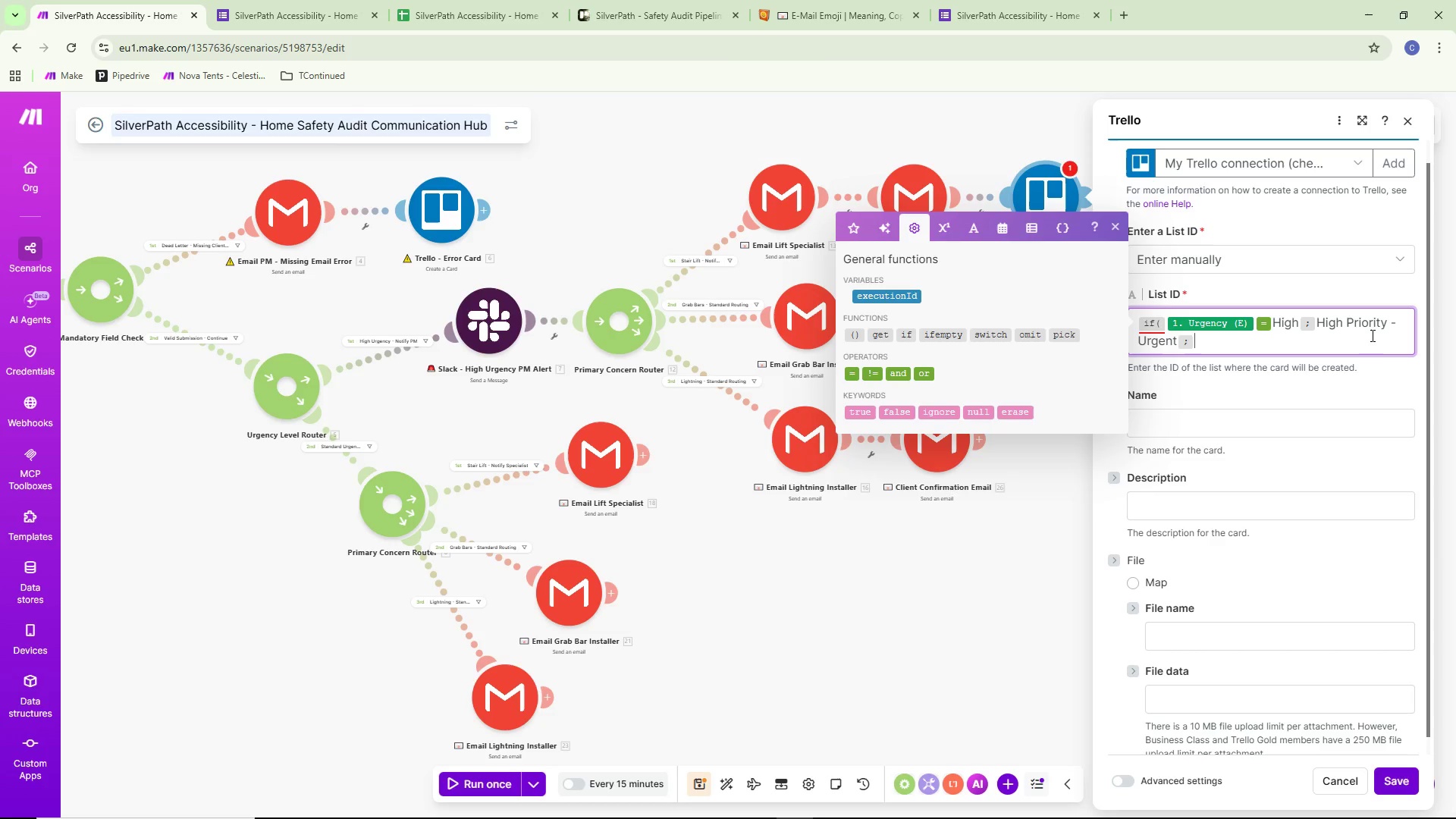 
wait(49.8)
 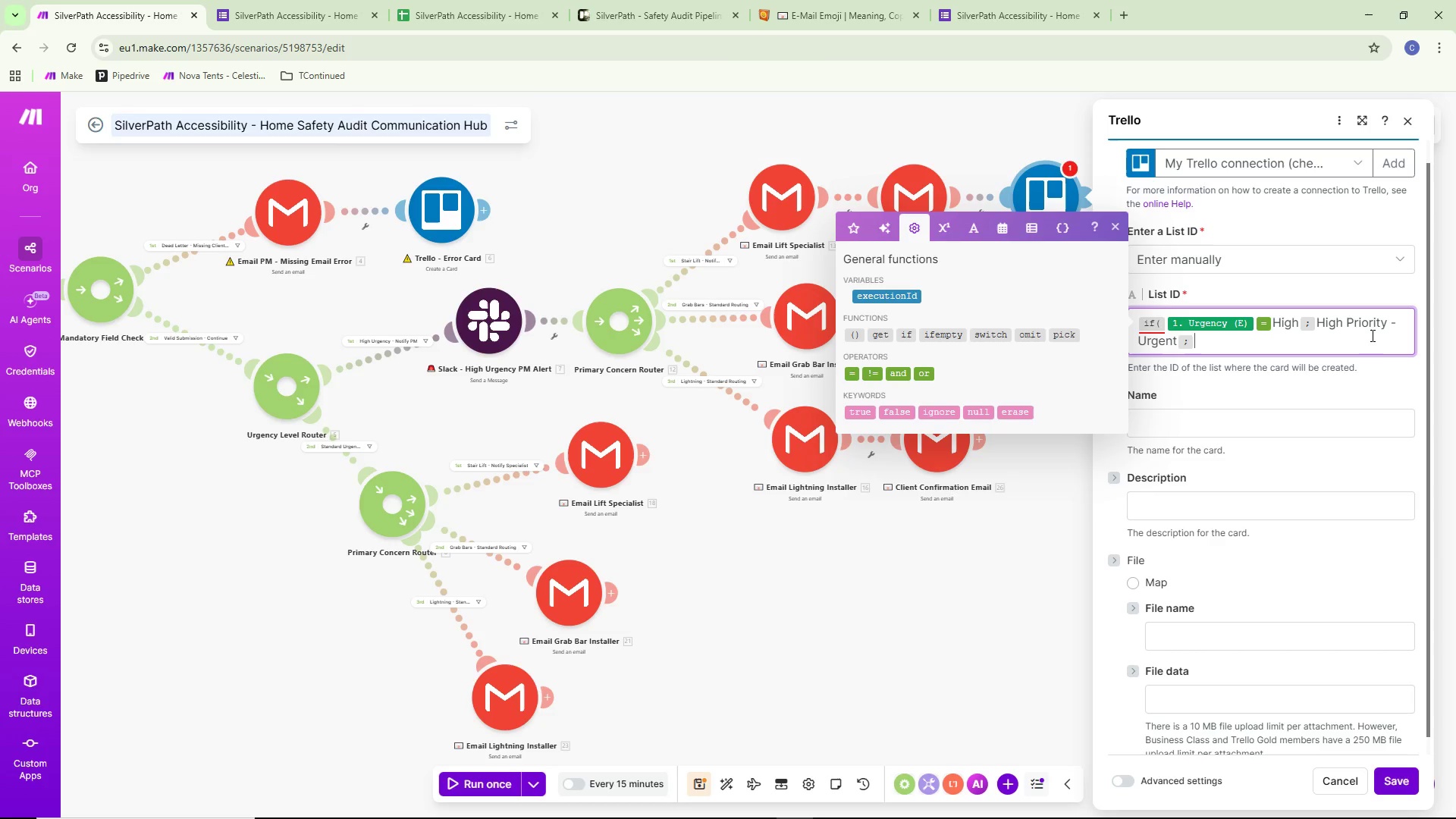 
type(New Audits))
 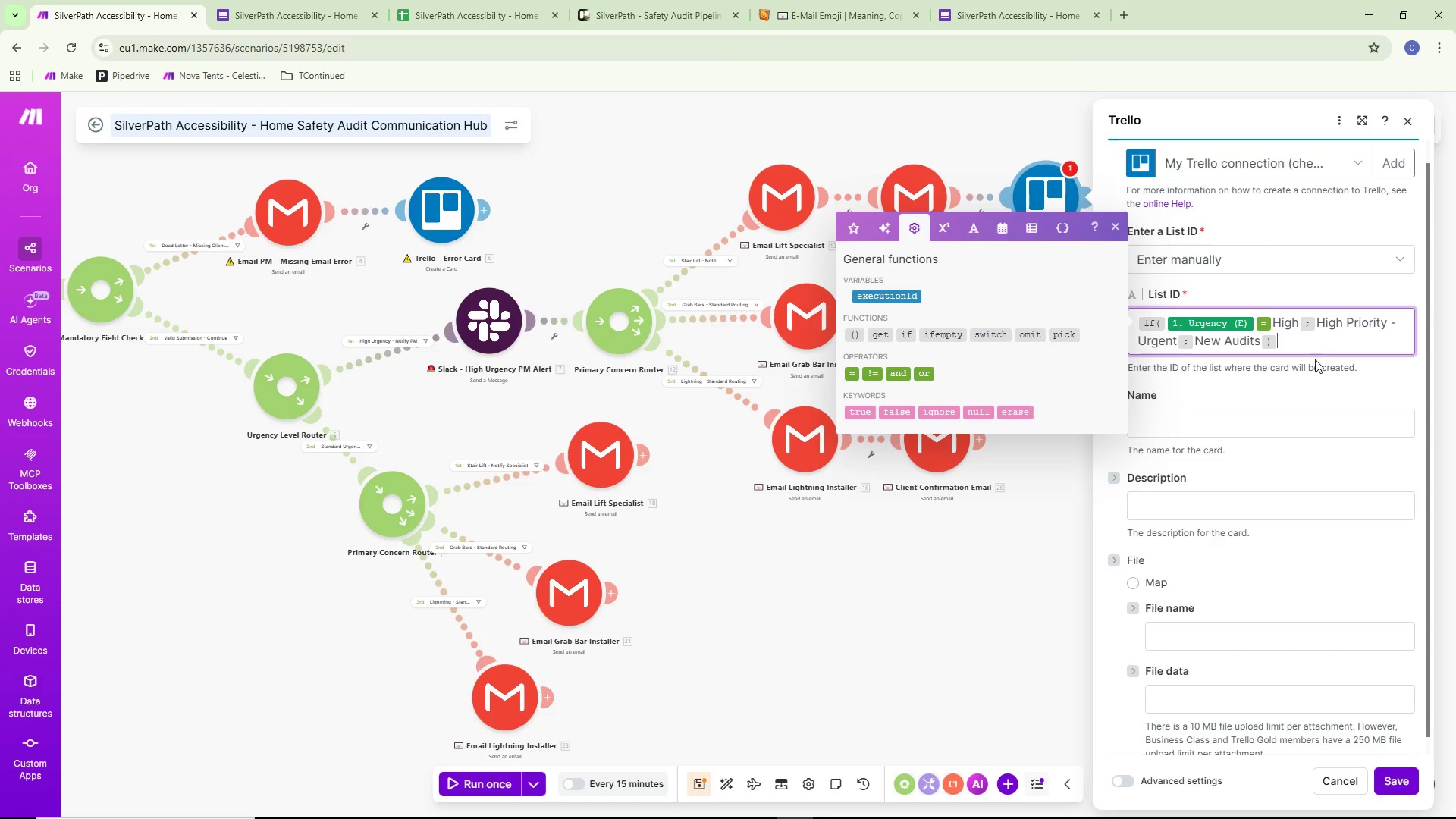 
left_click([1301, 378])
 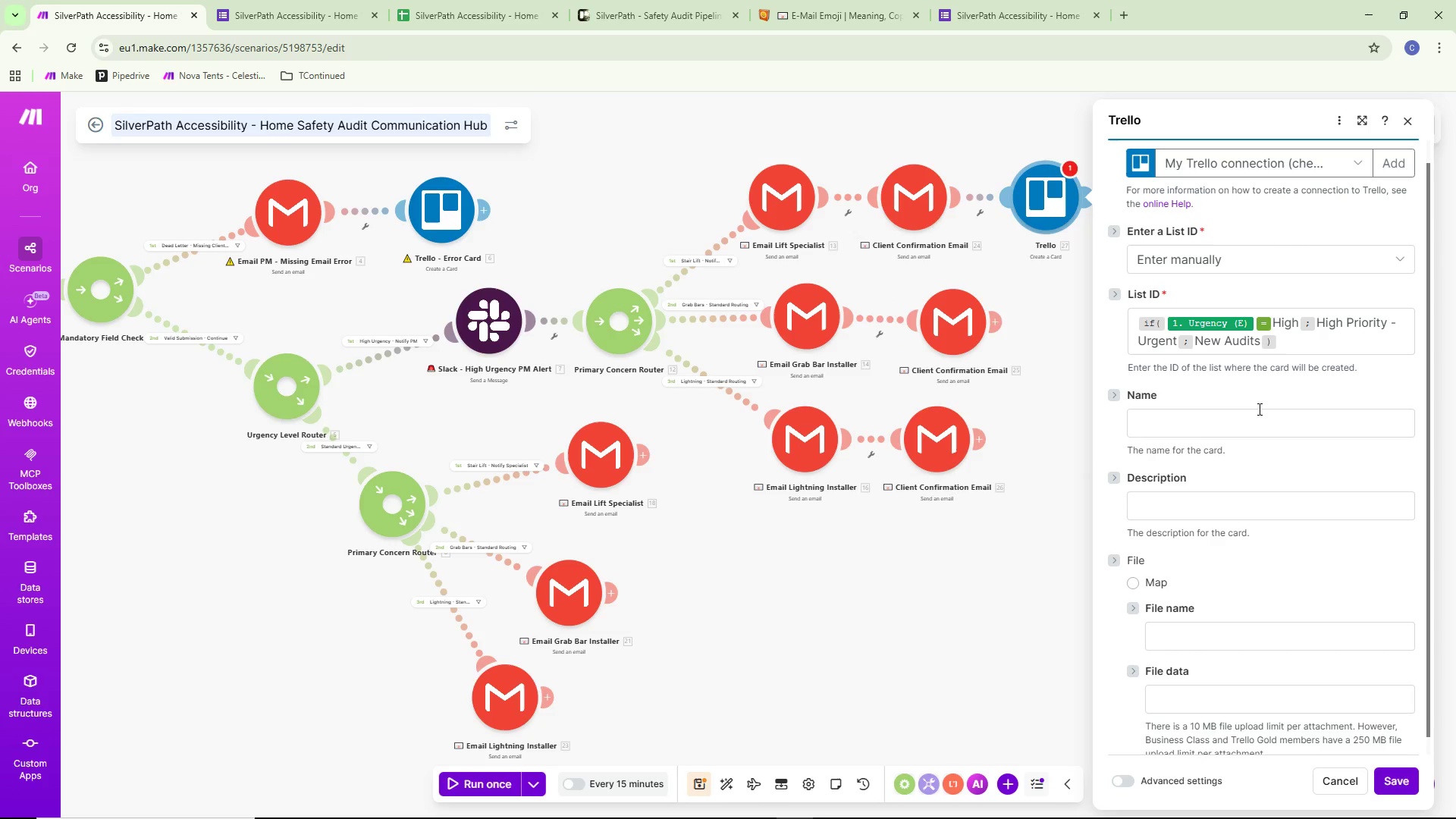 
left_click([1243, 429])
 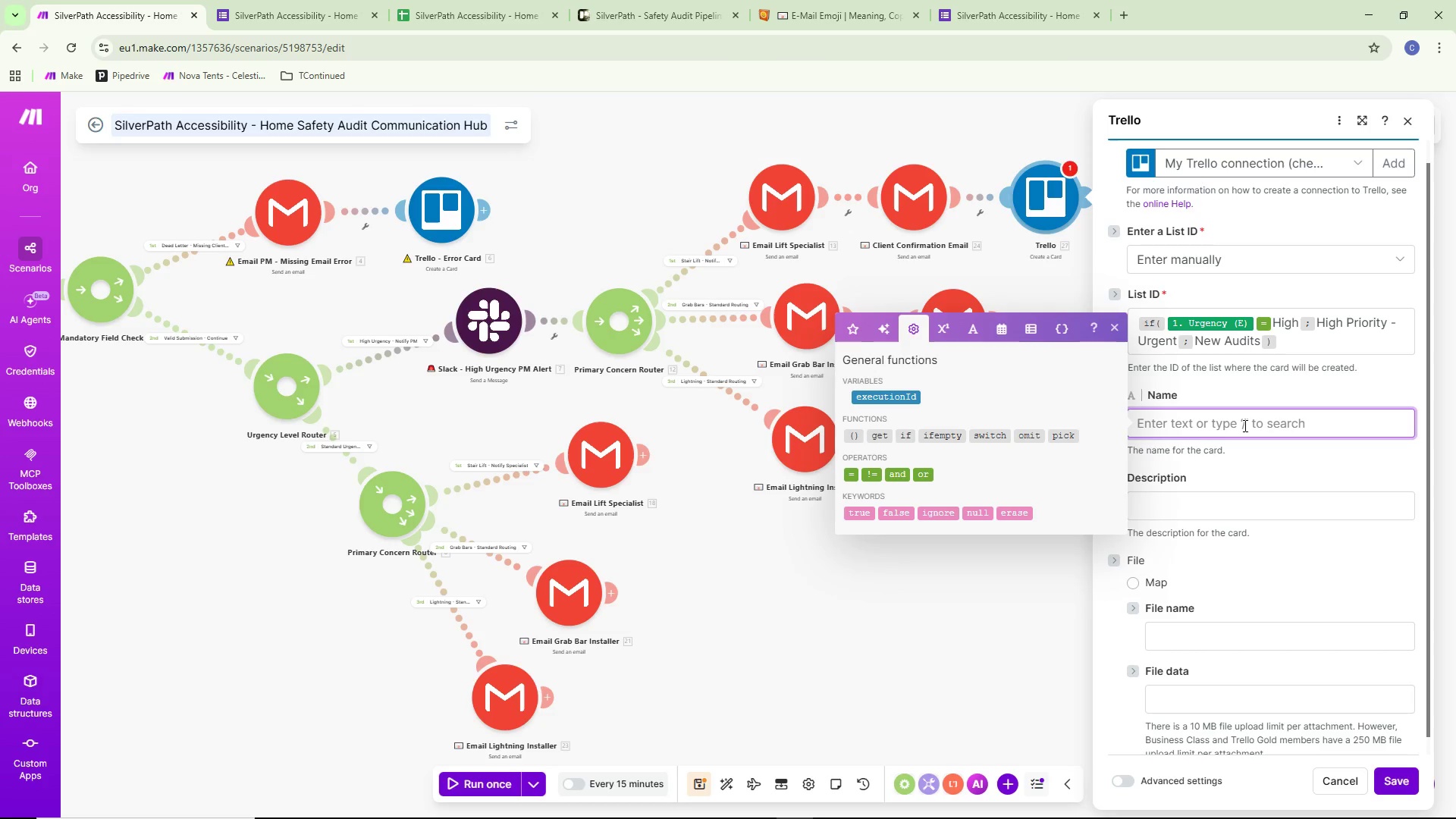 
wait(6.59)
 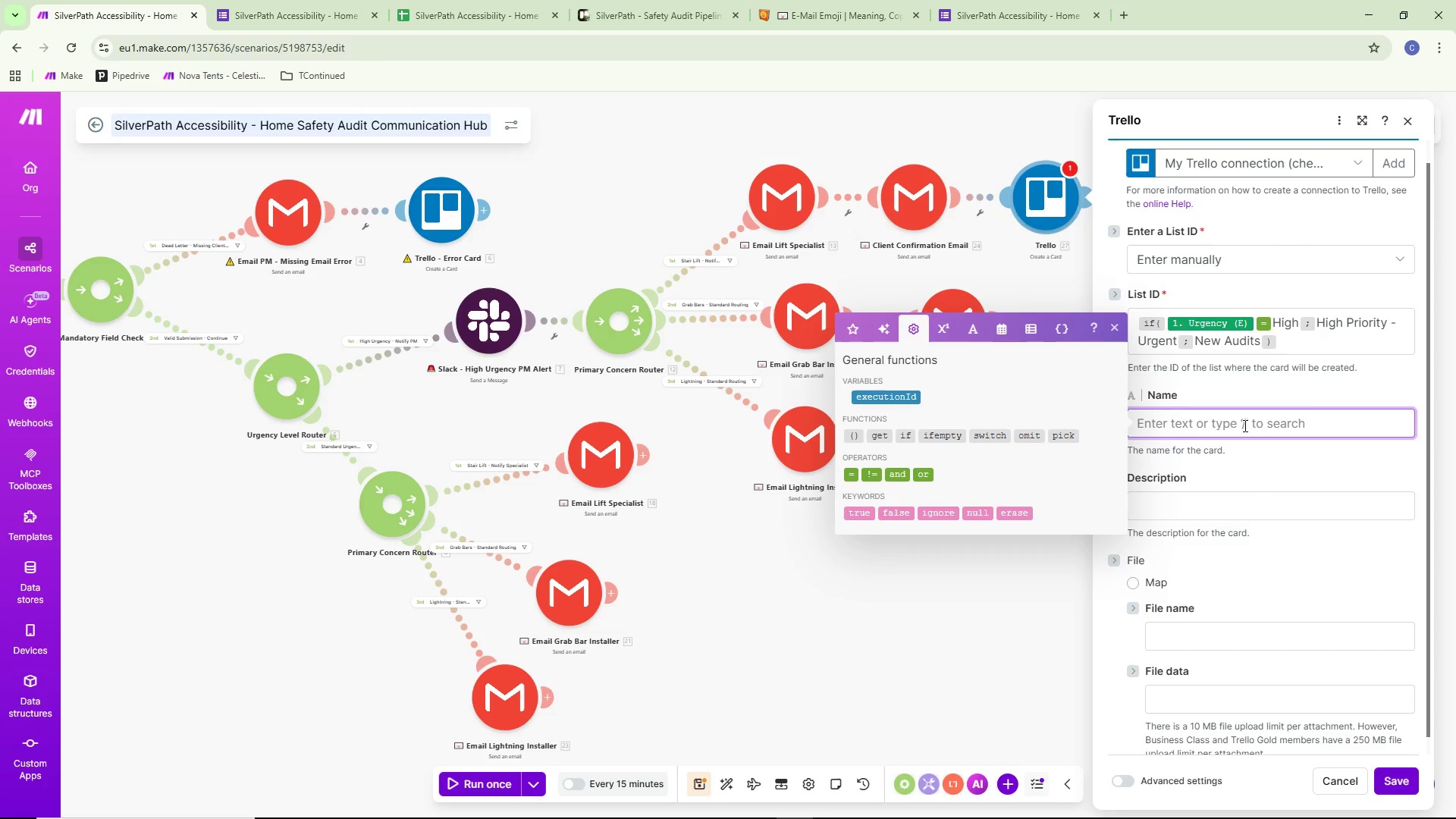 
left_click([852, 319])
 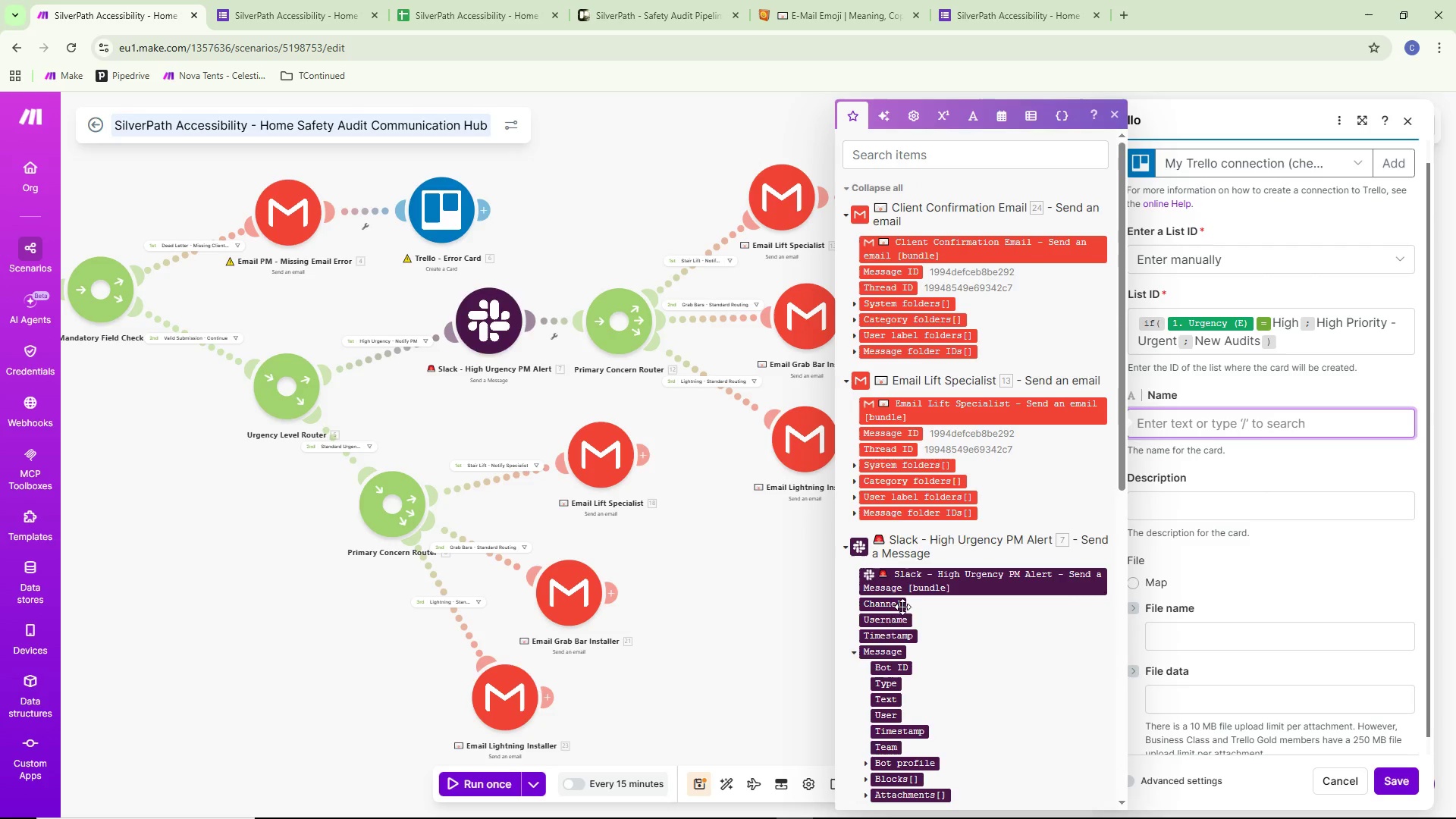 
scroll: coordinate [926, 614], scroll_direction: down, amount: 13.0
 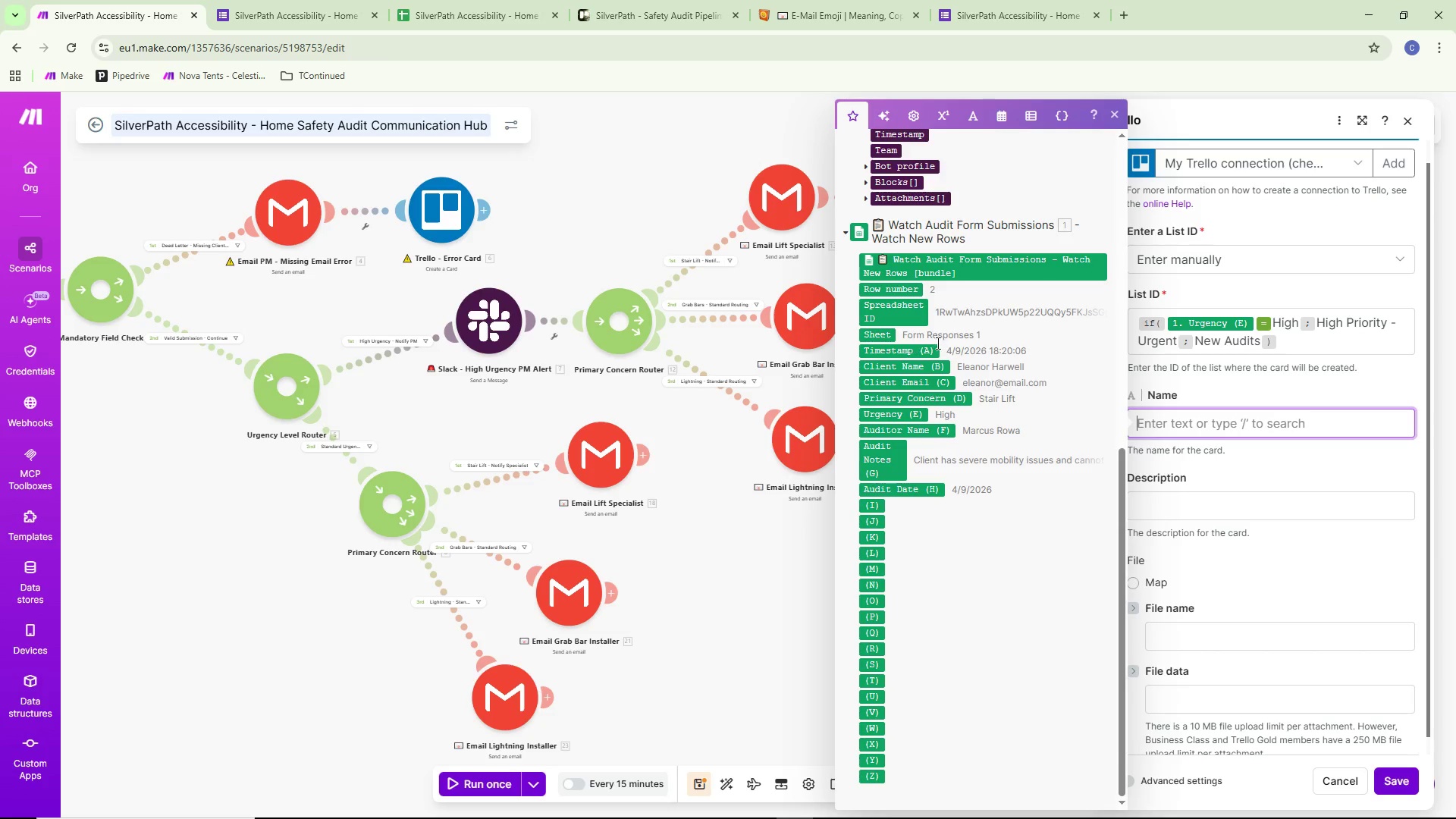 
left_click([918, 369])
 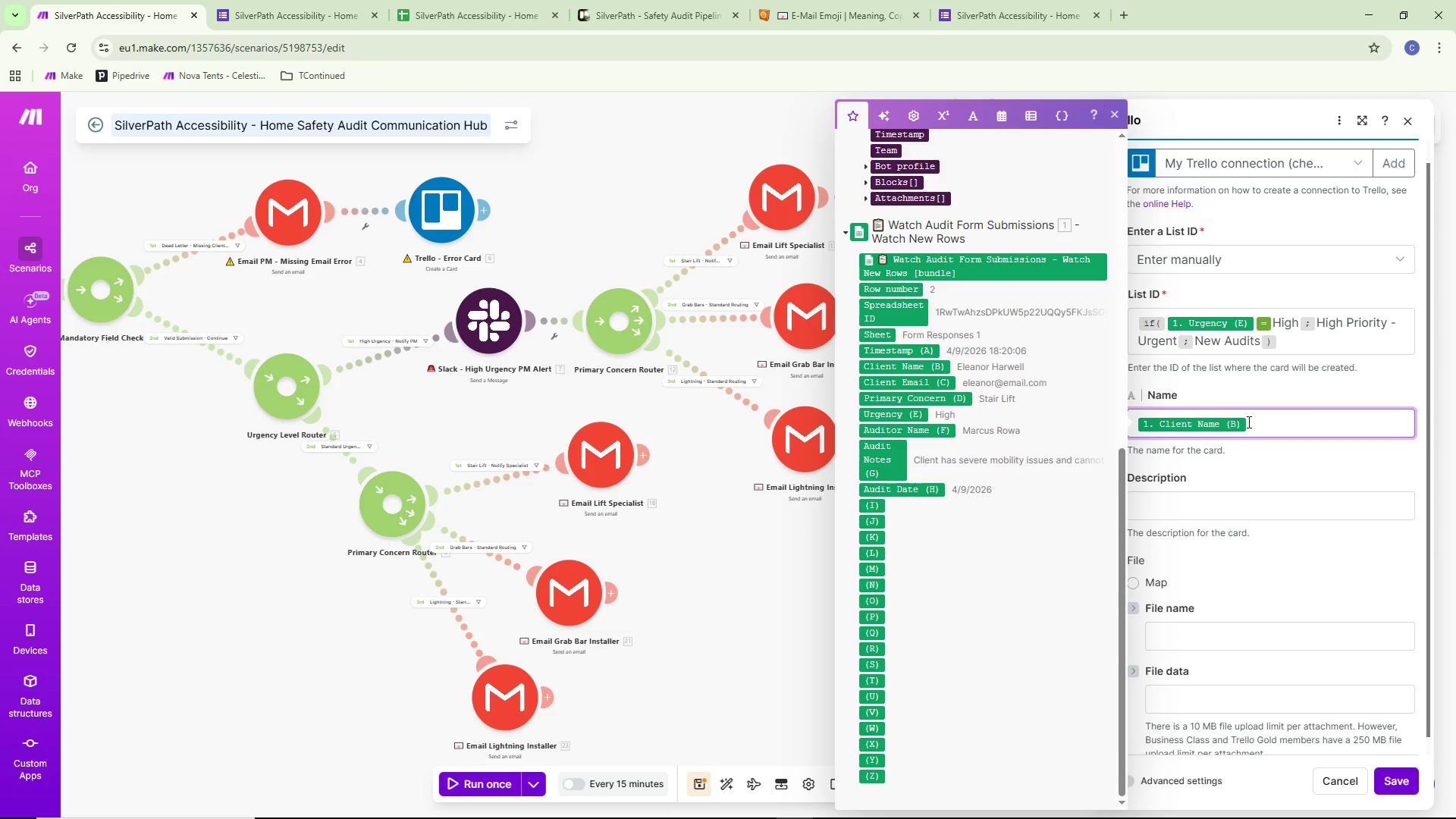 
key(Shift+Semicolon)
 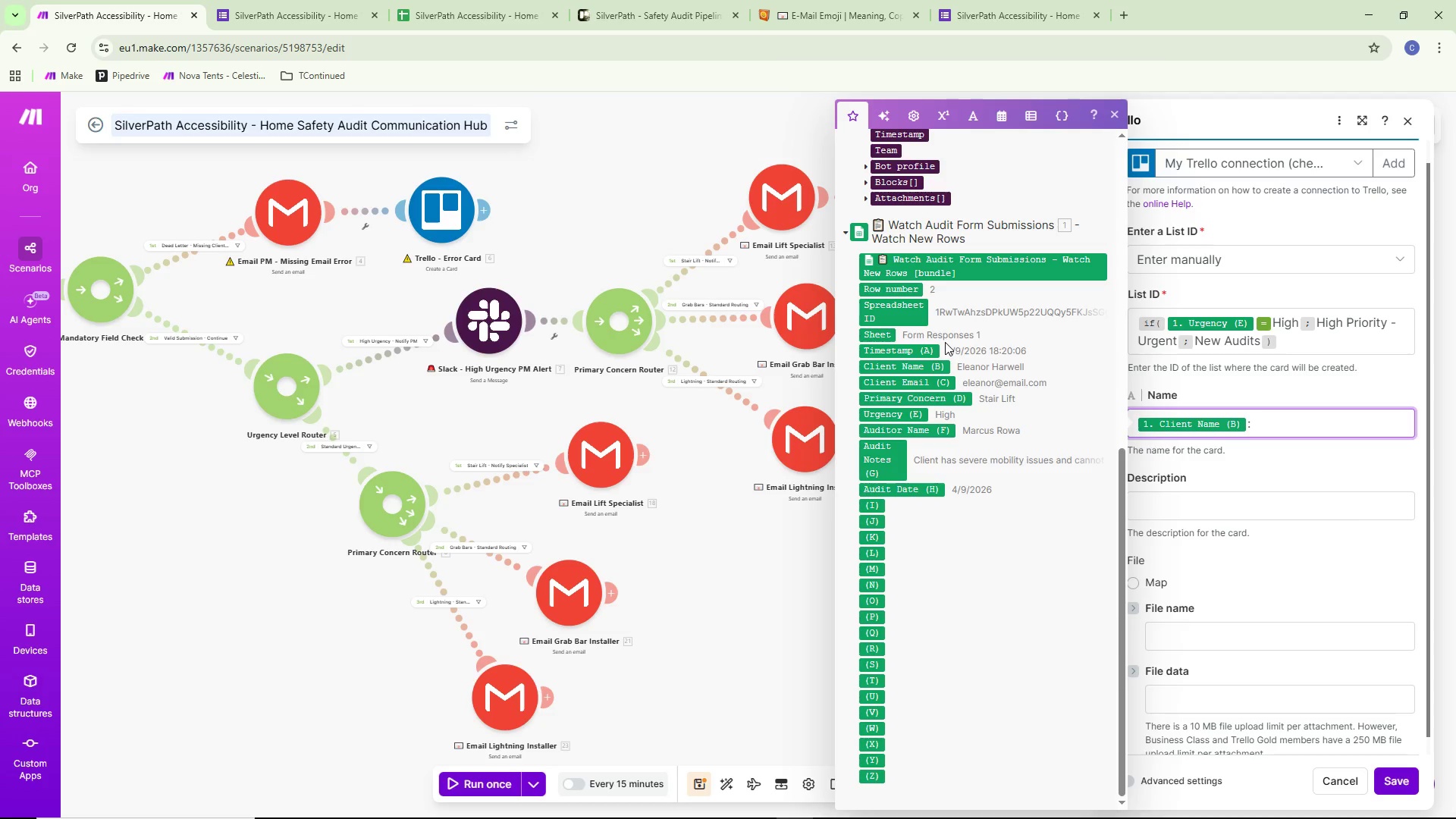 
key(Backspace)
 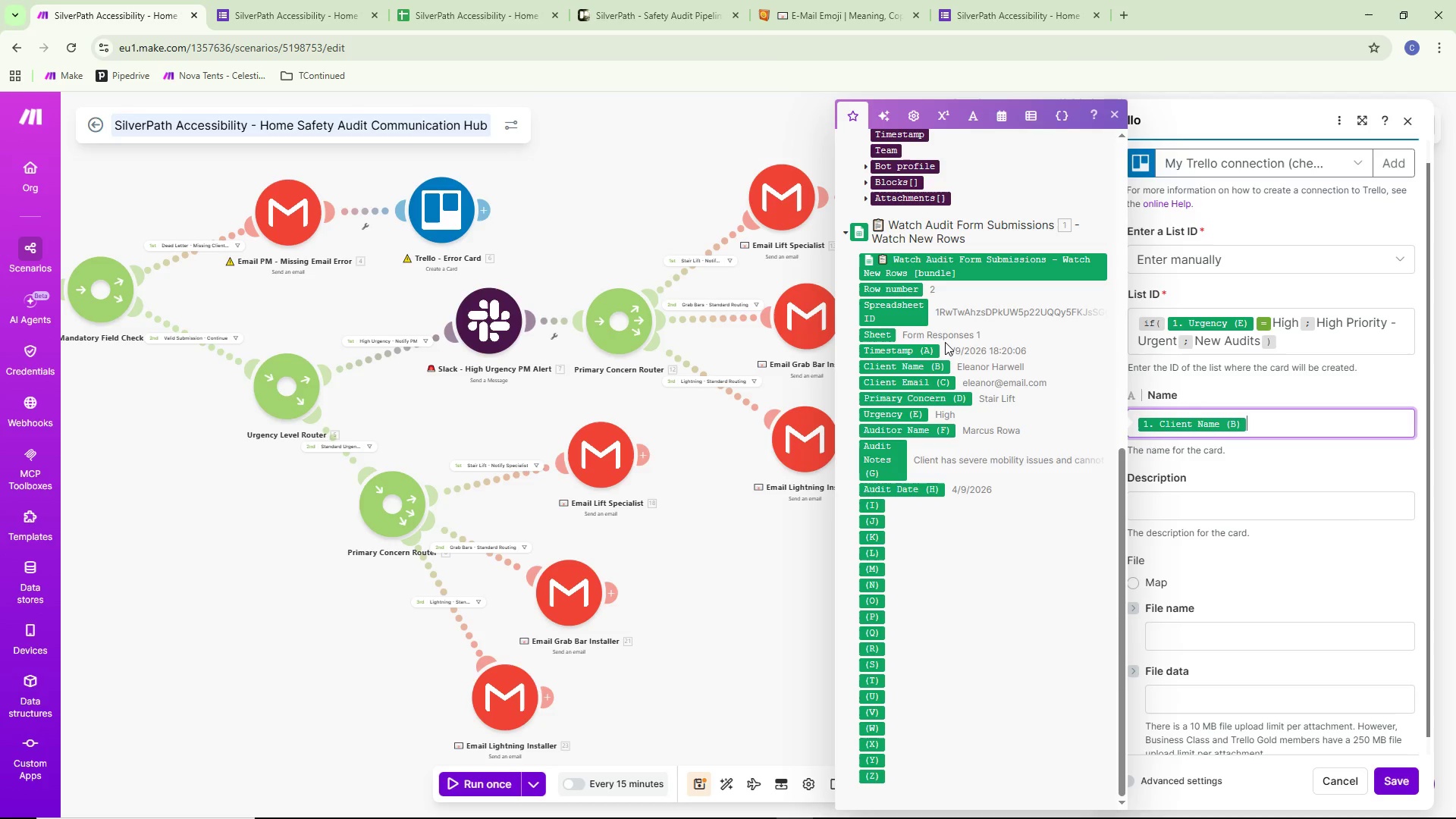 
key(Minus)
 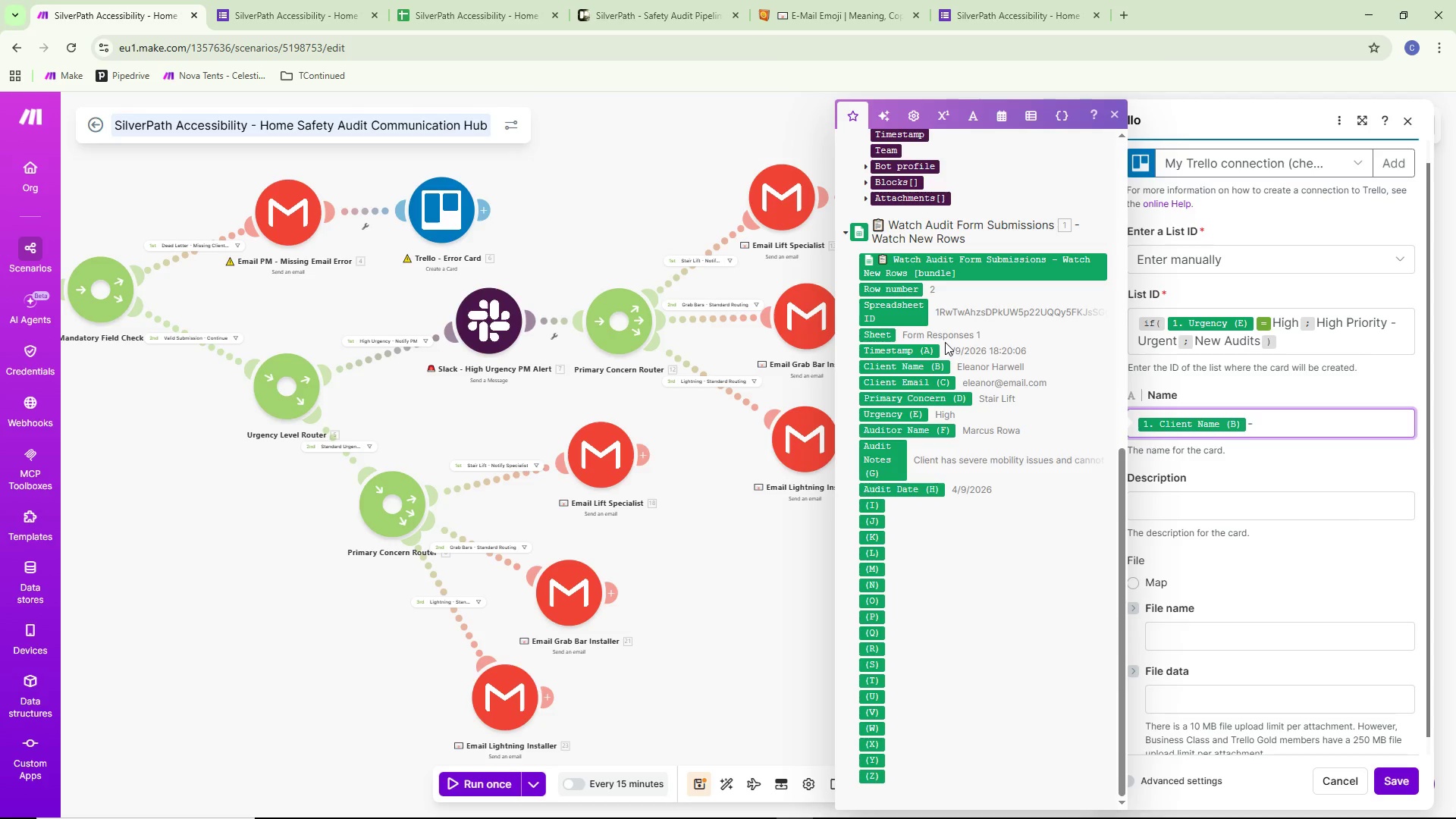 
key(Backspace)
 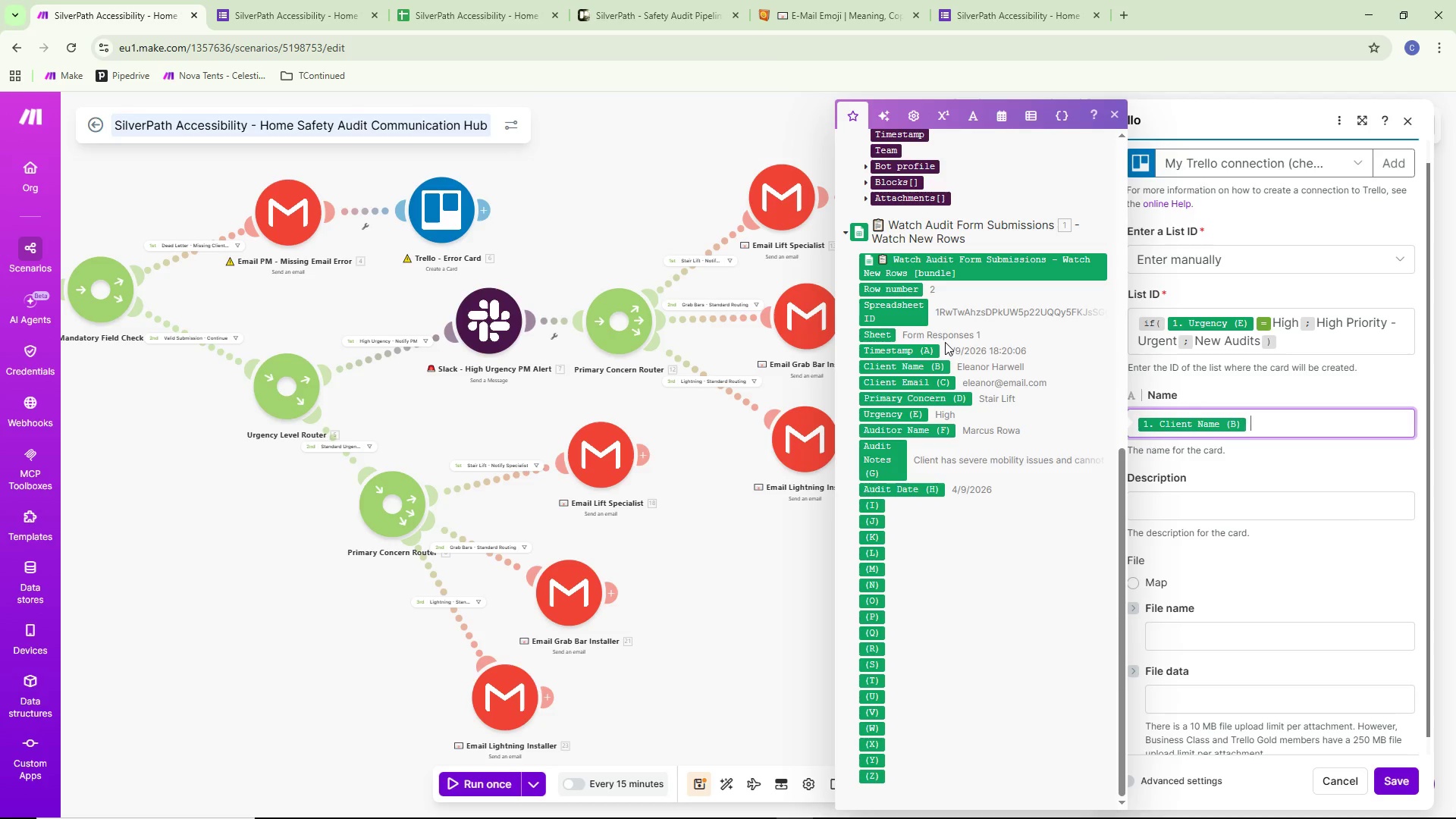 
key(Space)
 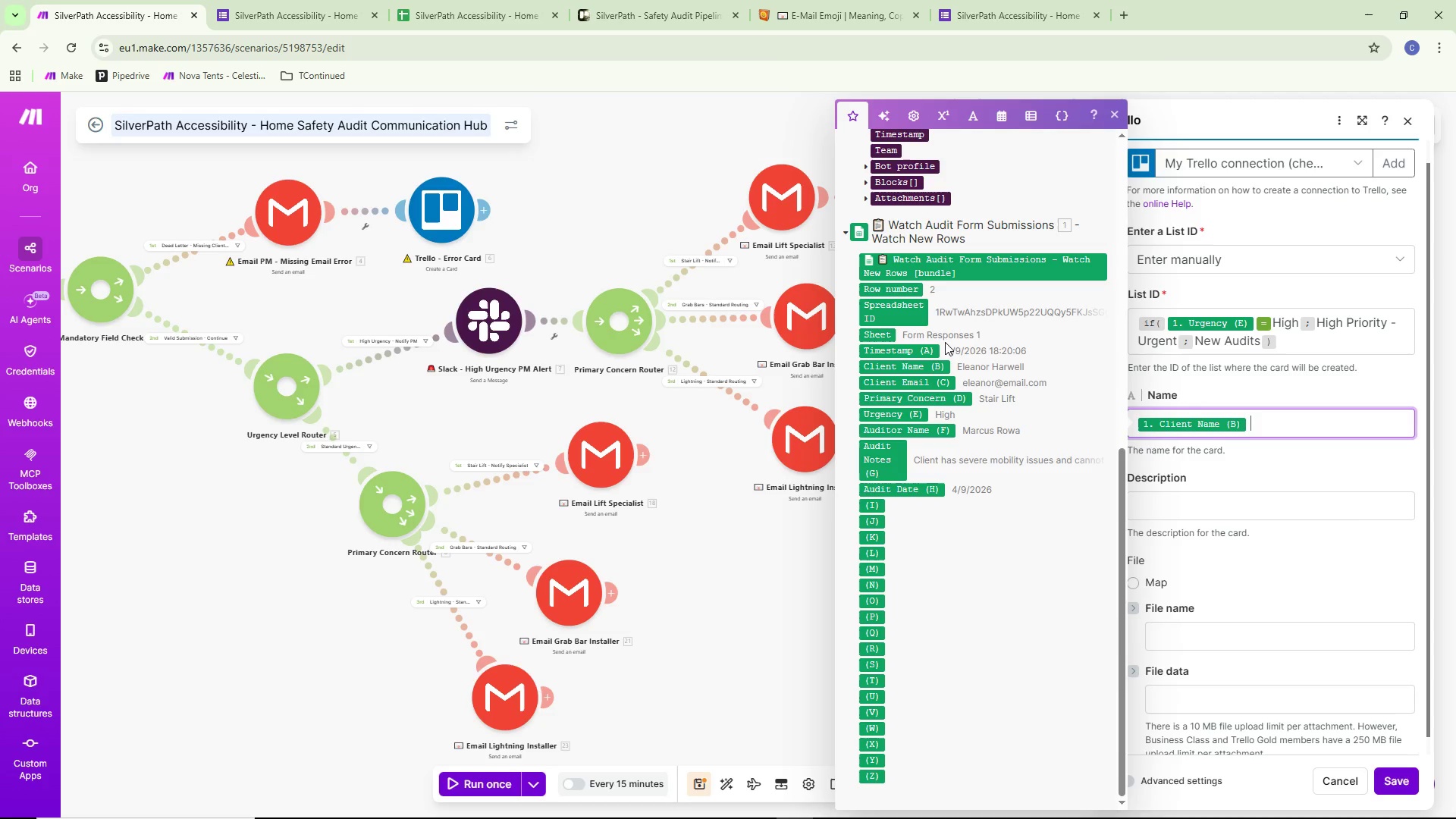 
key(Minus)
 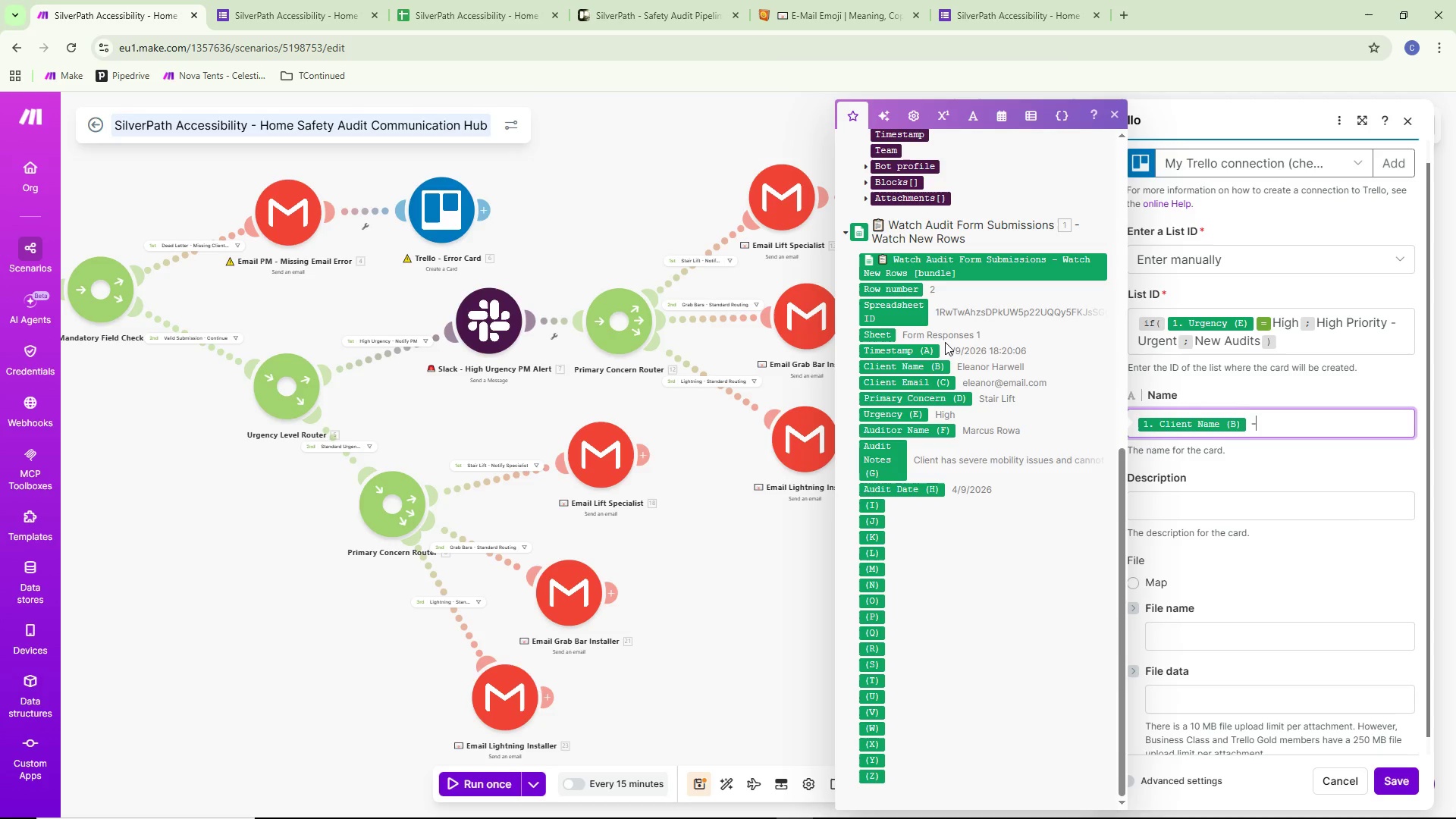 
key(Space)
 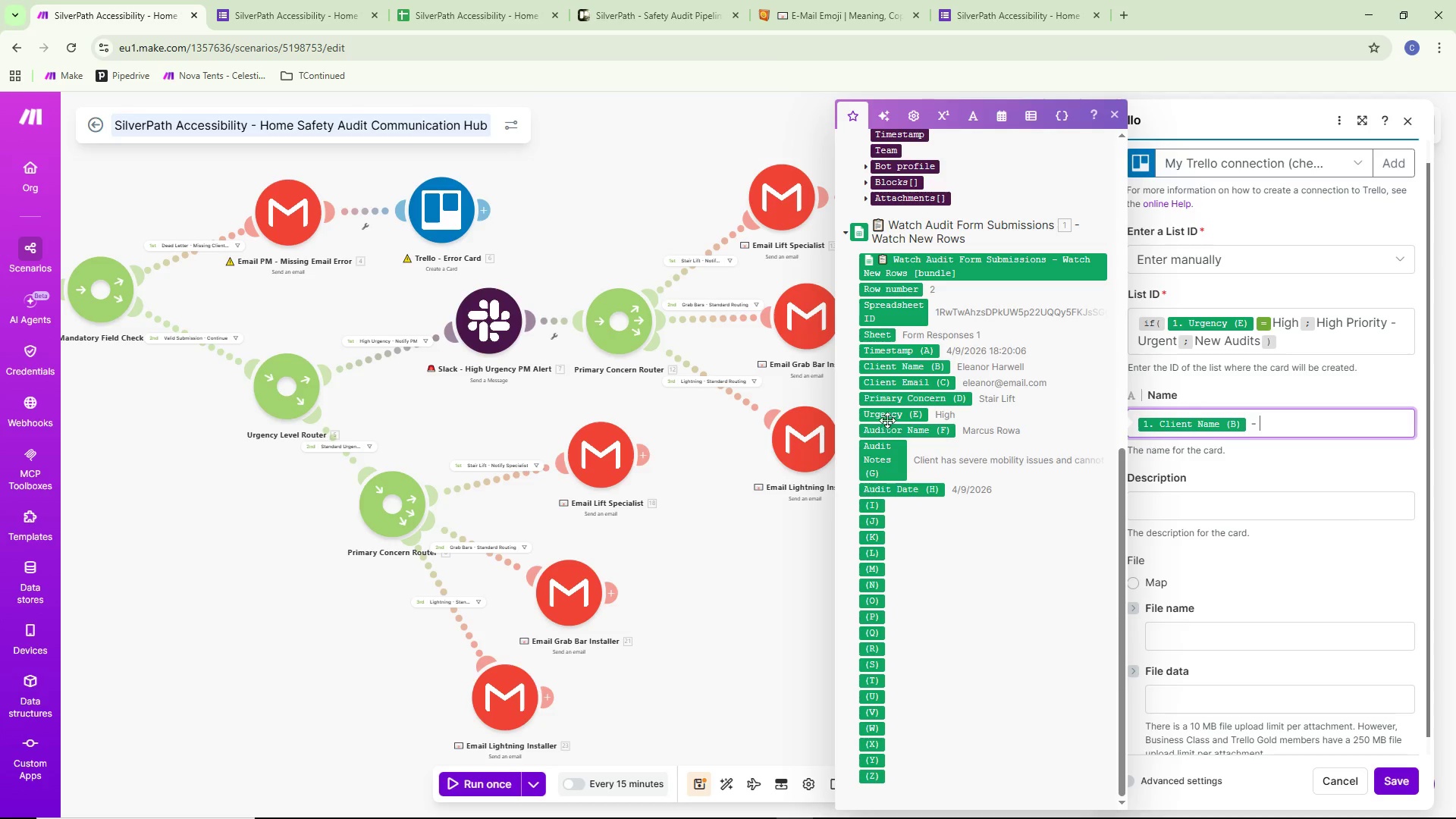 
left_click([899, 398])
 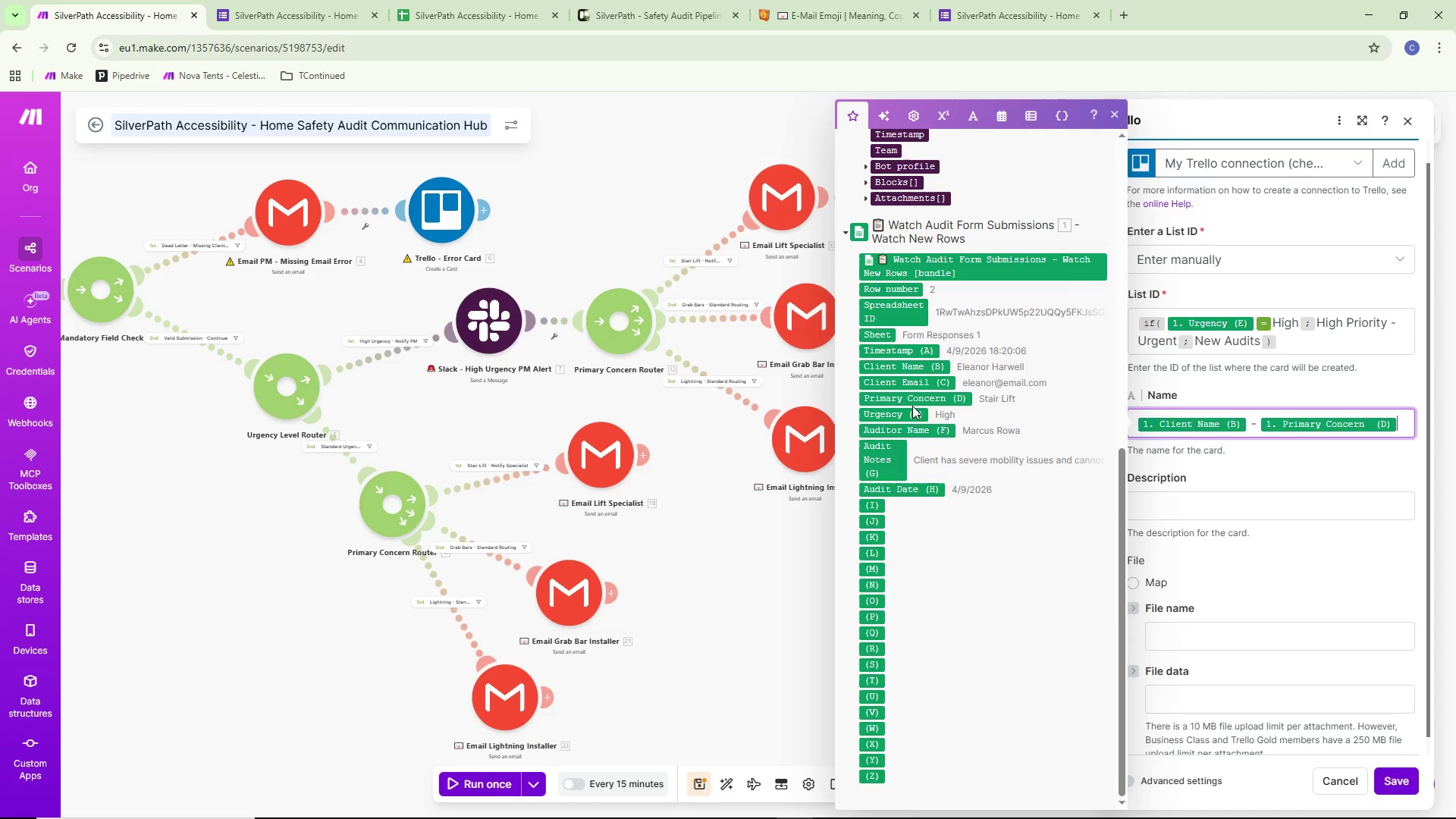 
key(Space)
 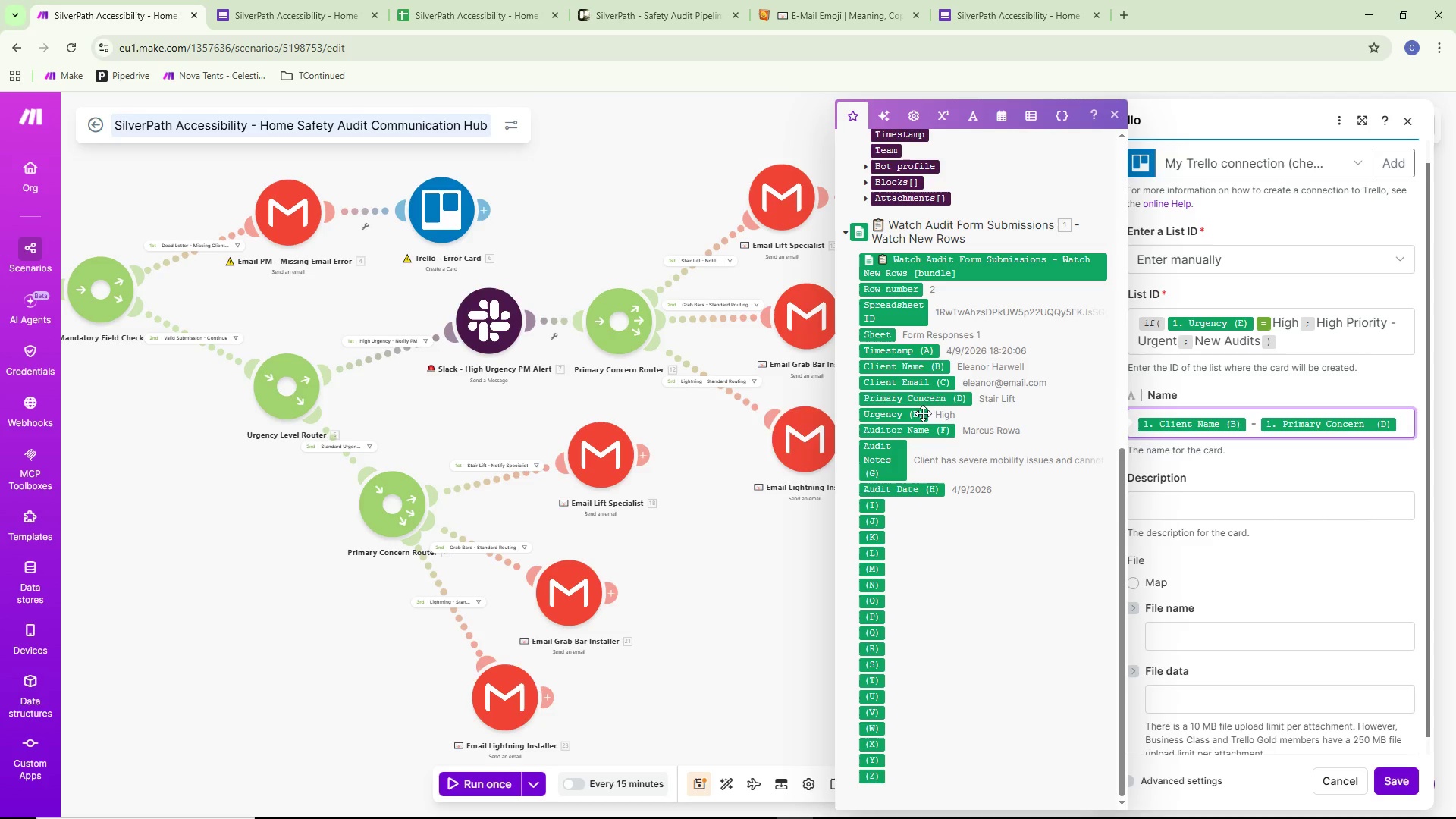 
key(Minus)
 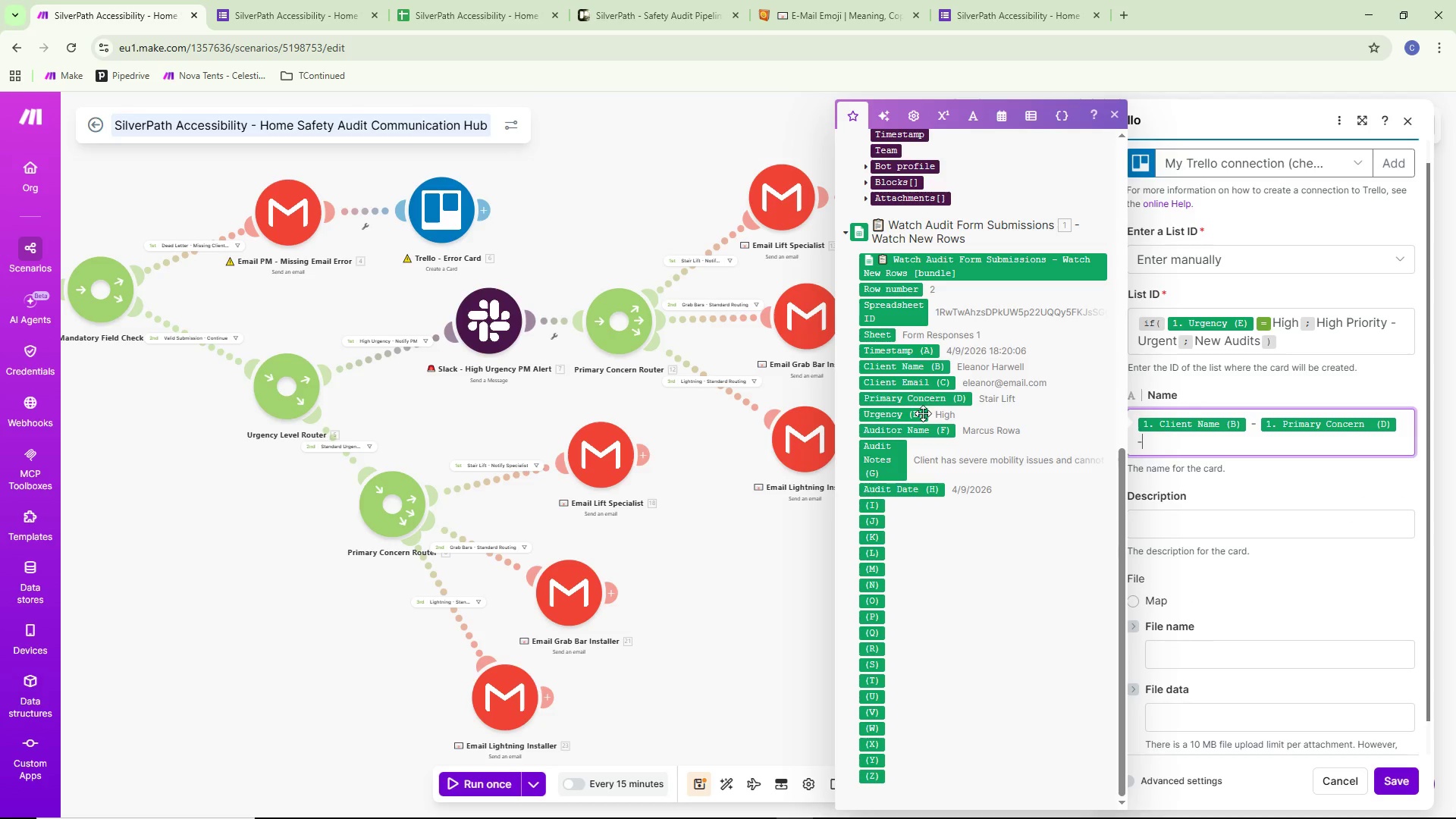 
key(Space)
 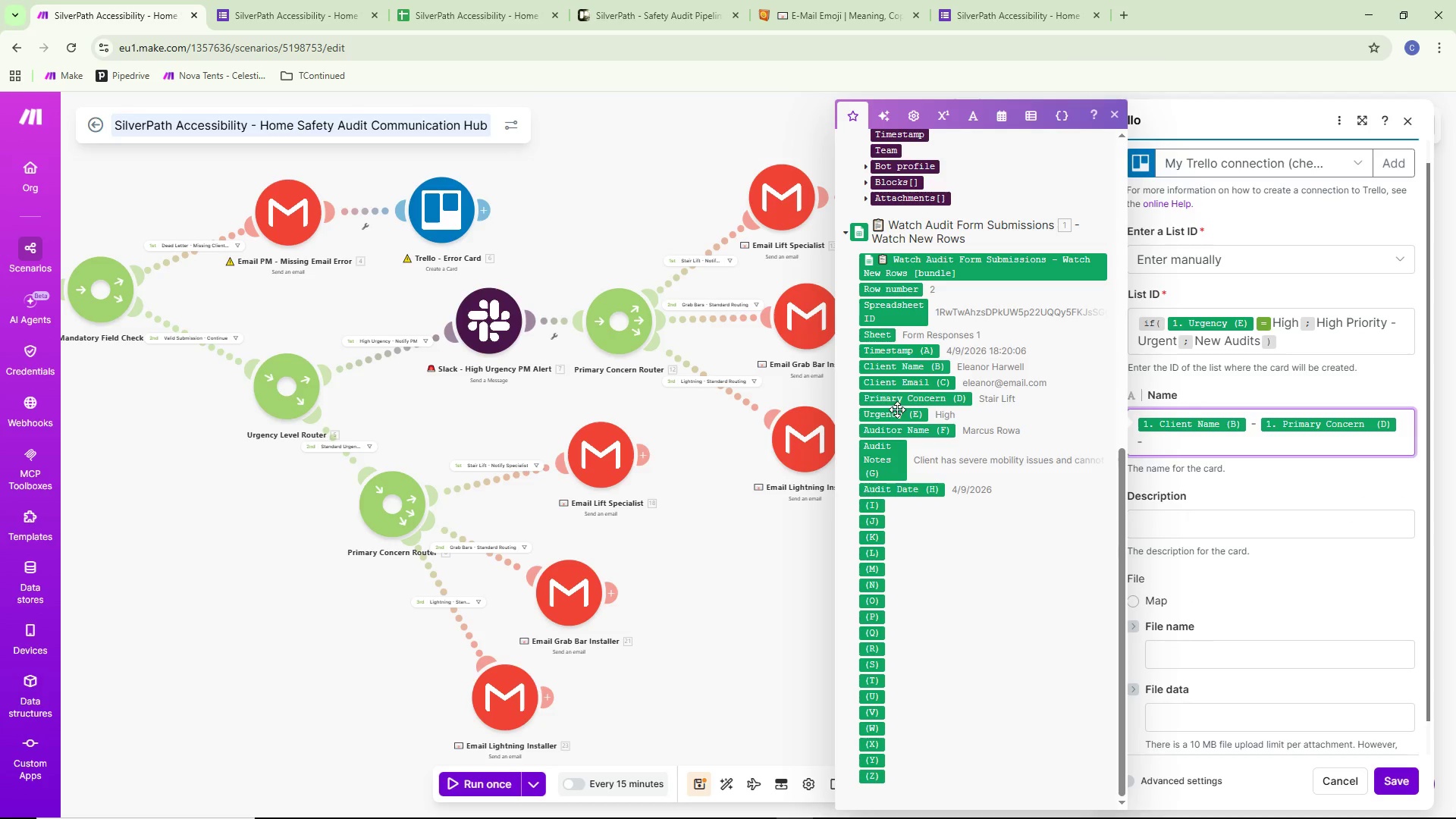 
left_click([893, 416])
 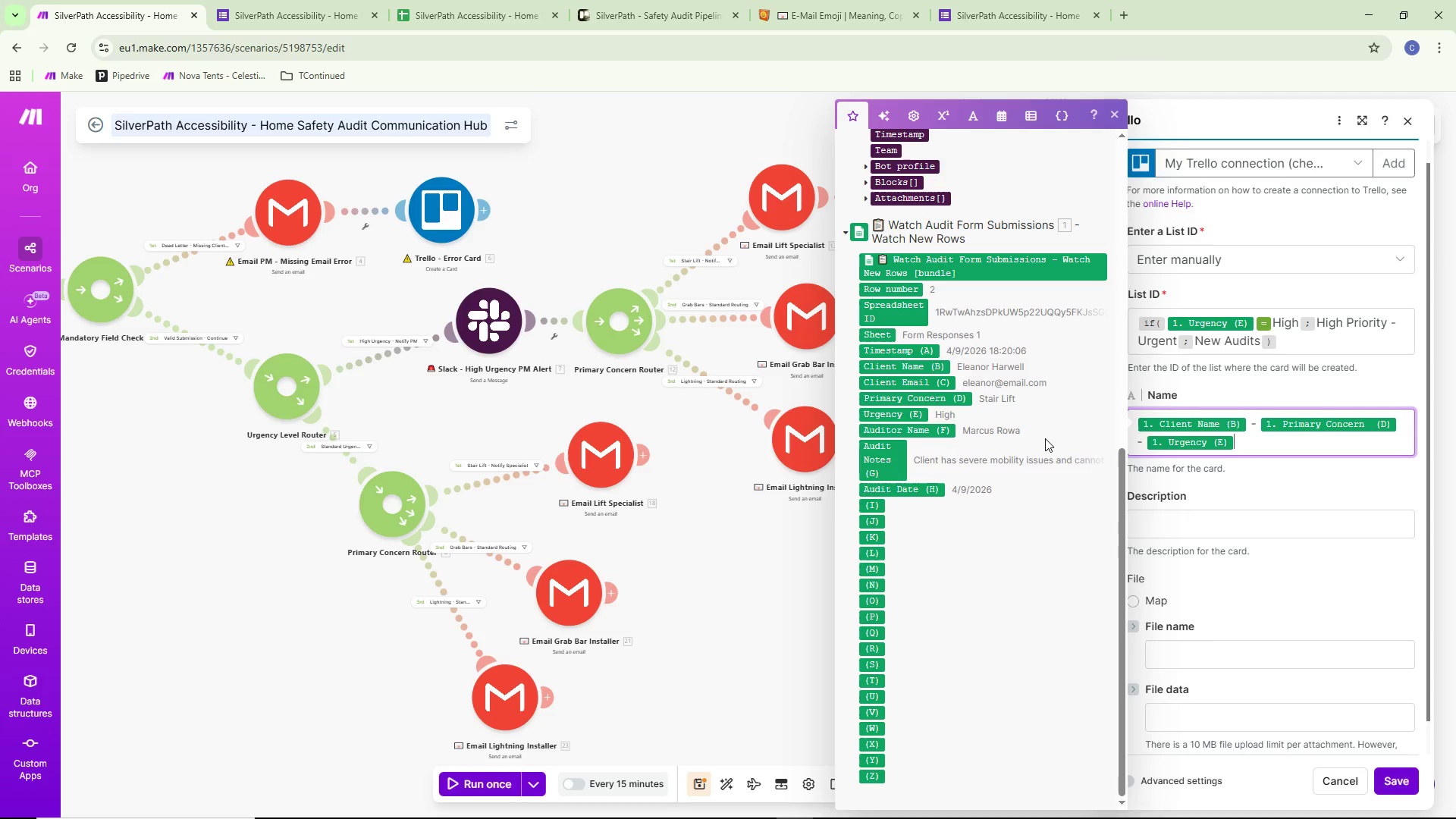 
left_click([1171, 529])
 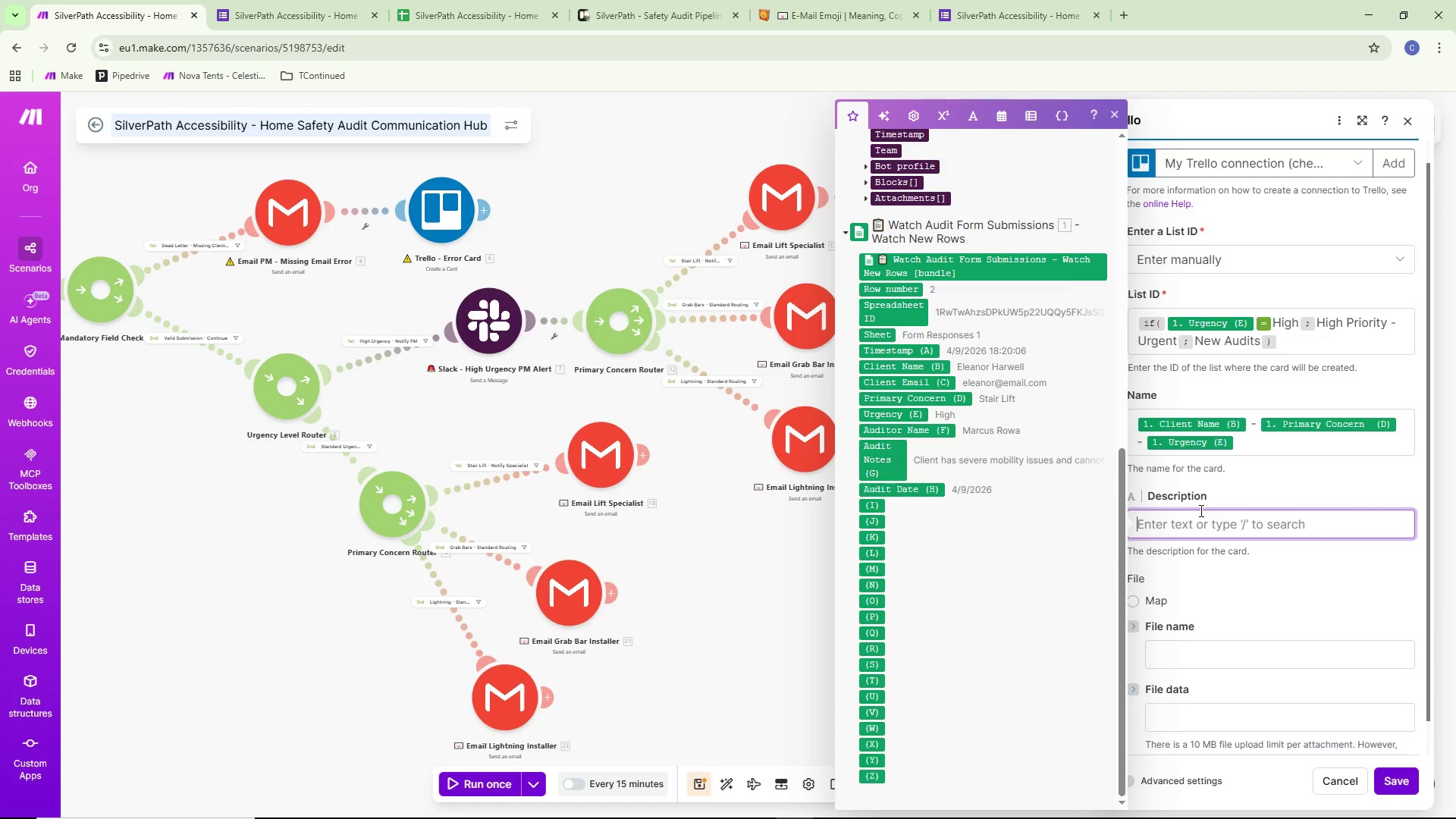 
type(CLIENT:)
 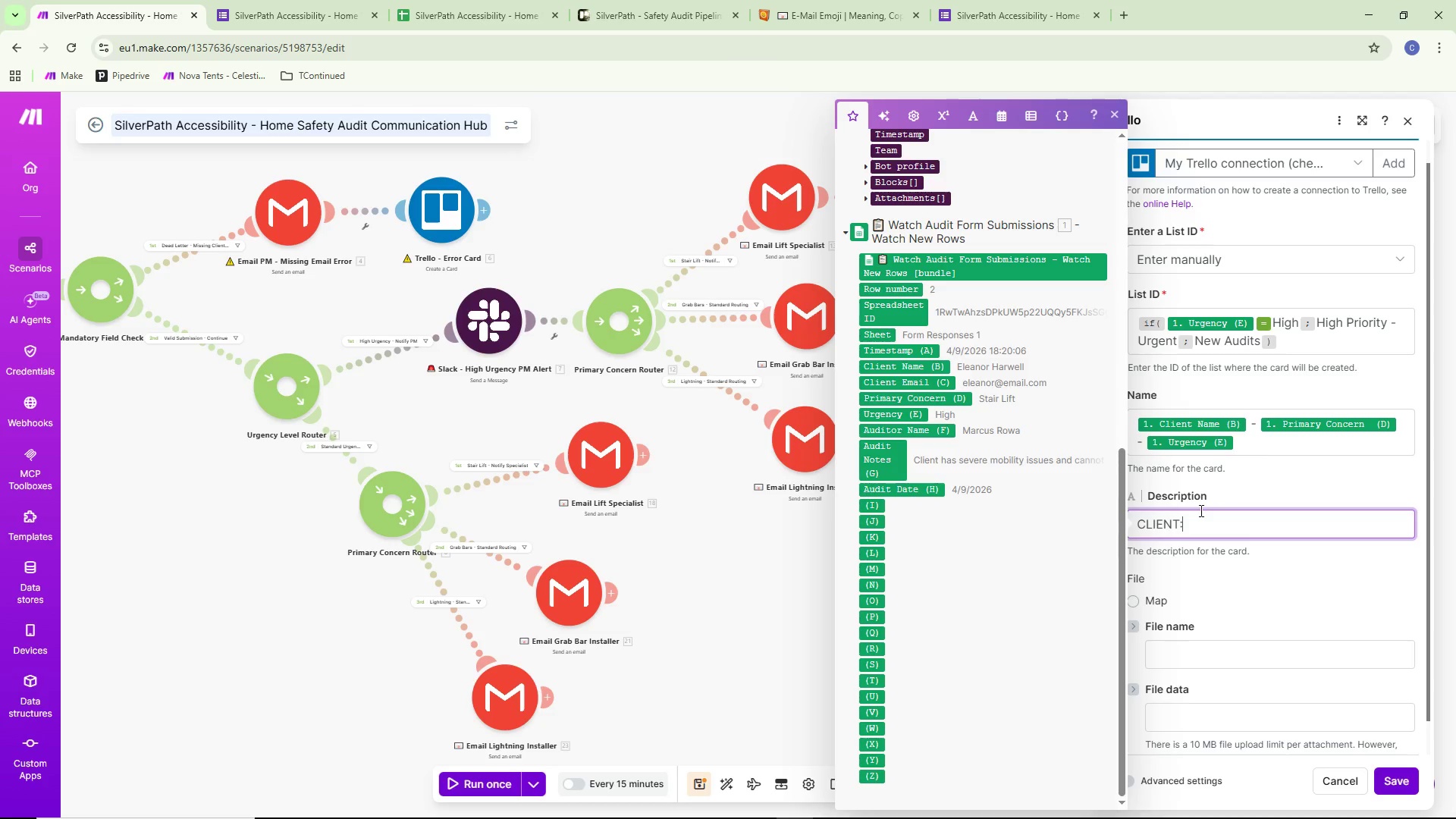 
key(Enter)
 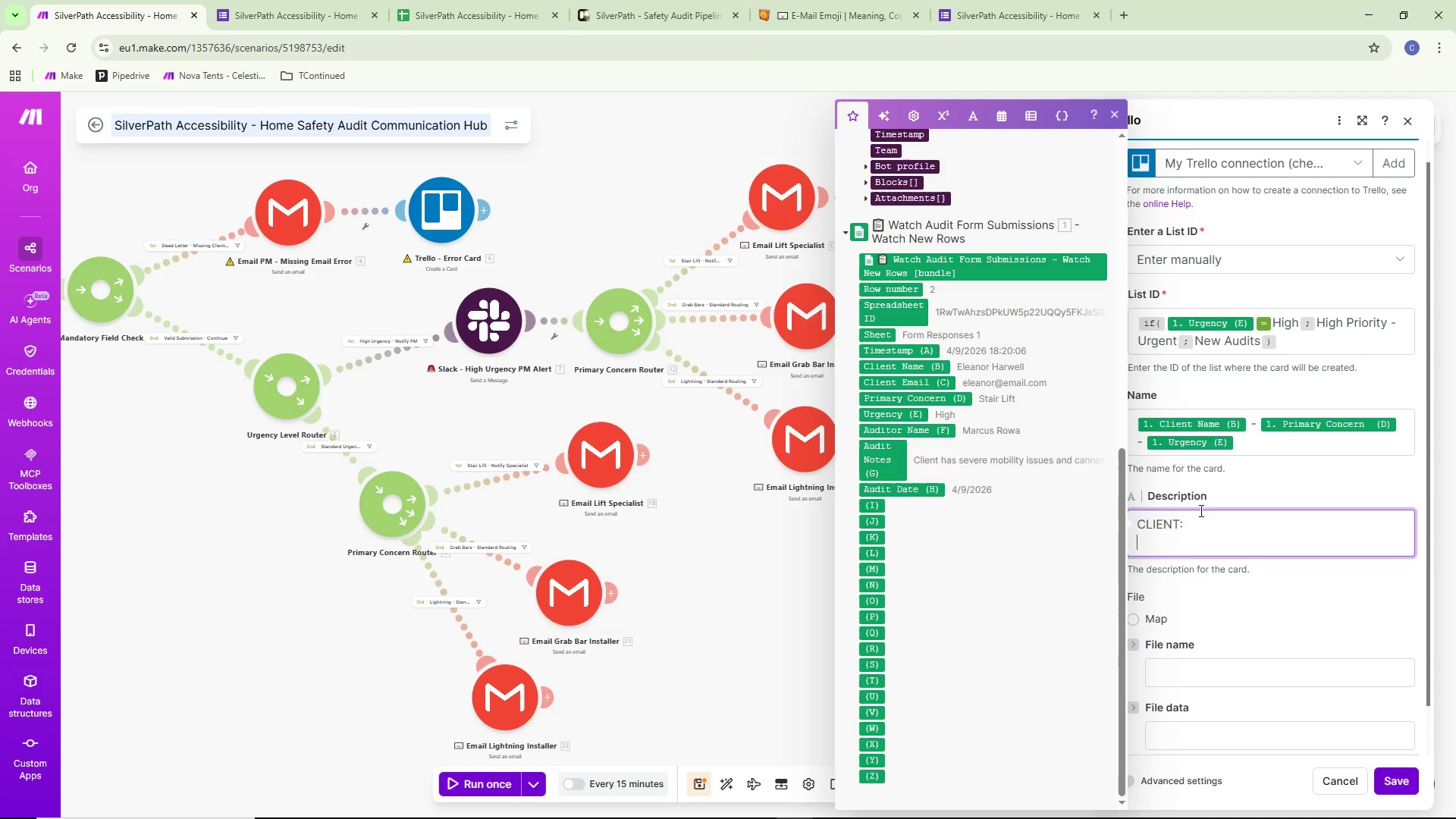 
type(M)
key(Backspace)
type(EMAIL:)
 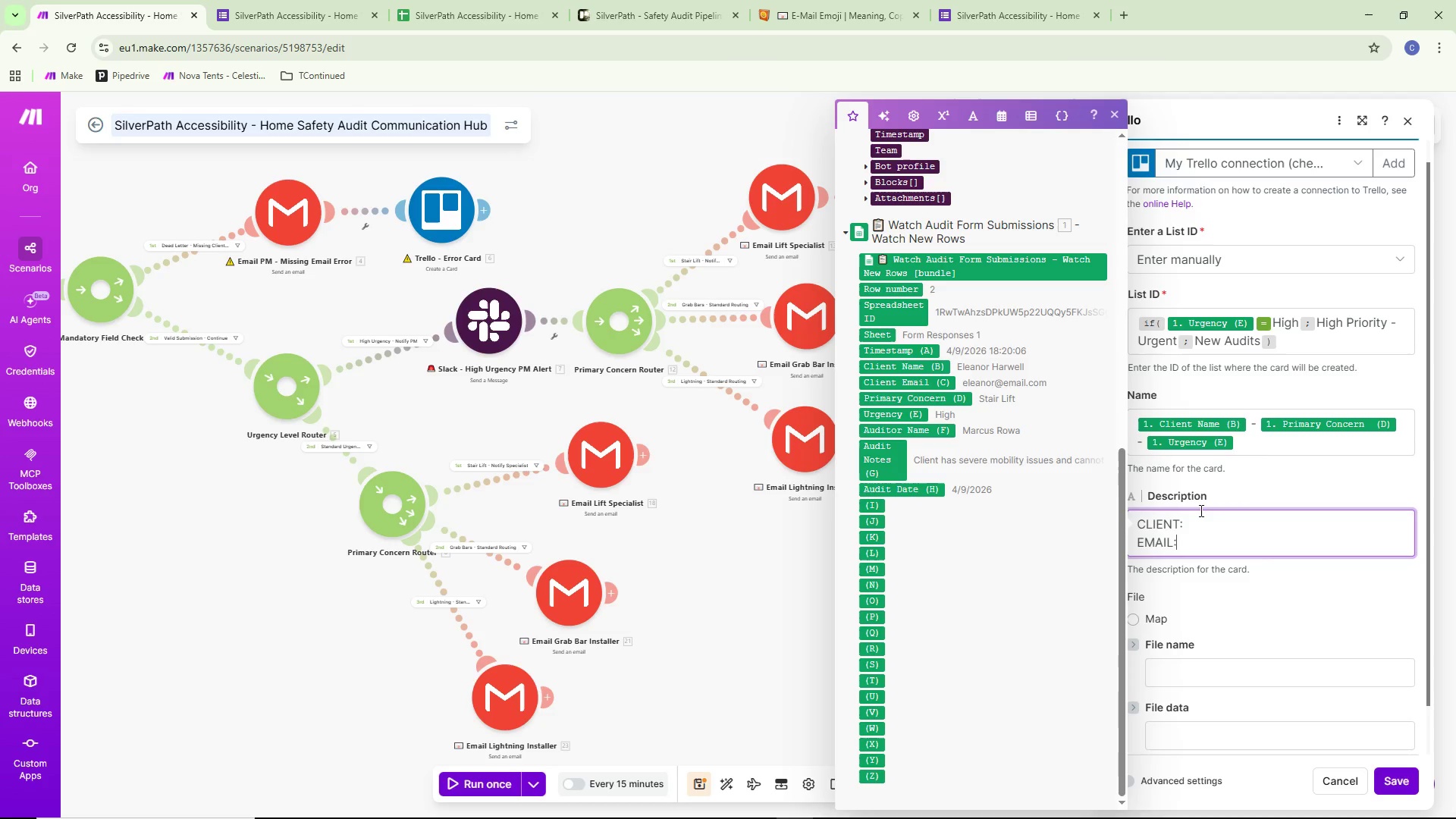 
key(Enter)
 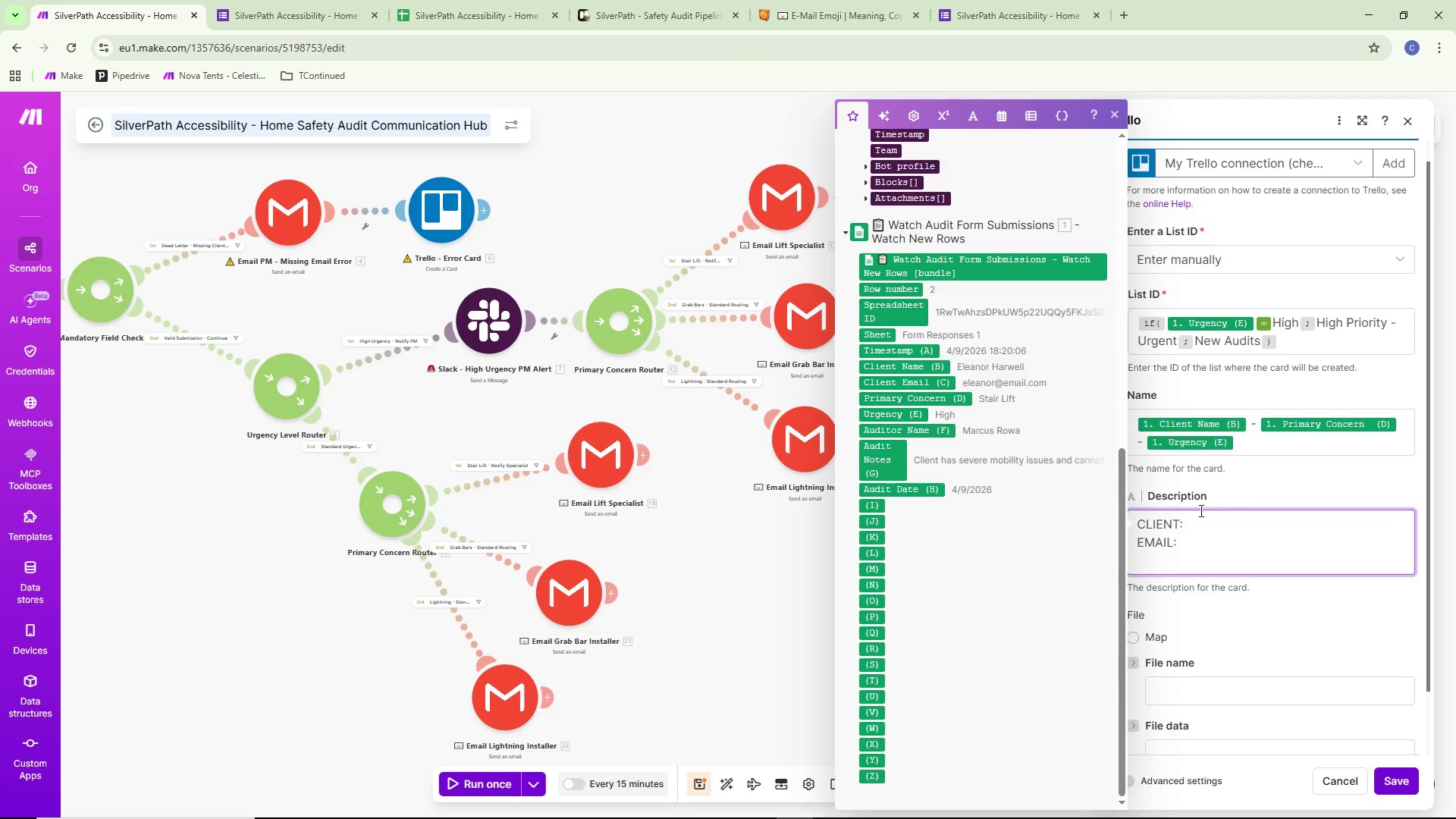 
type(RPMARYU)
key(Backspace)
key(Backspace)
key(Backspace)
 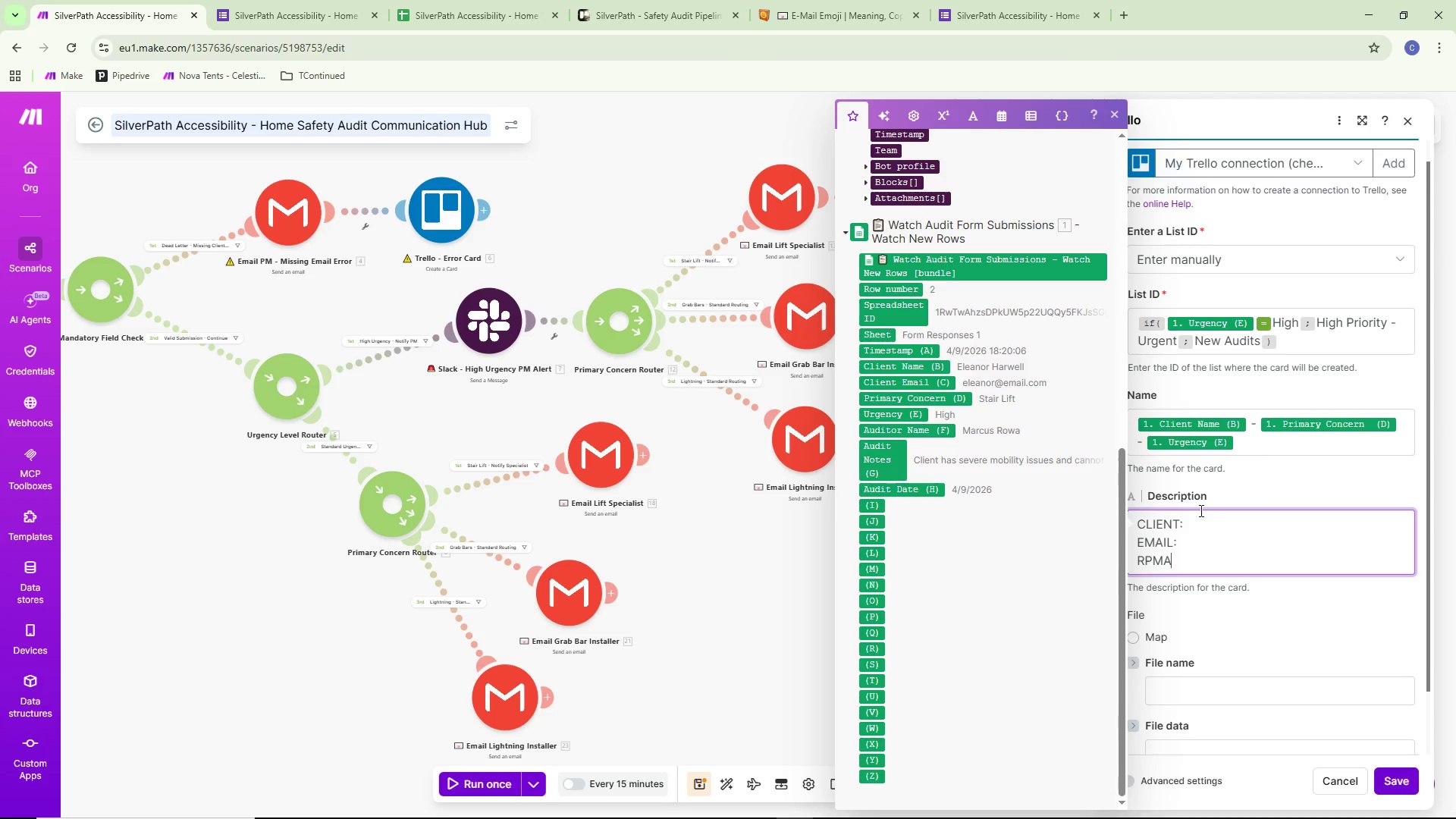 
key(Control+ControlLeft)
 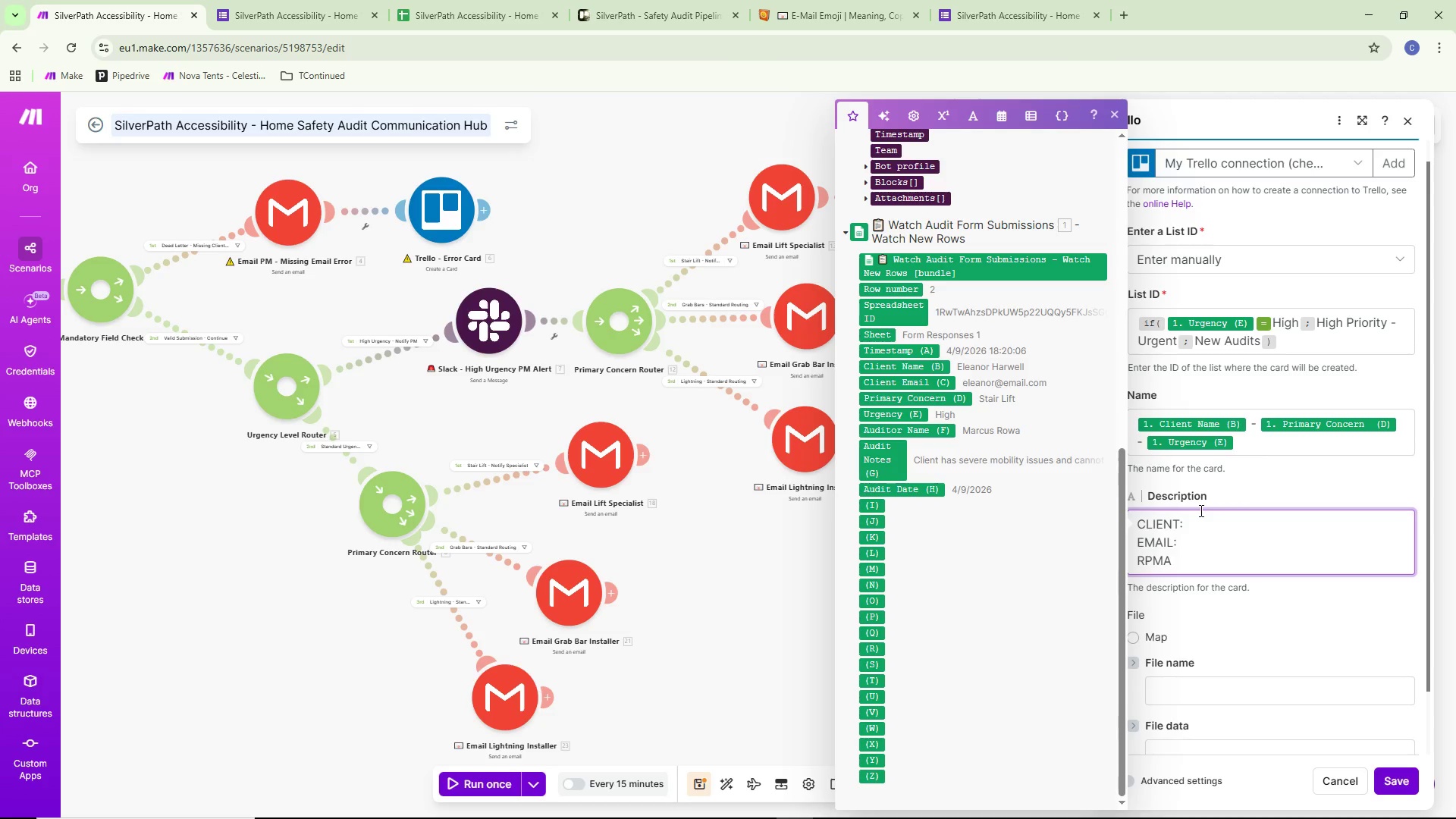 
key(Control+Backspace)
 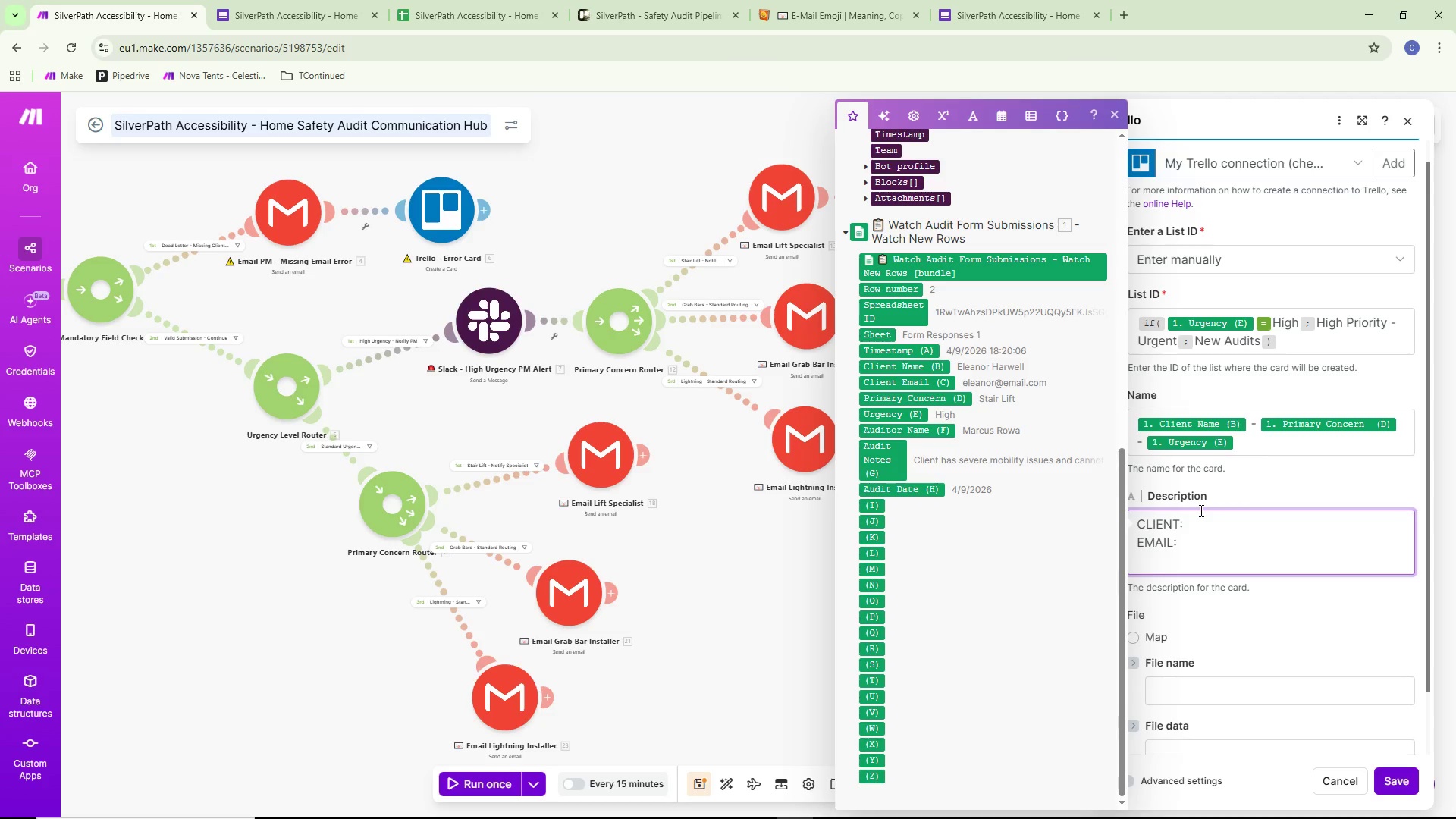 
type(PRIMARY CONCERN:)
 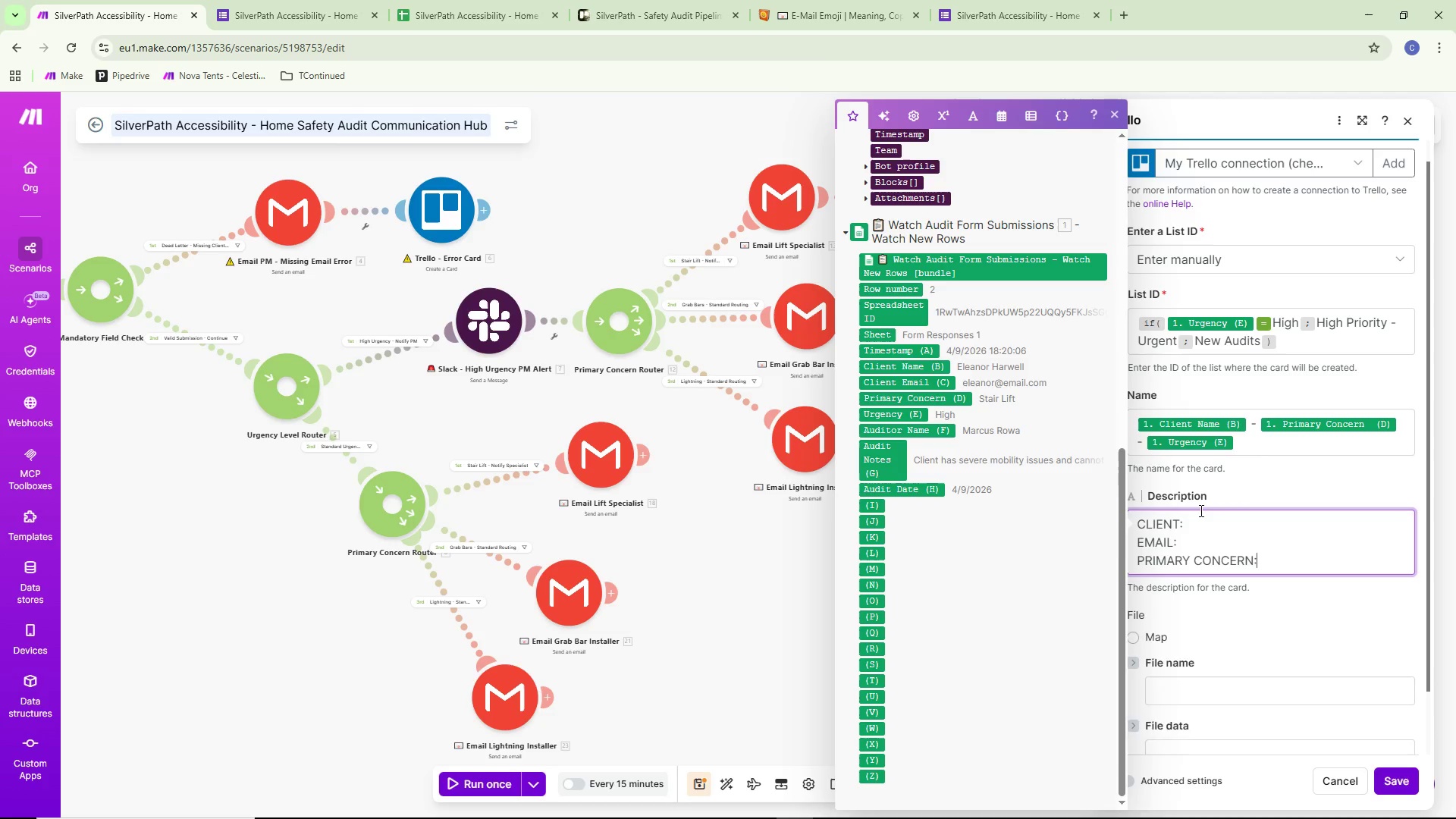 
key(Enter)
 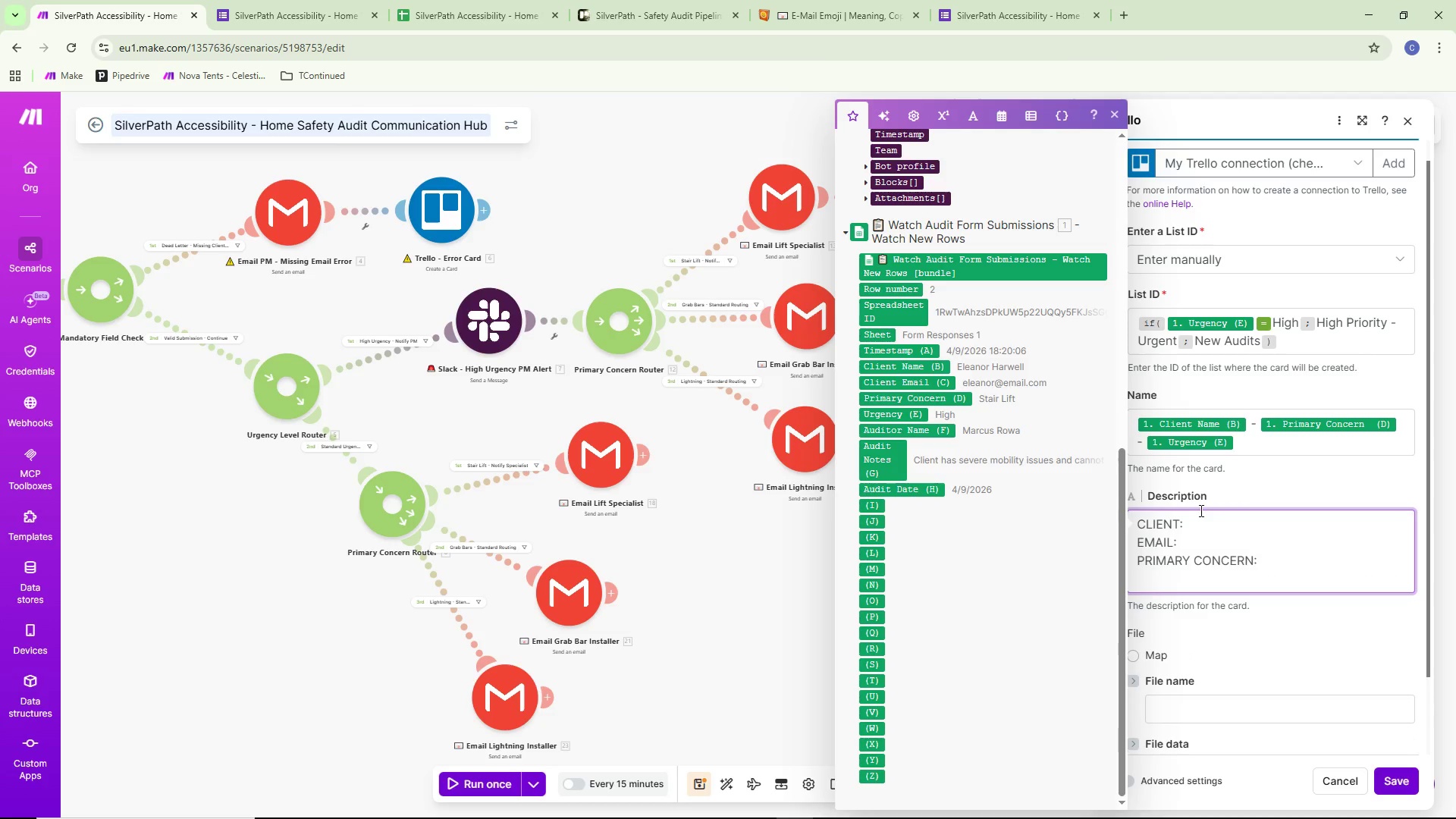 
type(URGENCY:)
 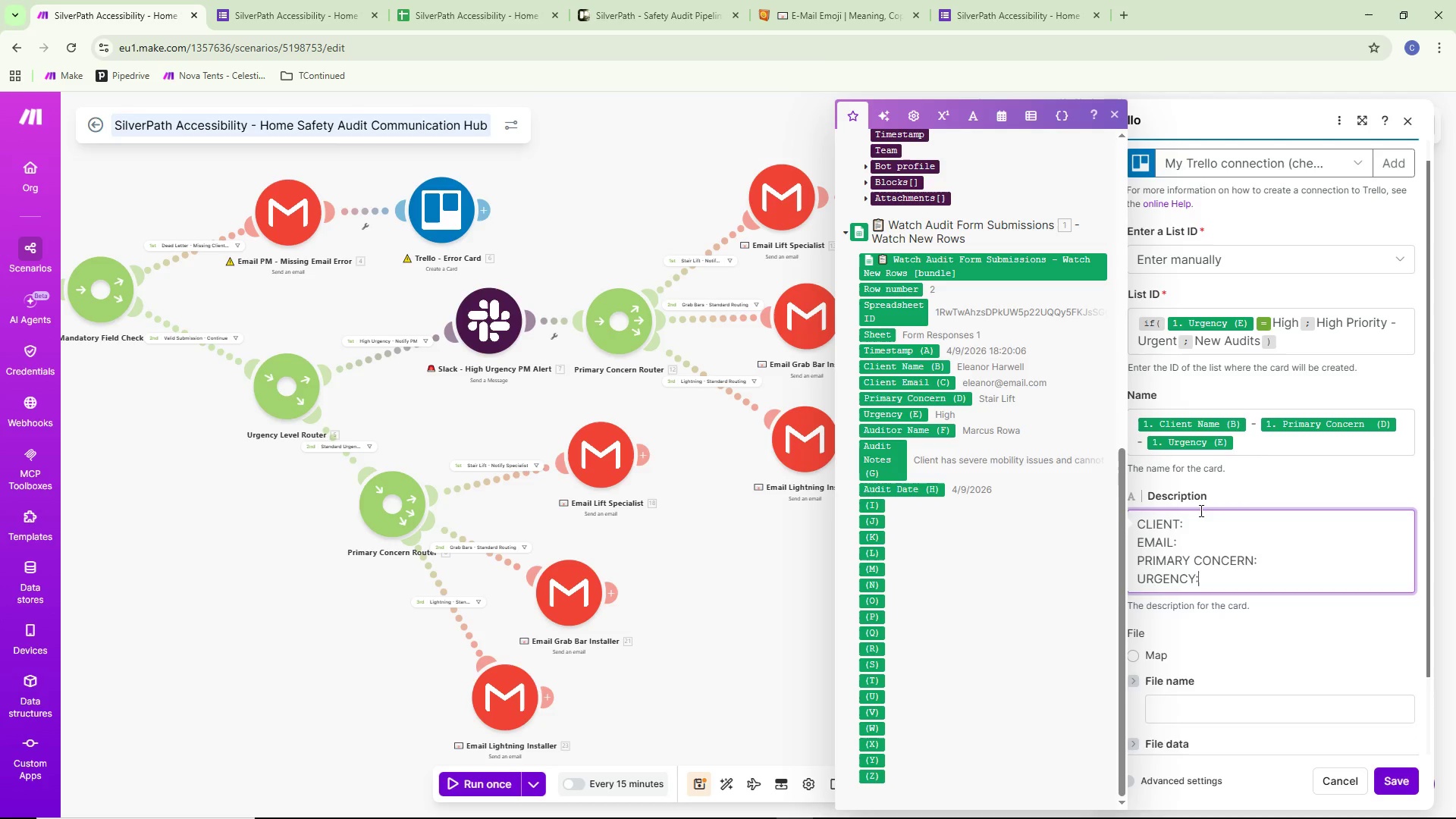 
key(Enter)
 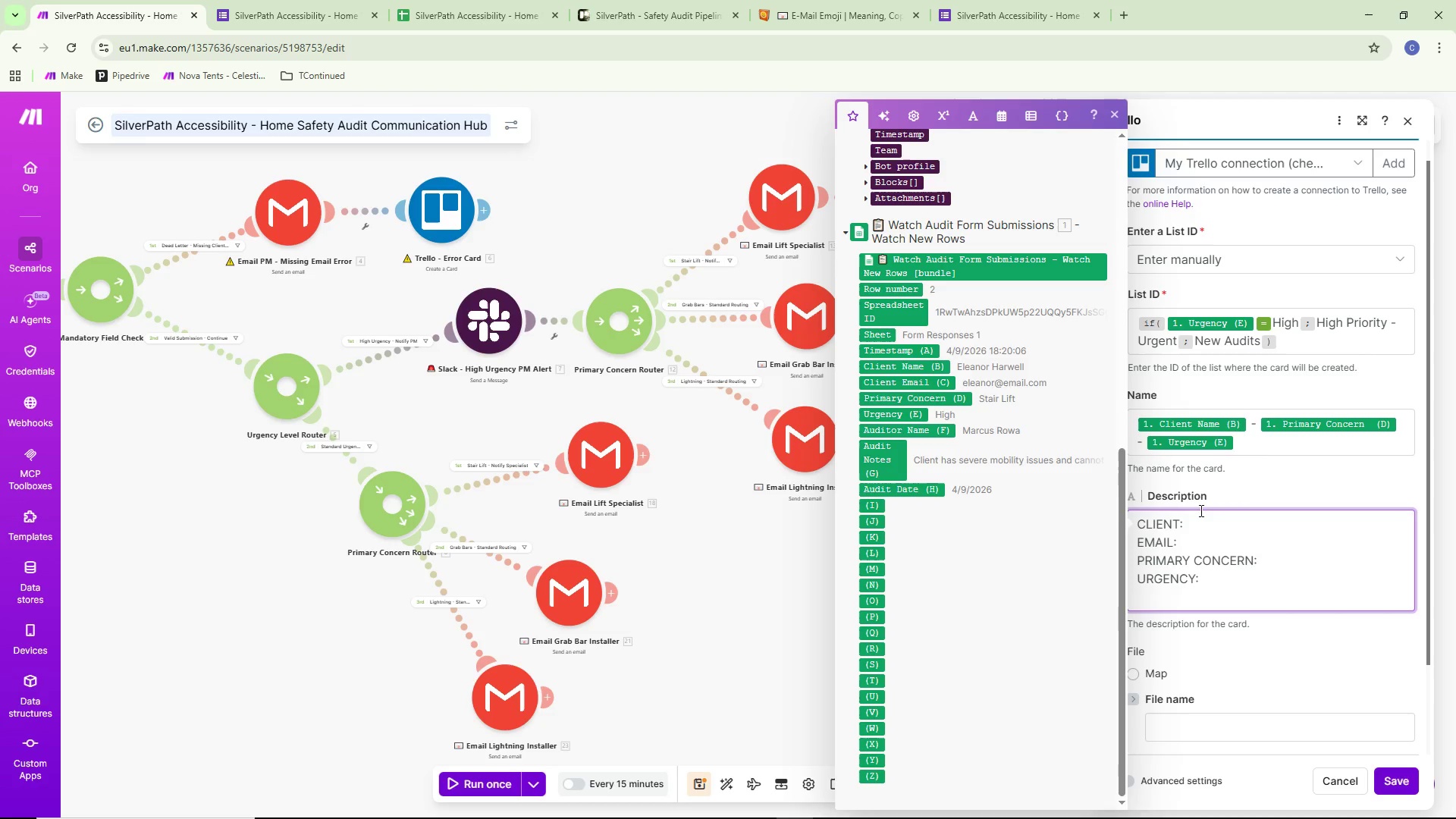 
type(AUDITOR:)
 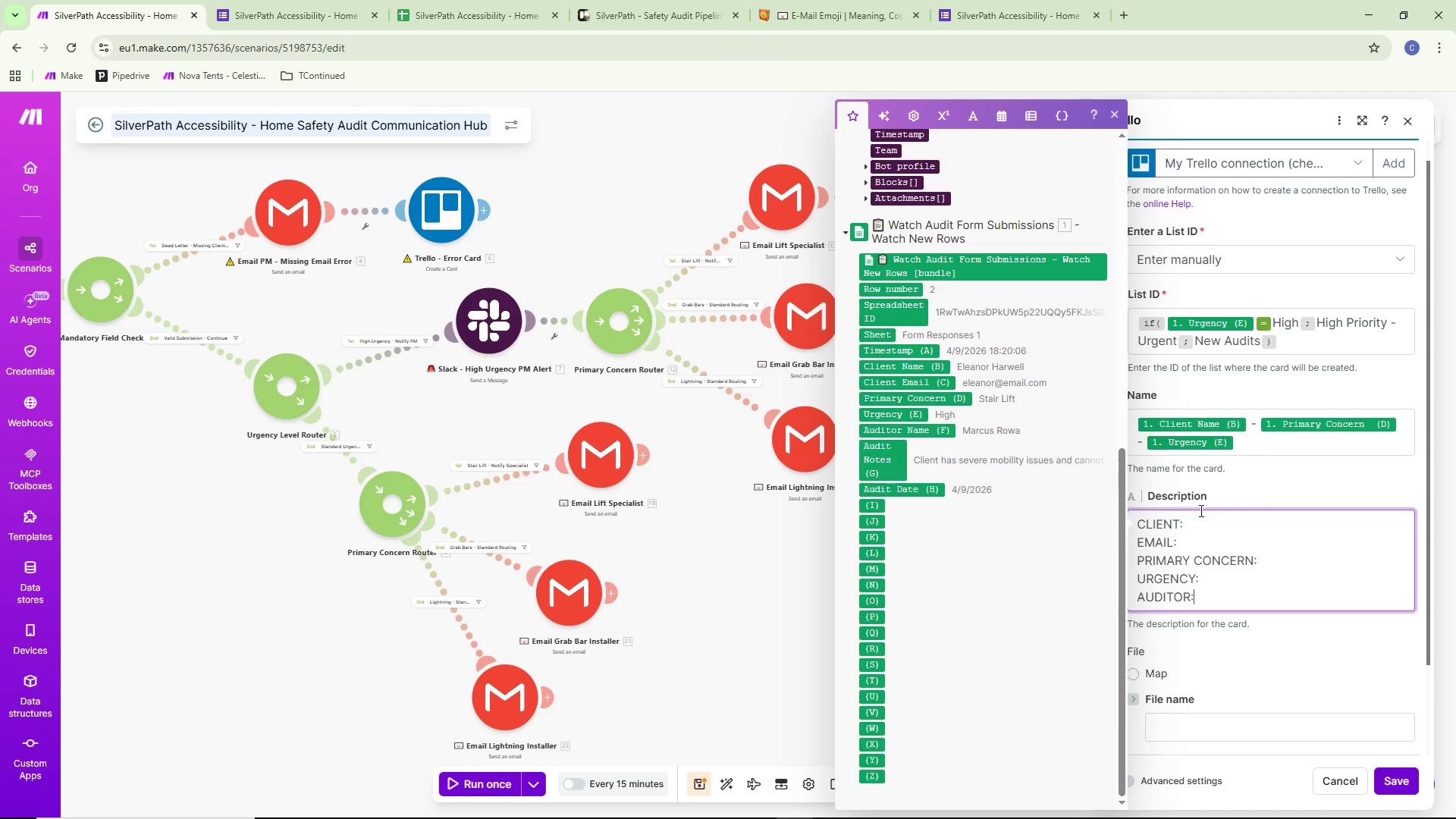 
 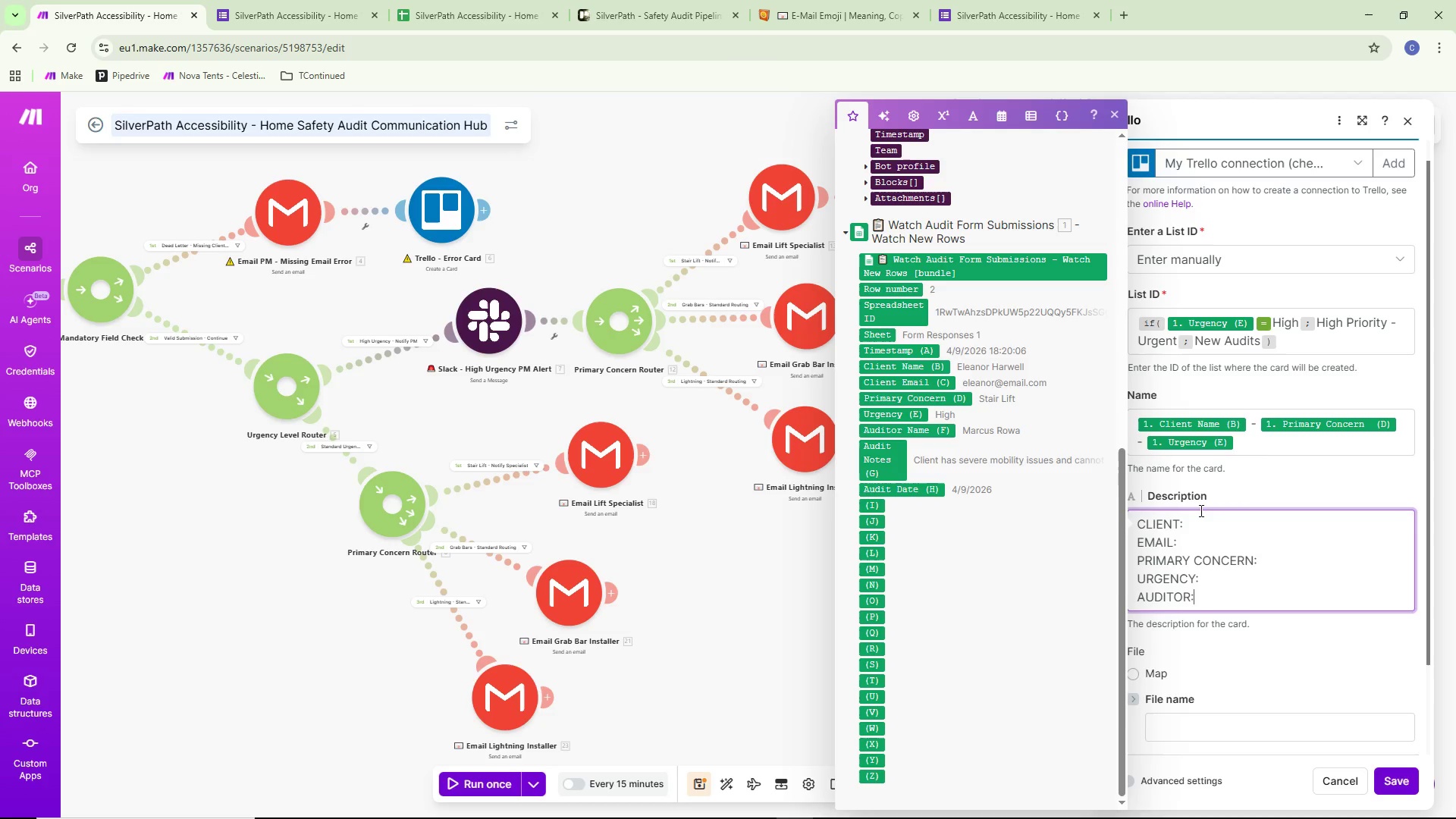 
key(Enter)
 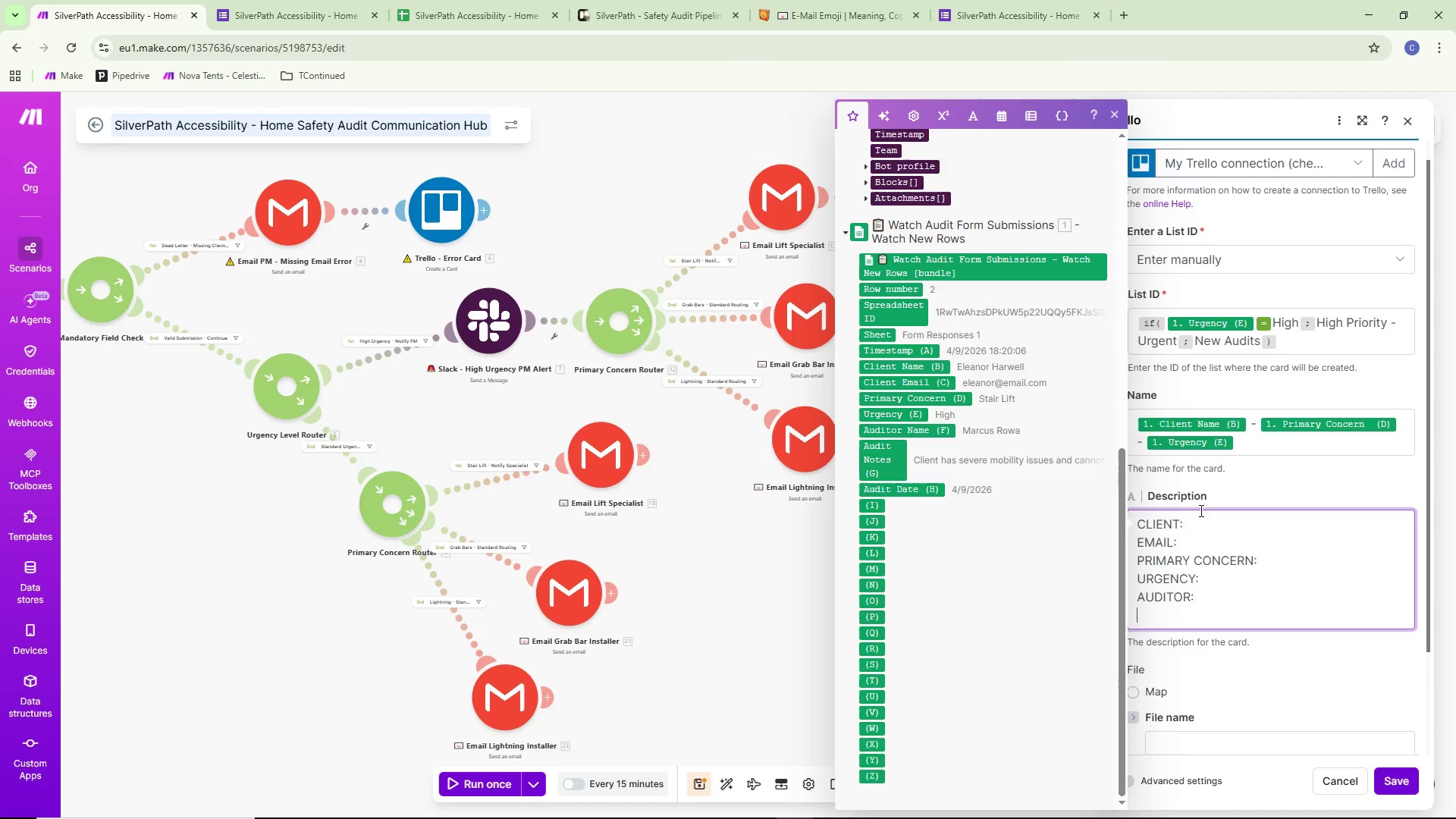 
type(ADU)
key(Backspace)
key(Backspace)
type(UDIT DATE:)
 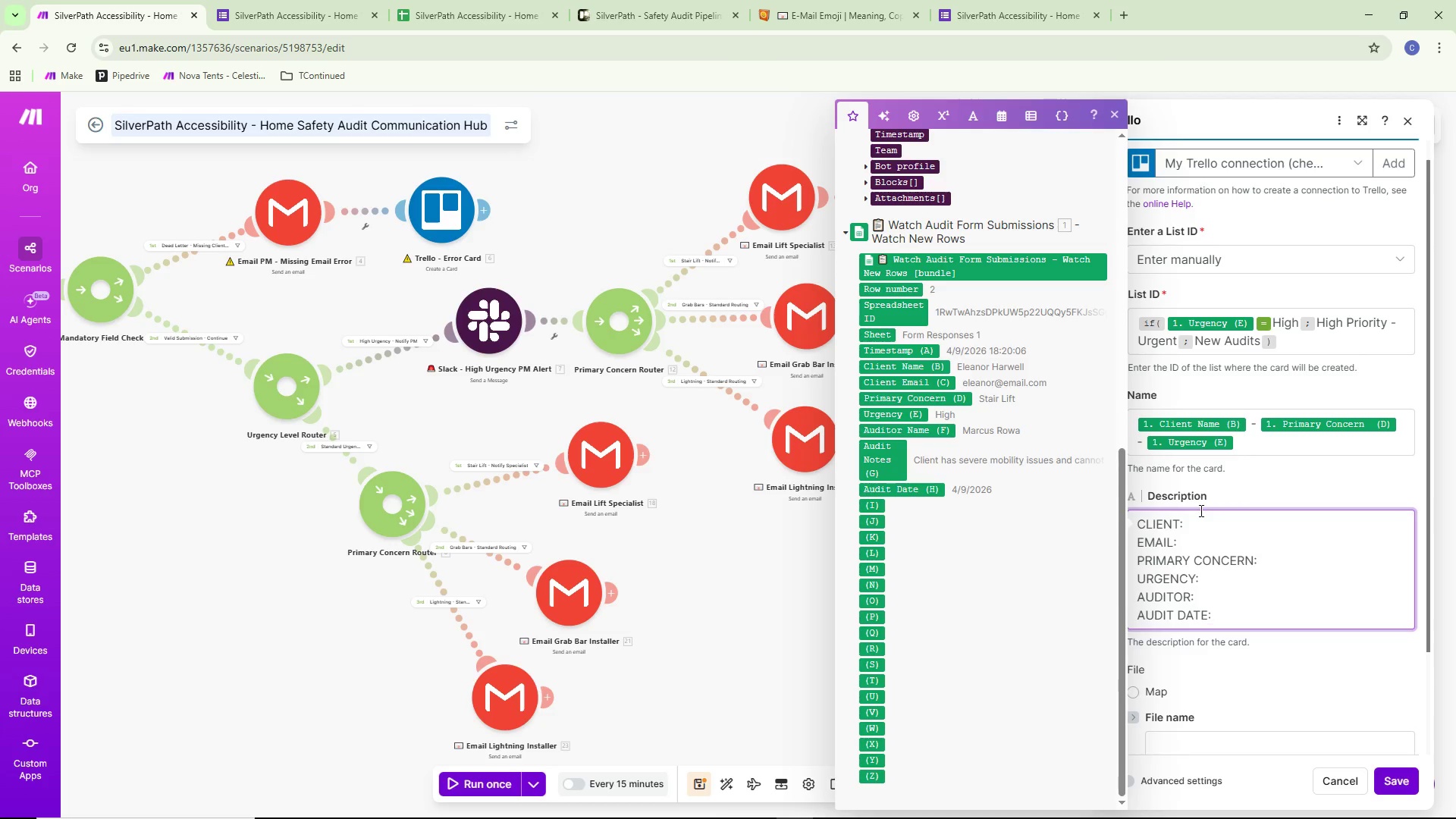 
key(Enter)
 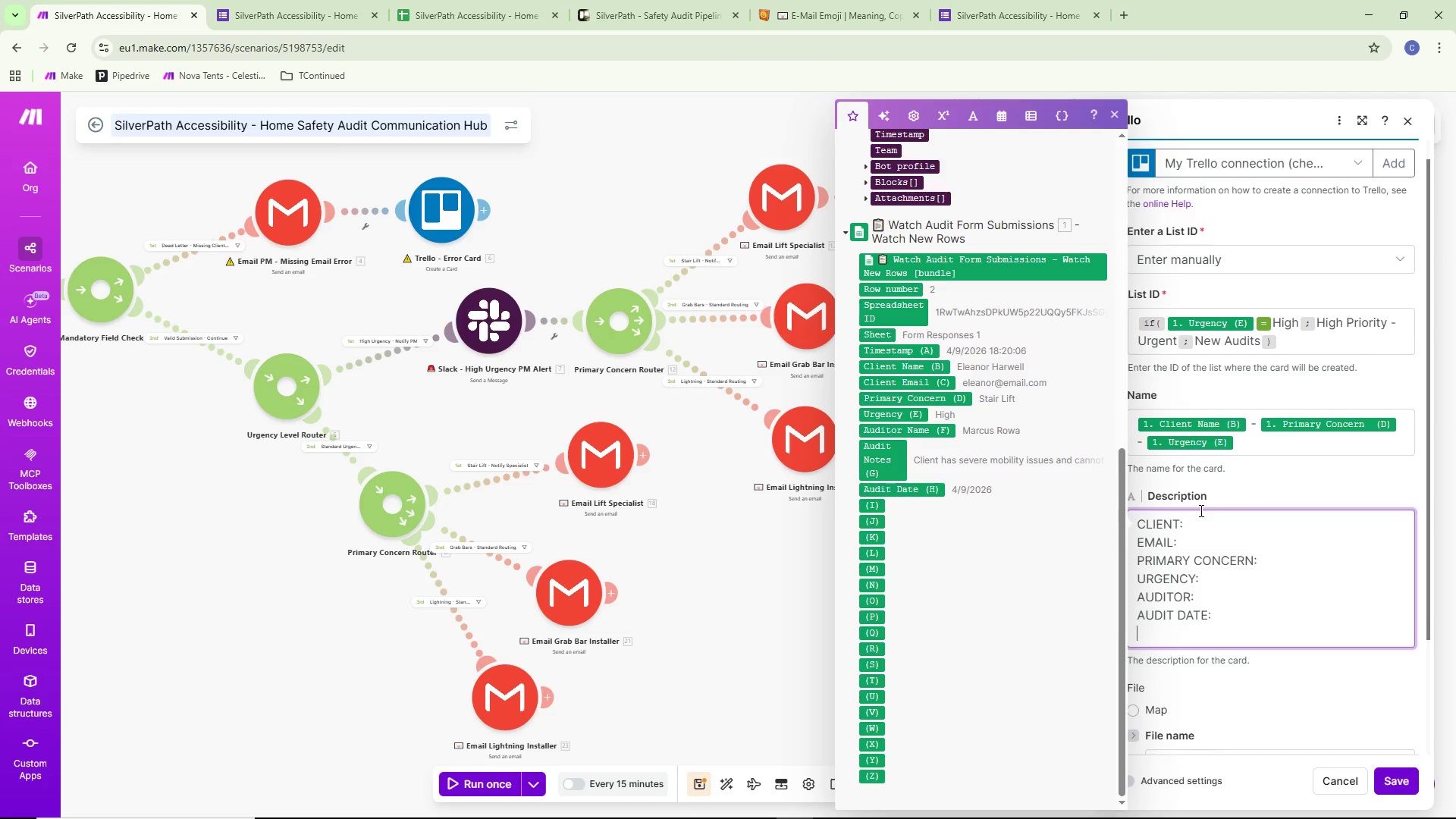 
key(Enter)
 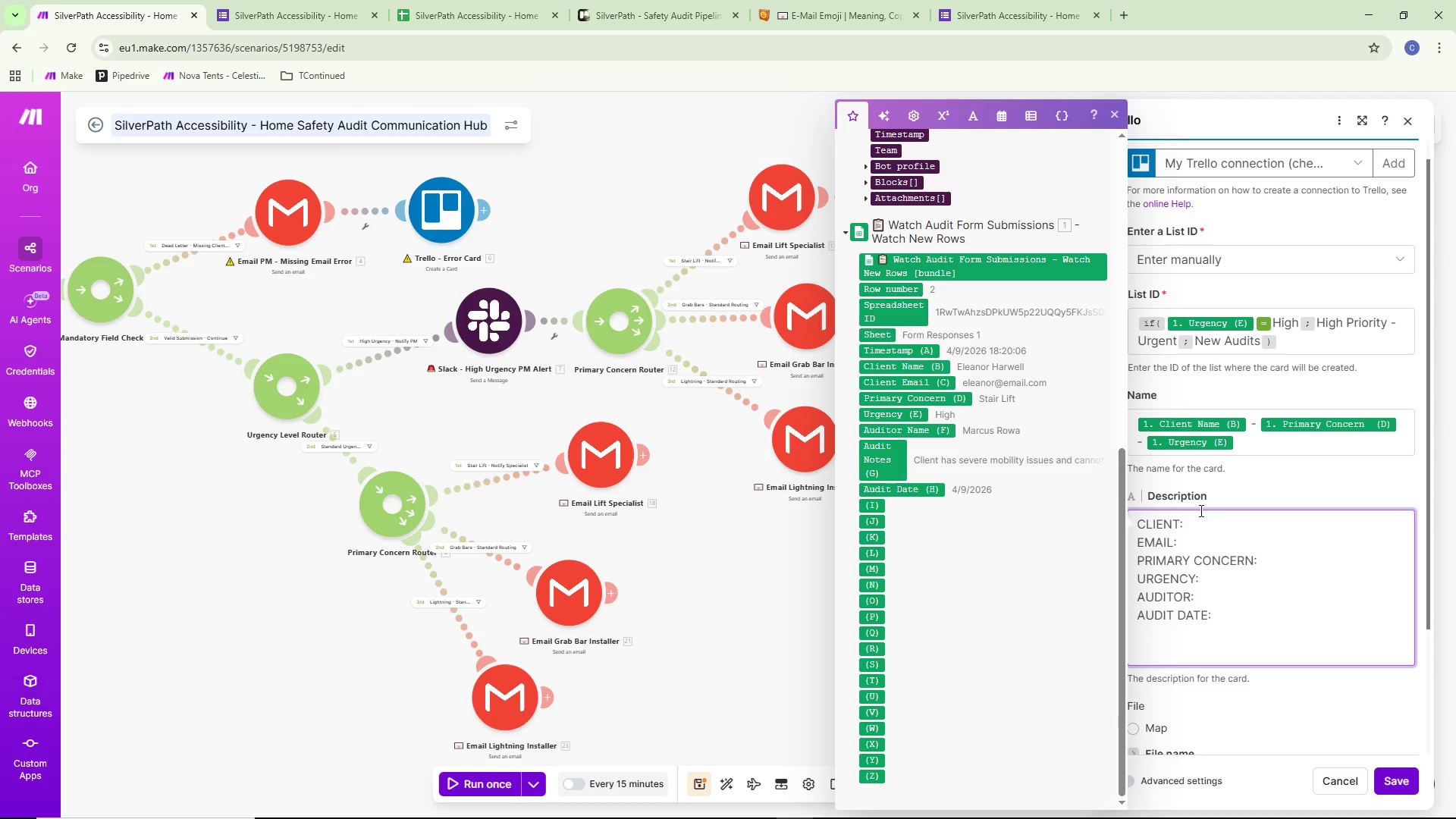 
type(AUDIT NOTES:)
 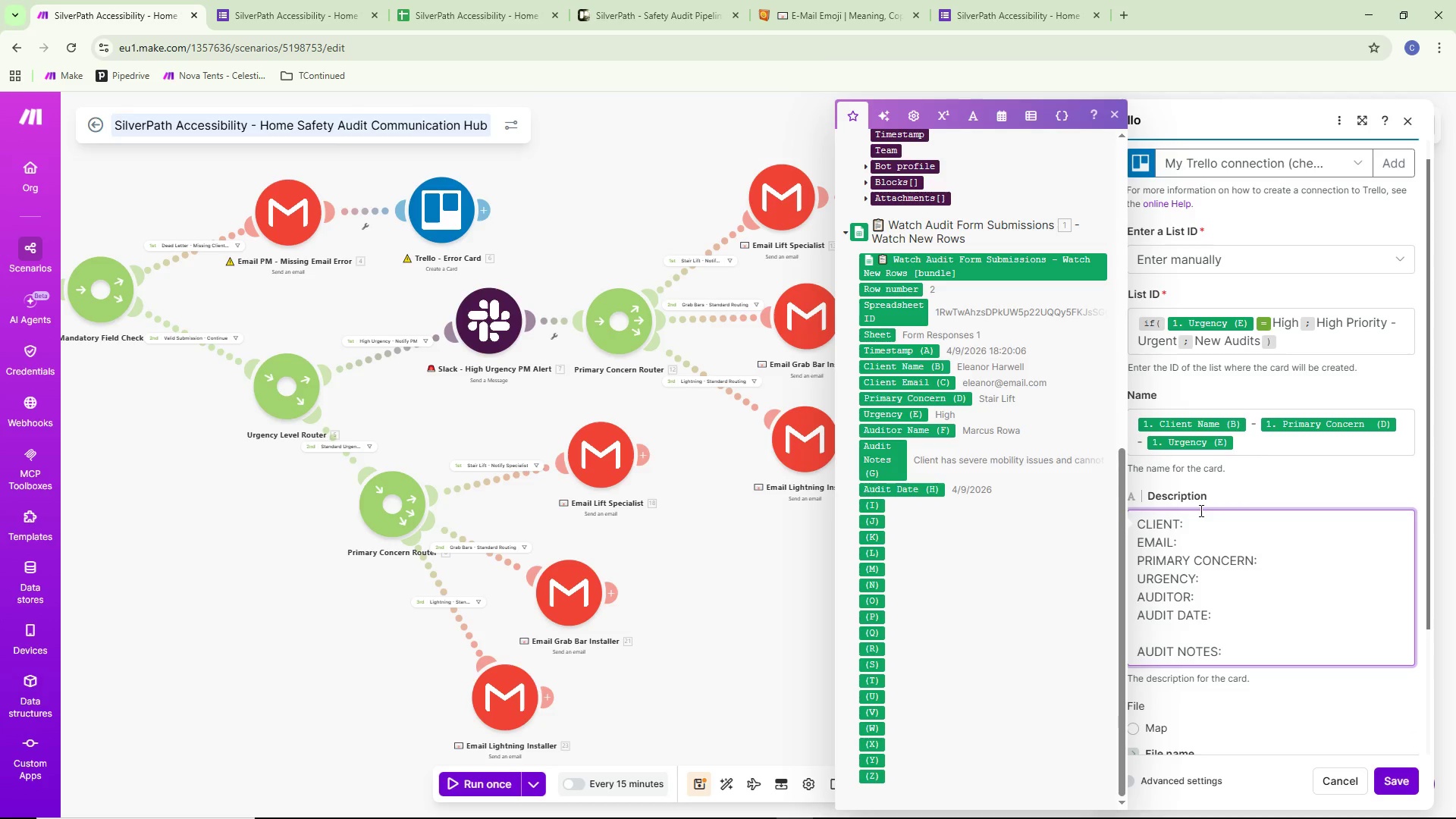 
key(Enter)
 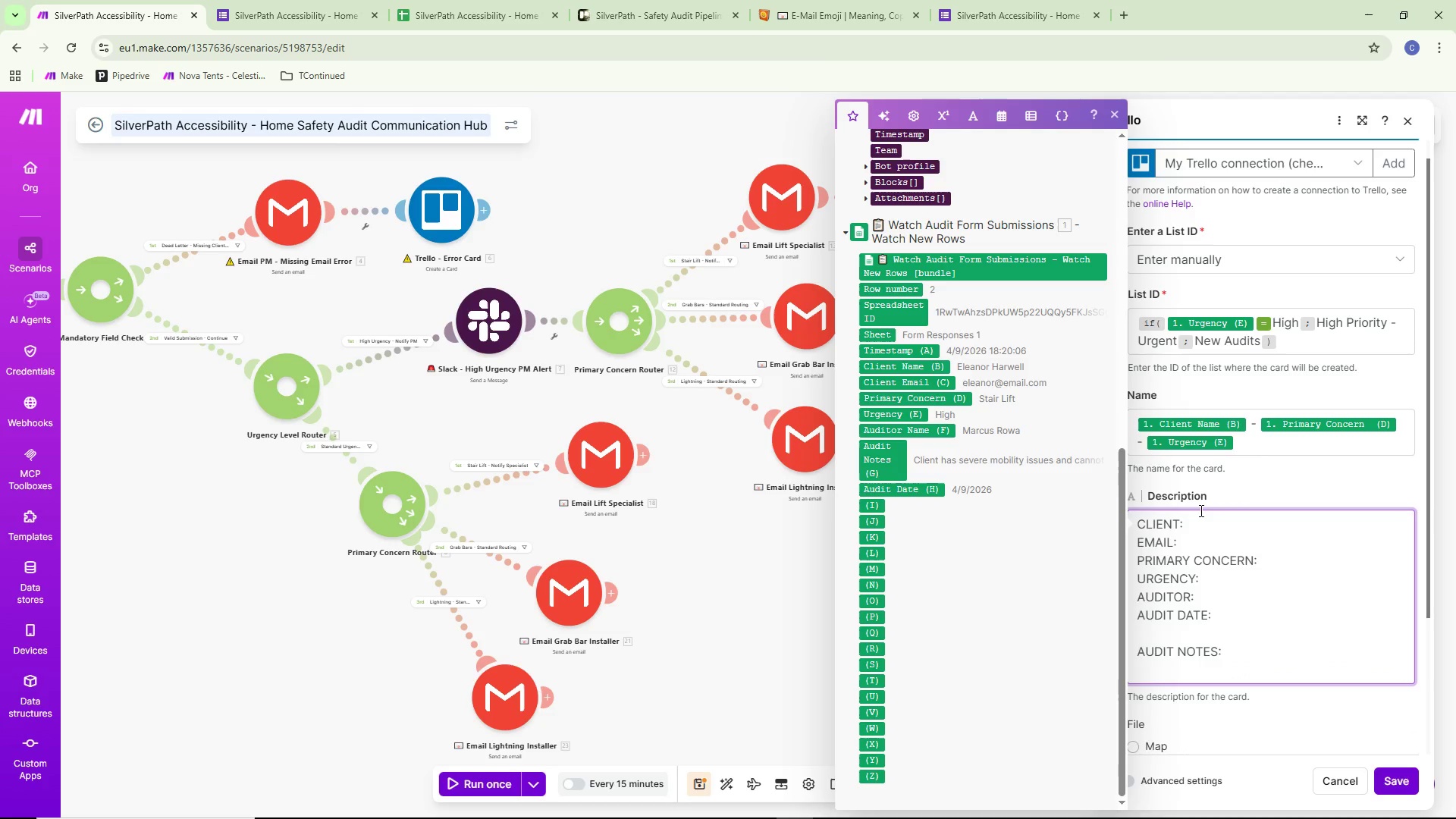 
left_click([1200, 522])
 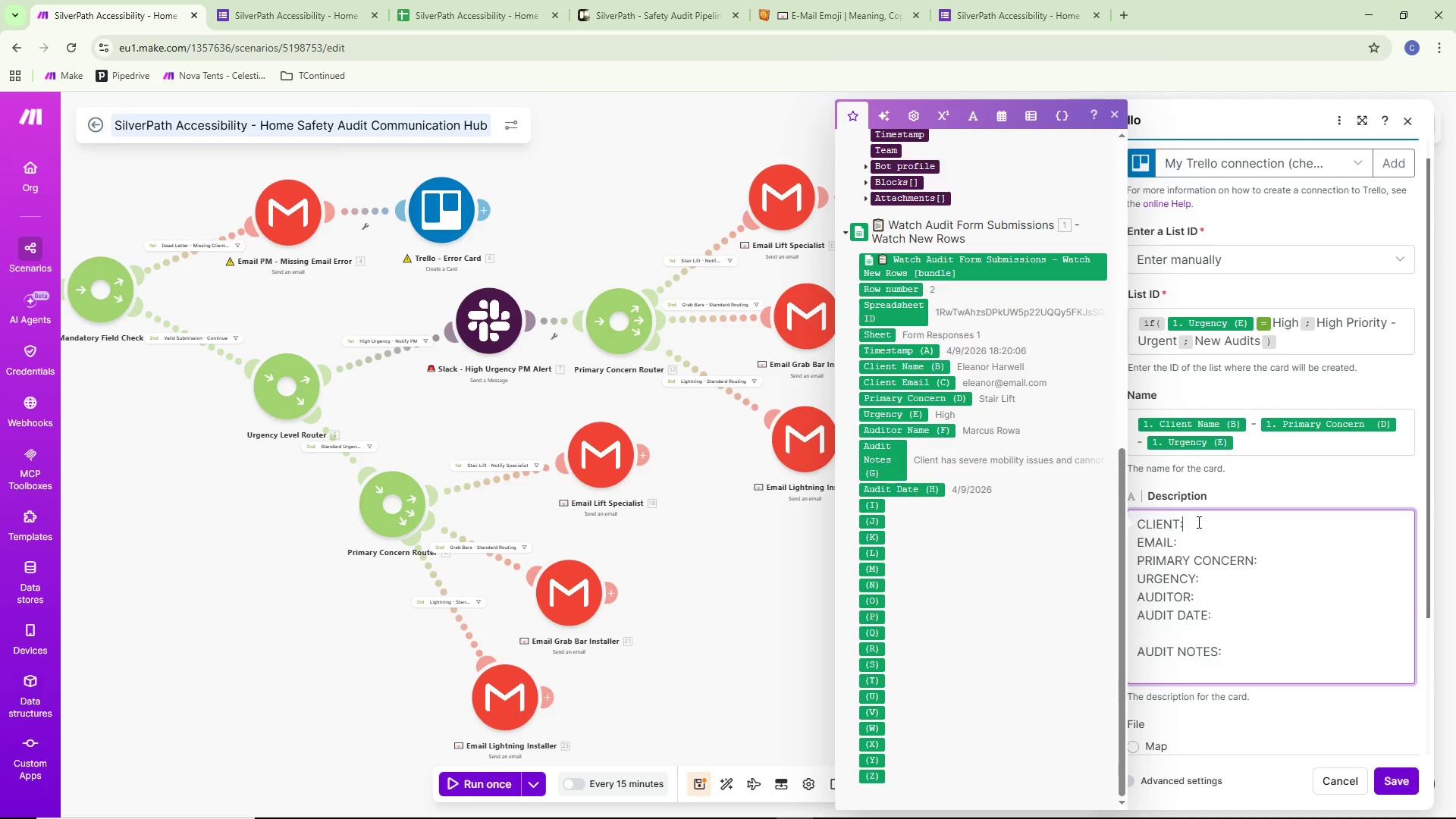 
left_click([1195, 520])
 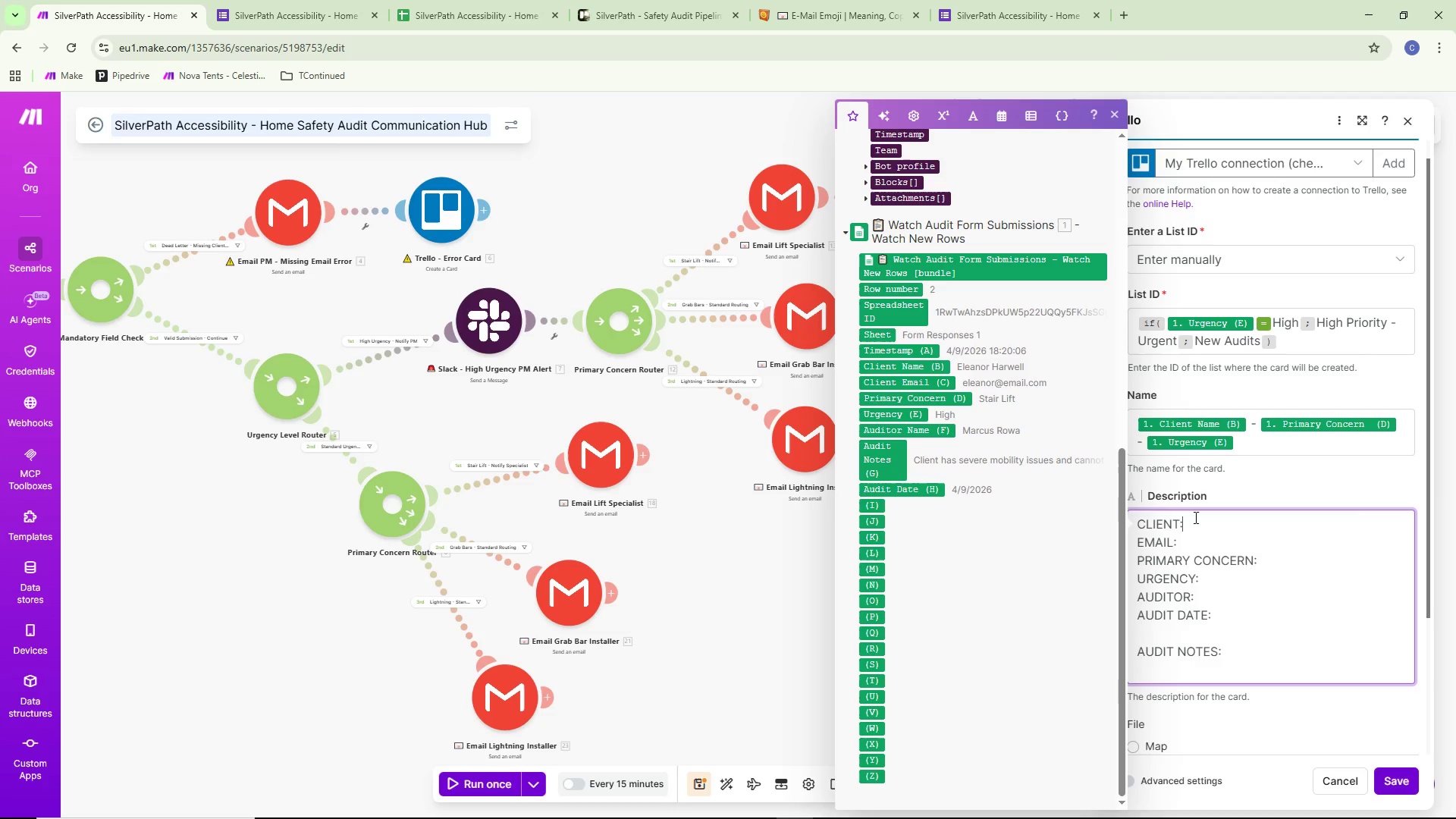 
key(Space)
 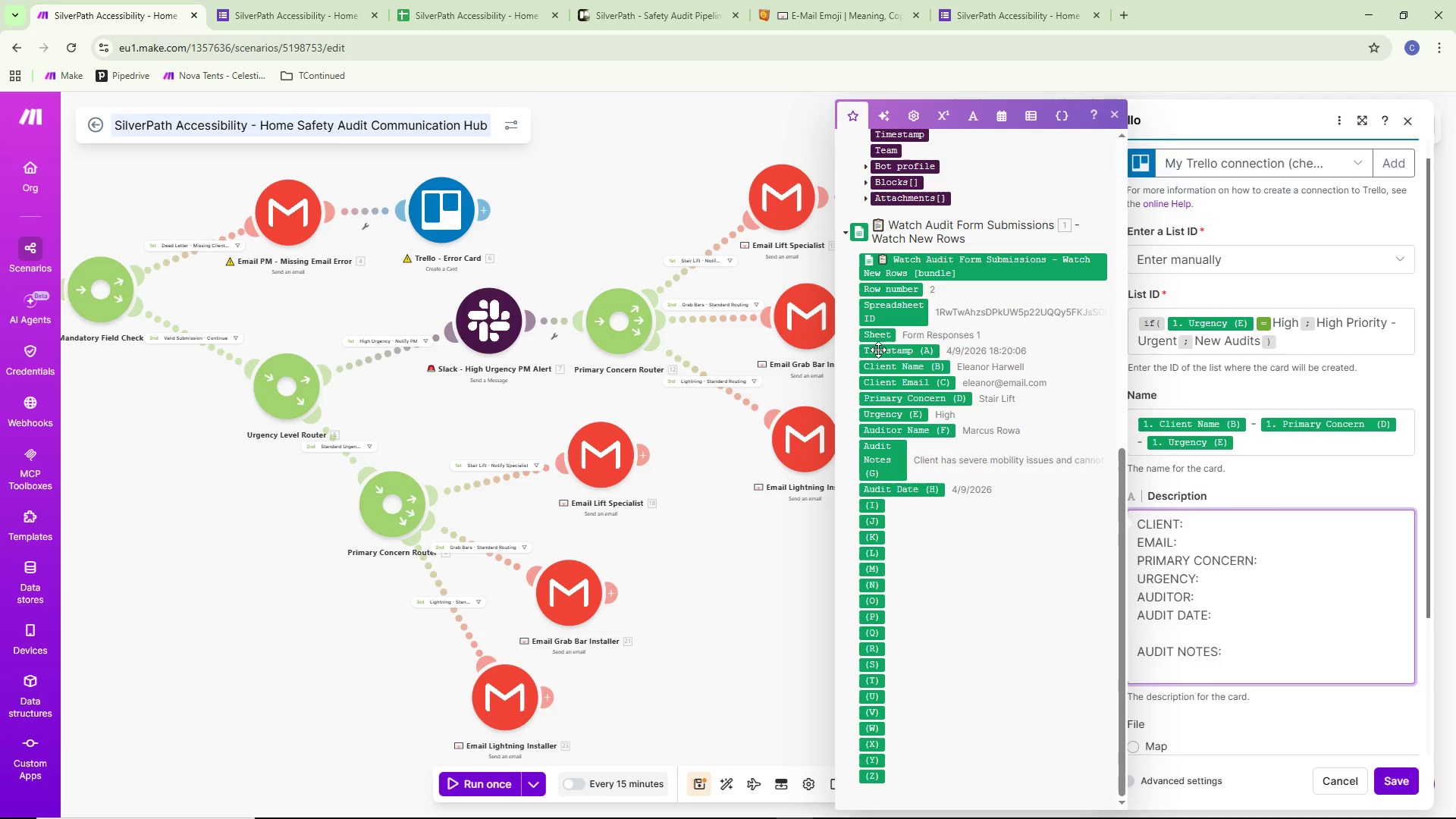 
left_click([889, 369])
 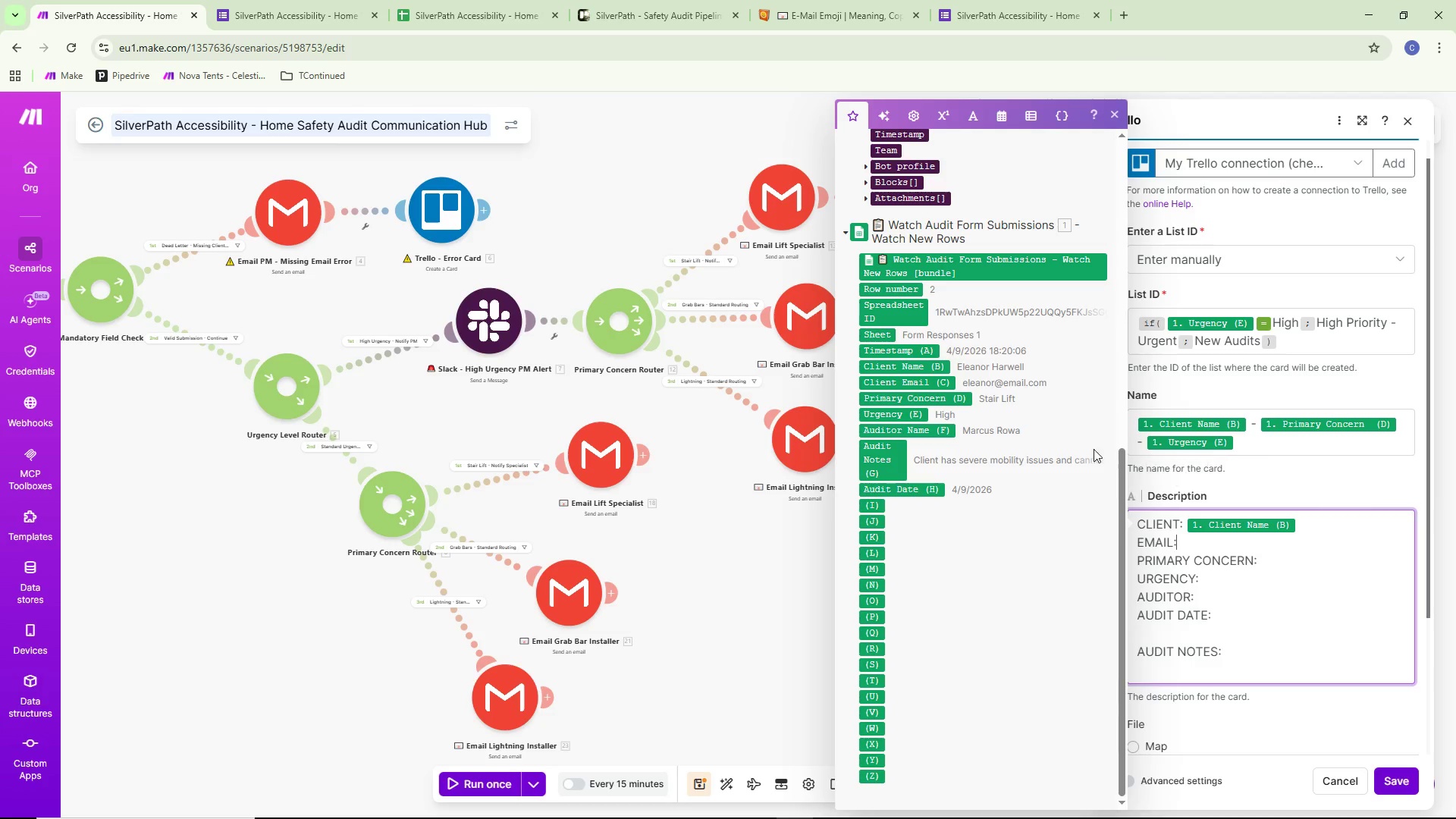 
key(Space)
 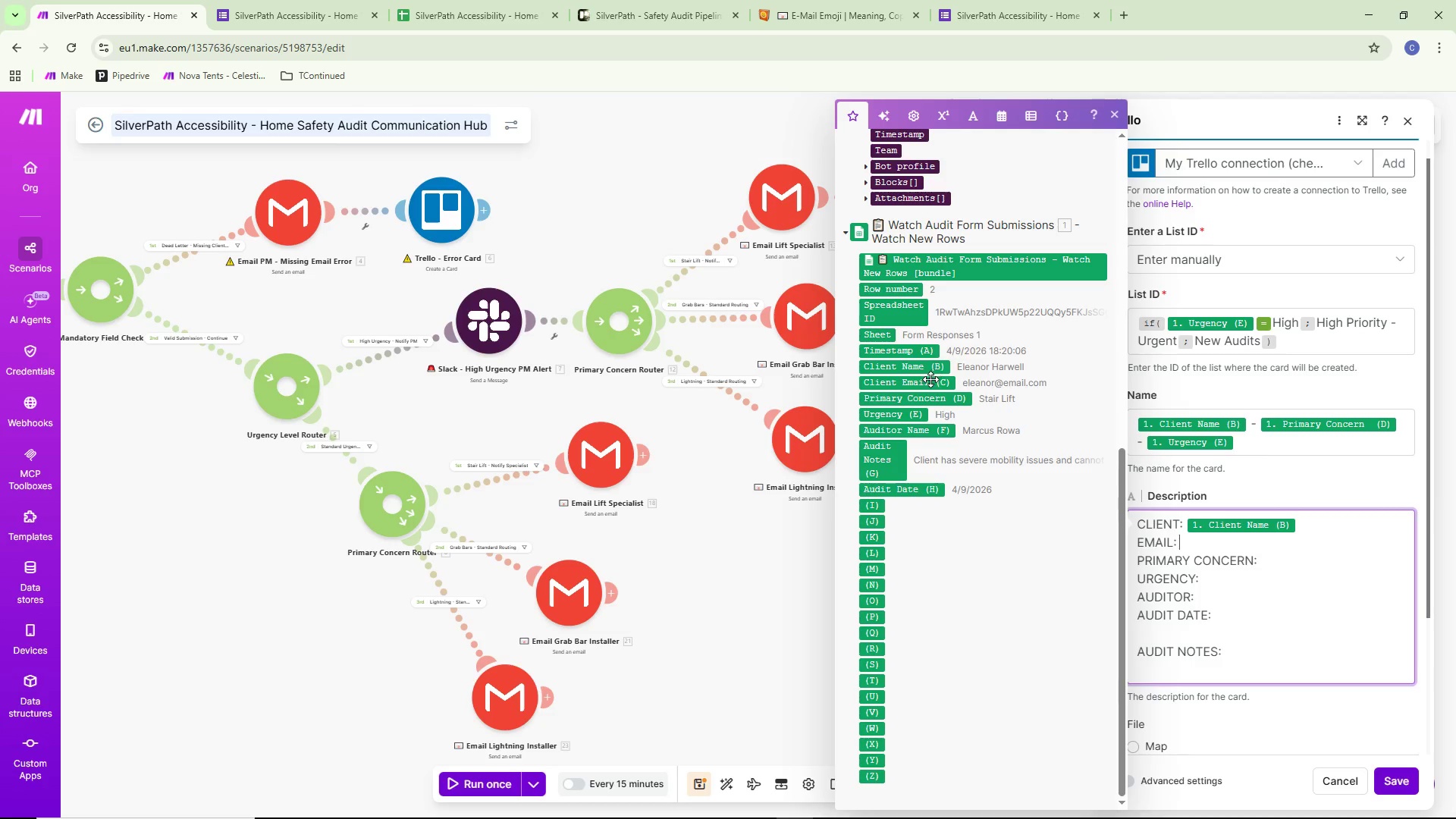 
left_click([929, 384])
 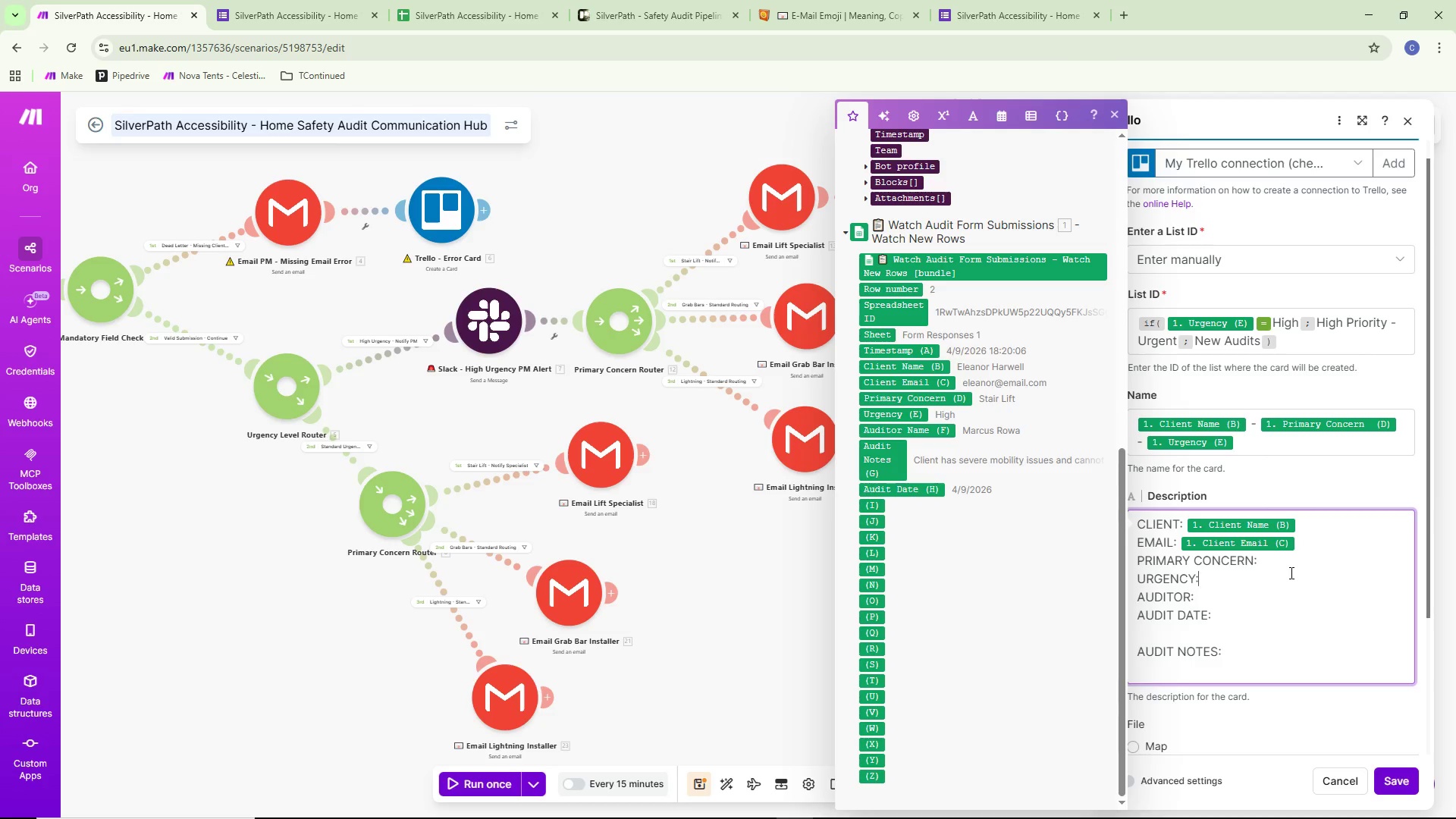 
double_click([1279, 563])
 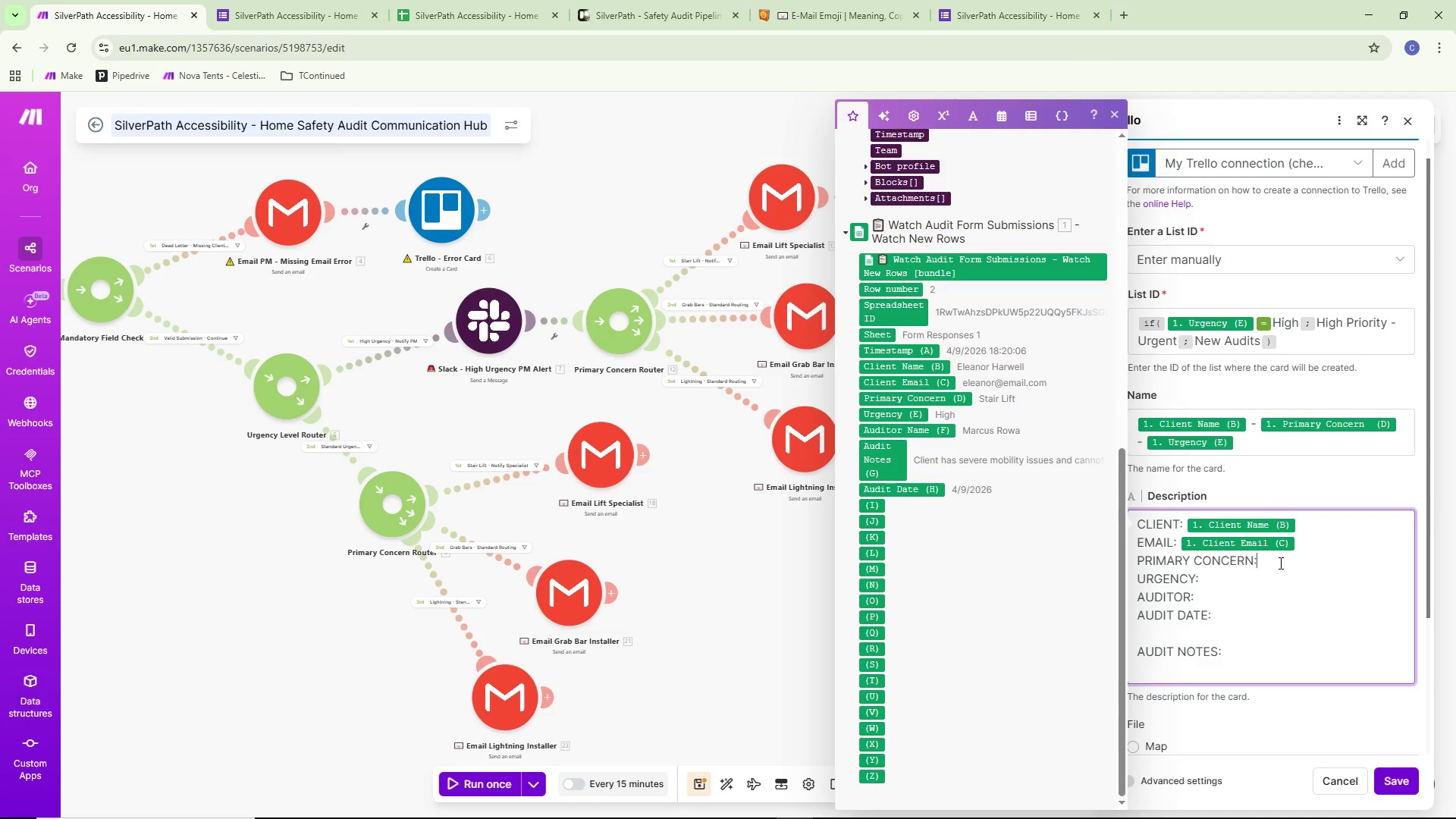 
key(Space)
 